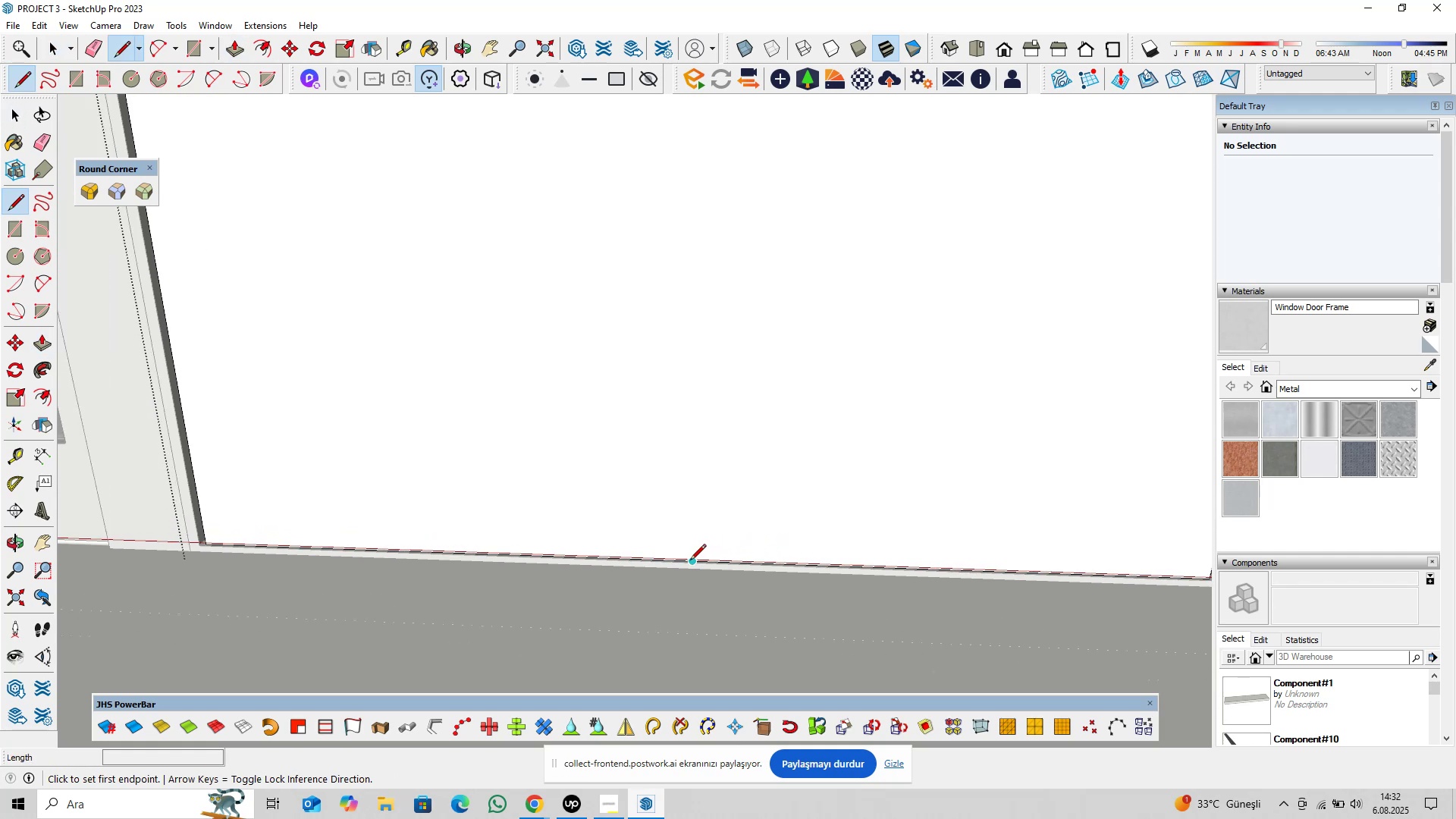 
left_click([690, 561])
 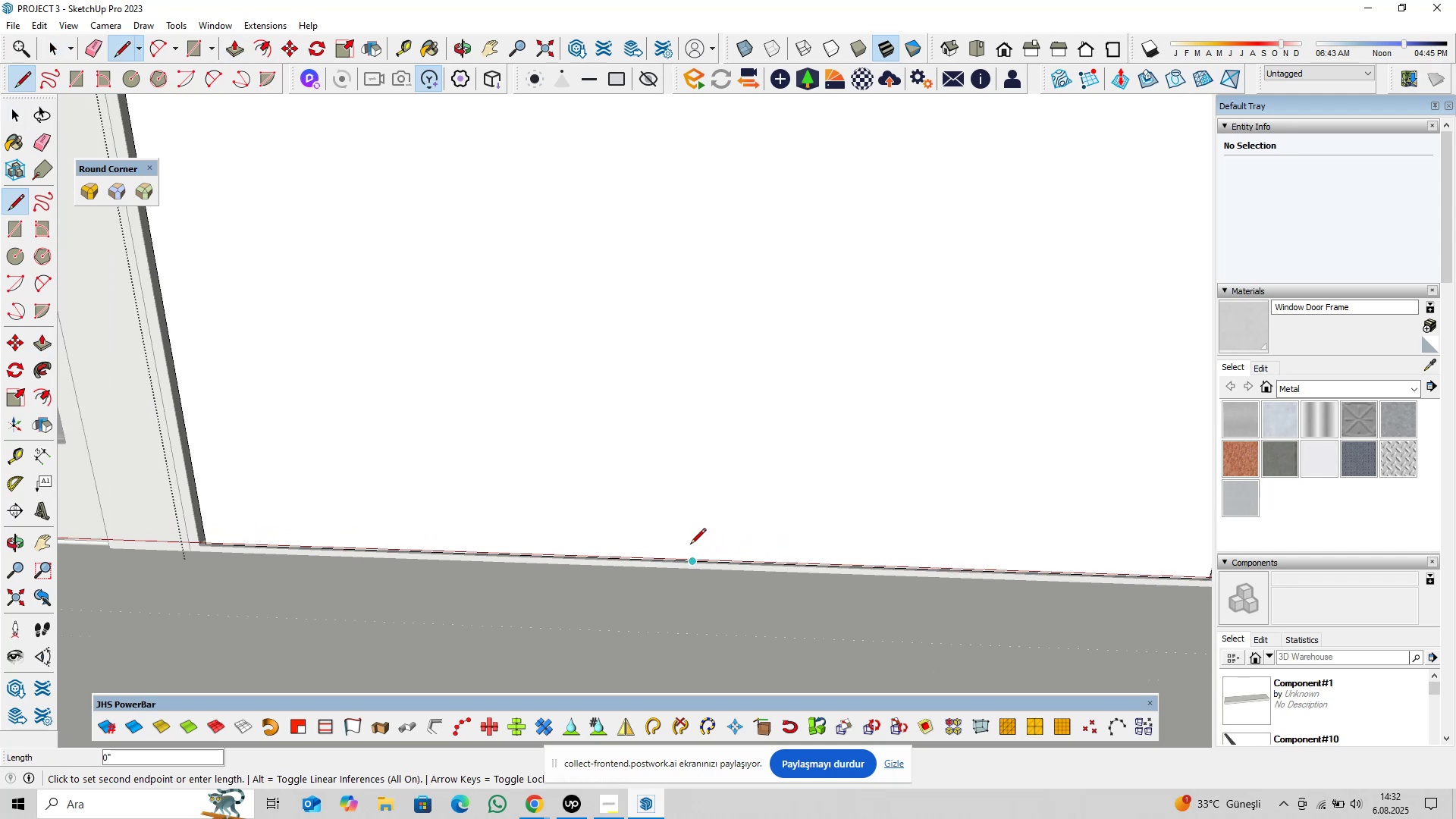 
scroll: coordinate [682, 500], scroll_direction: down, amount: 6.0
 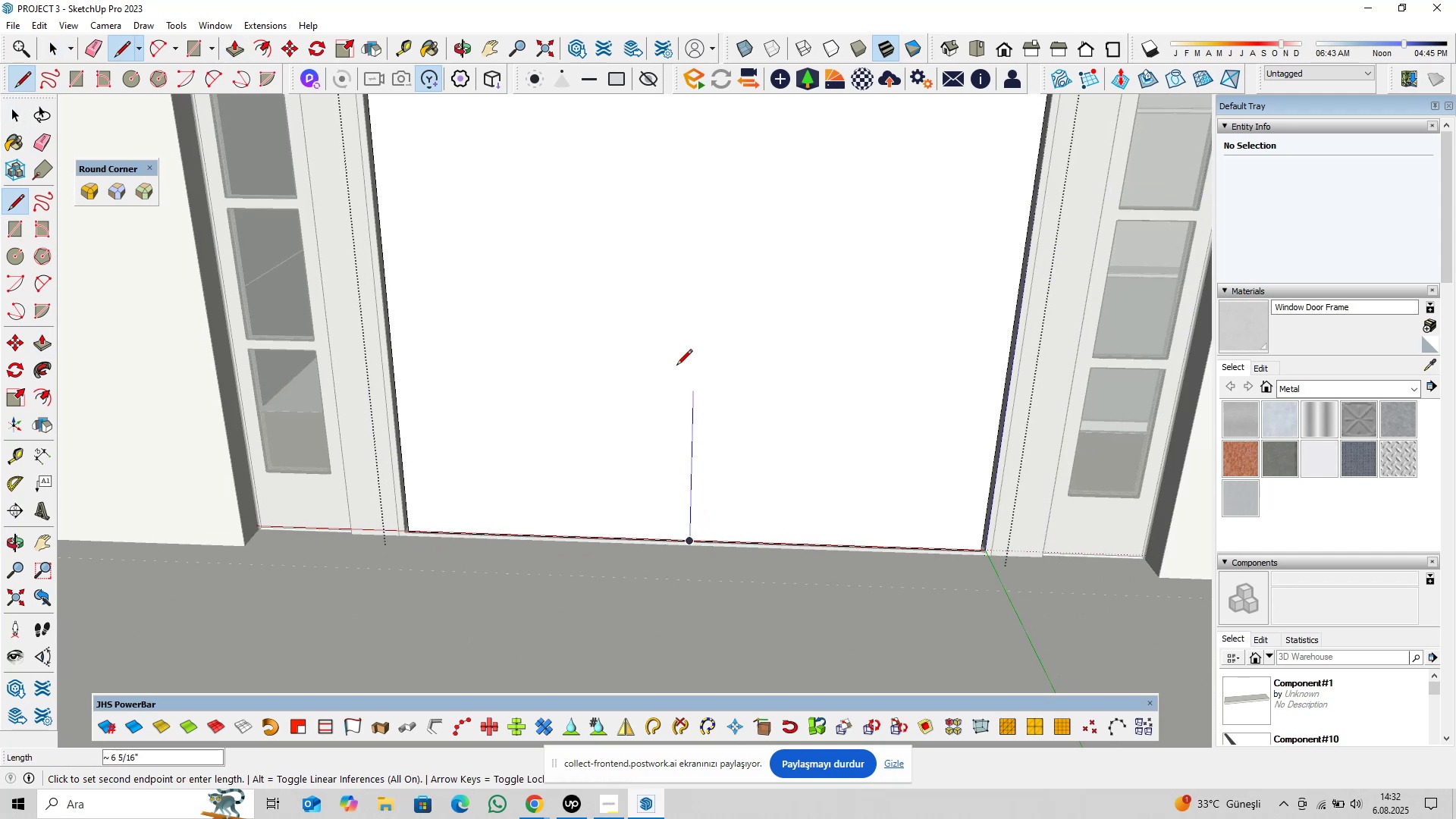 
hold_key(key=ShiftLeft, duration=0.32)
 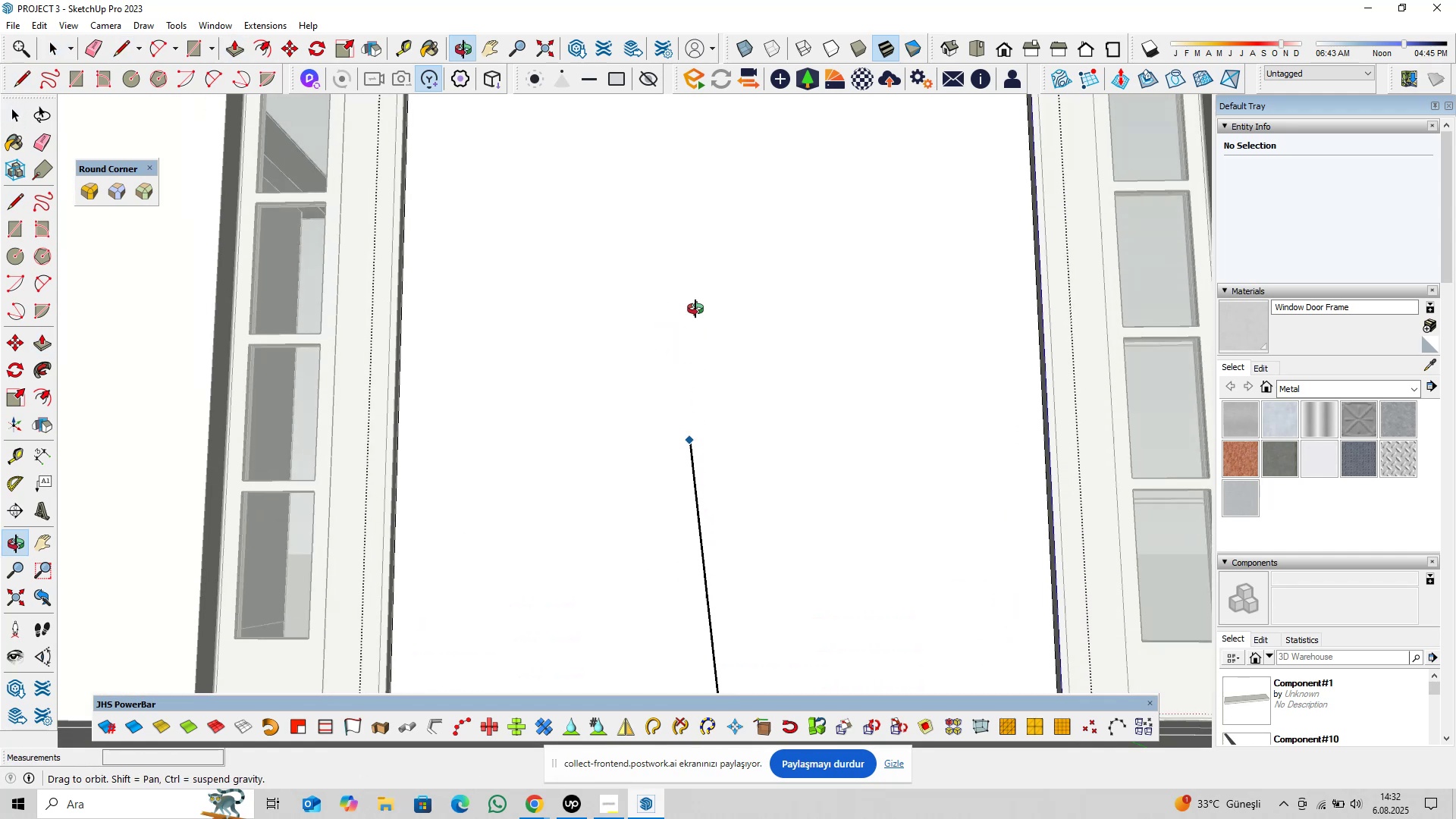 
key(Shift+ShiftLeft)
 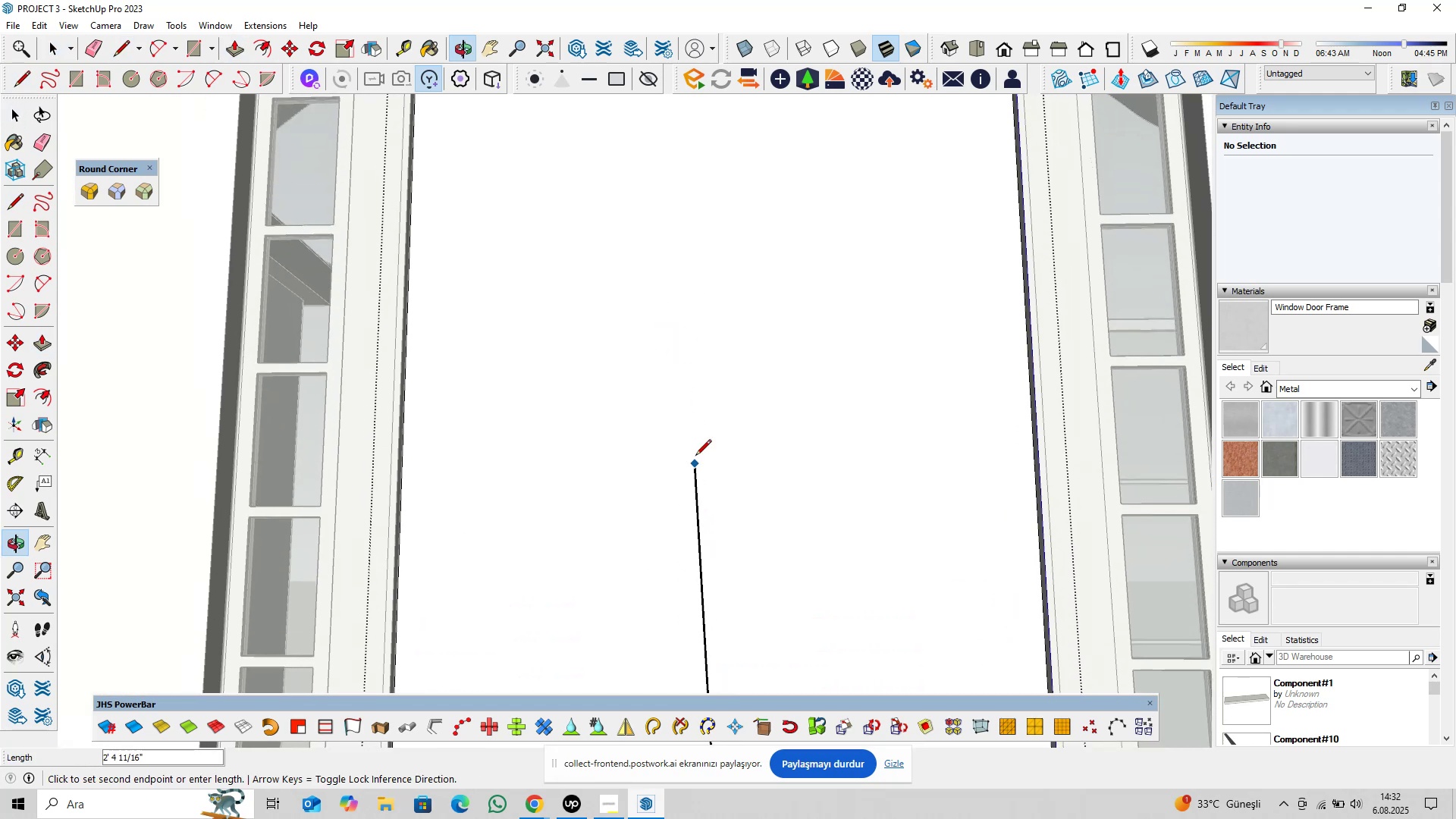 
key(Shift+ShiftLeft)
 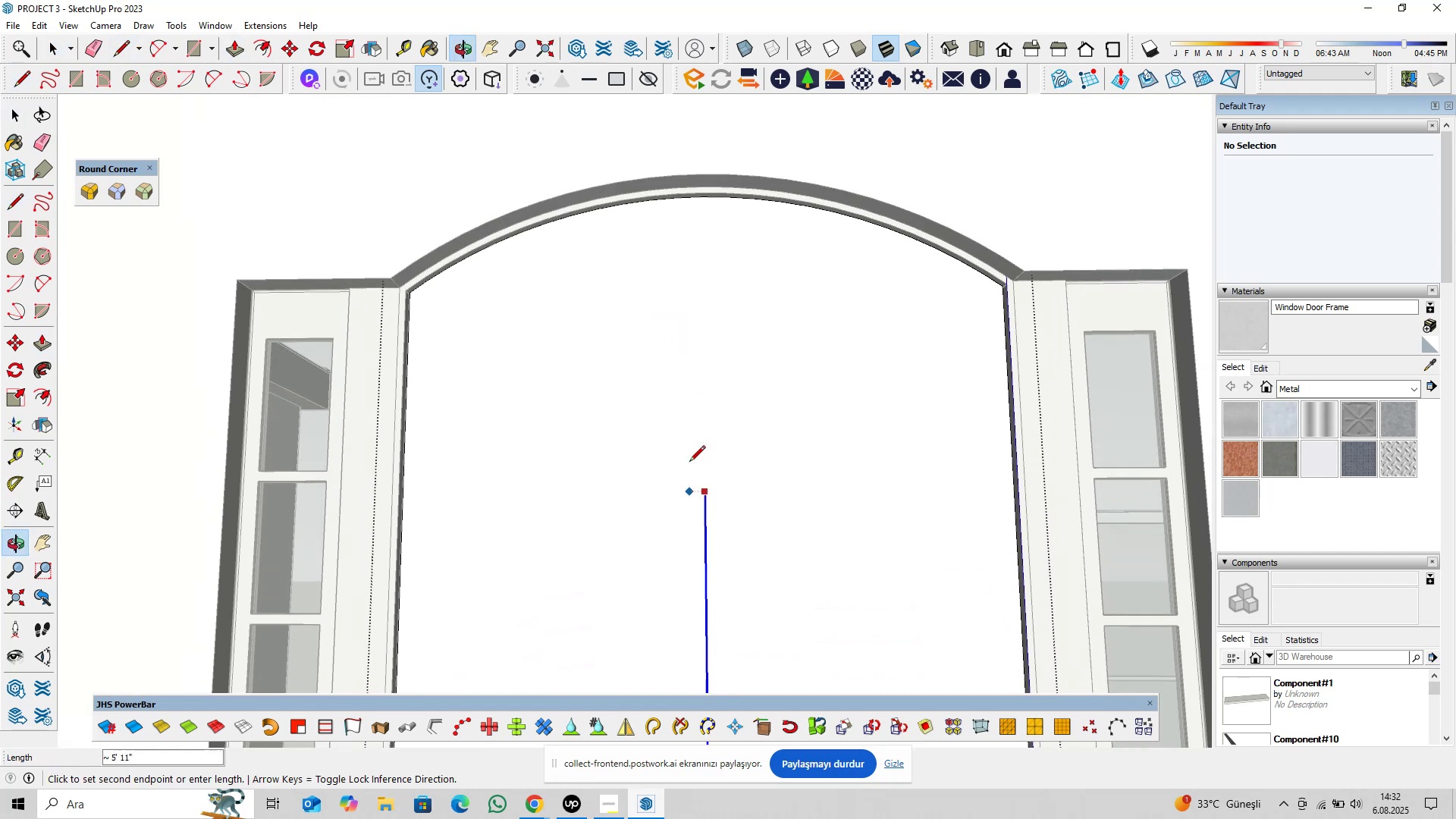 
key(Shift+ShiftLeft)
 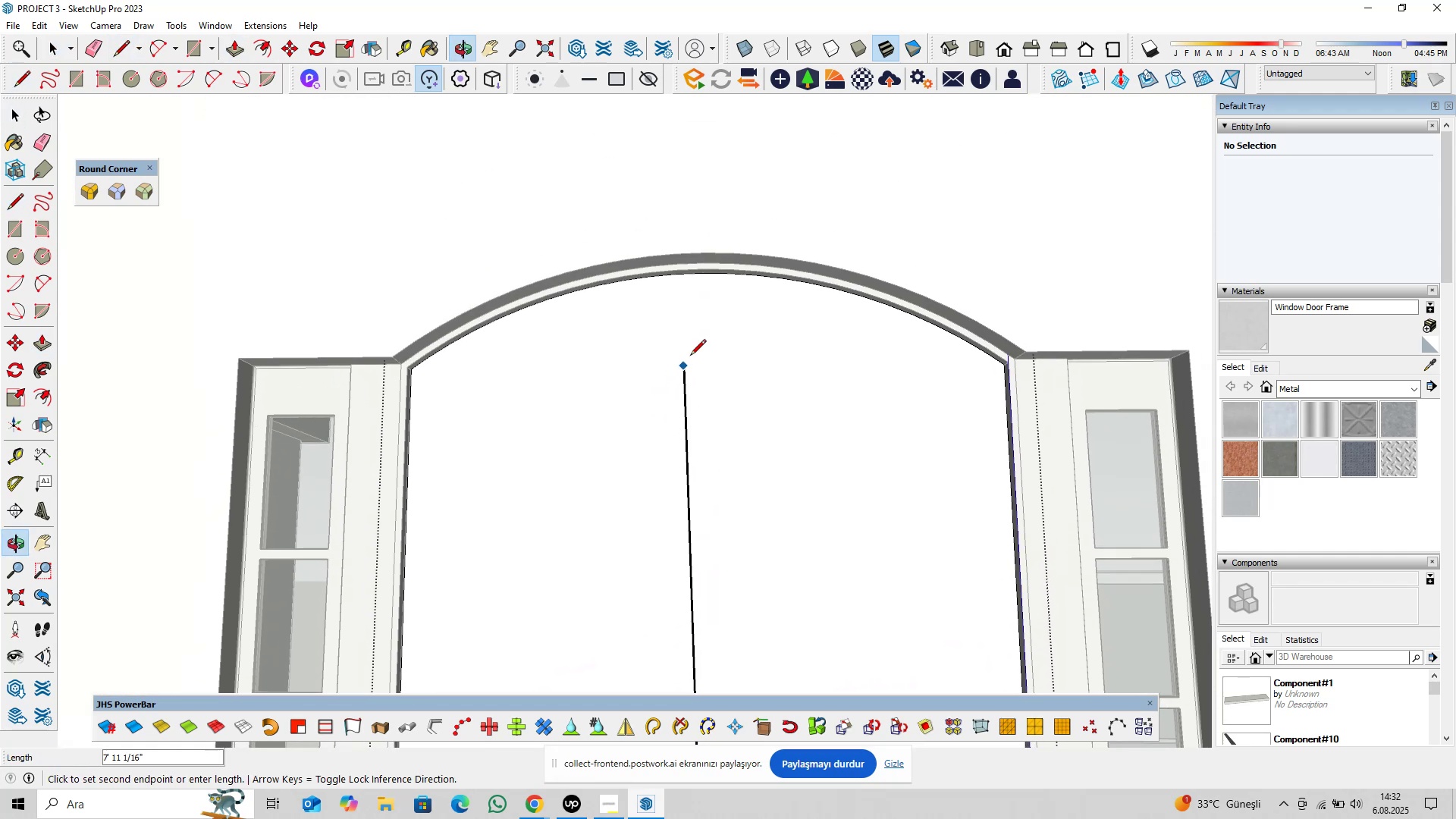 
scroll: coordinate [704, 309], scroll_direction: up, amount: 3.0
 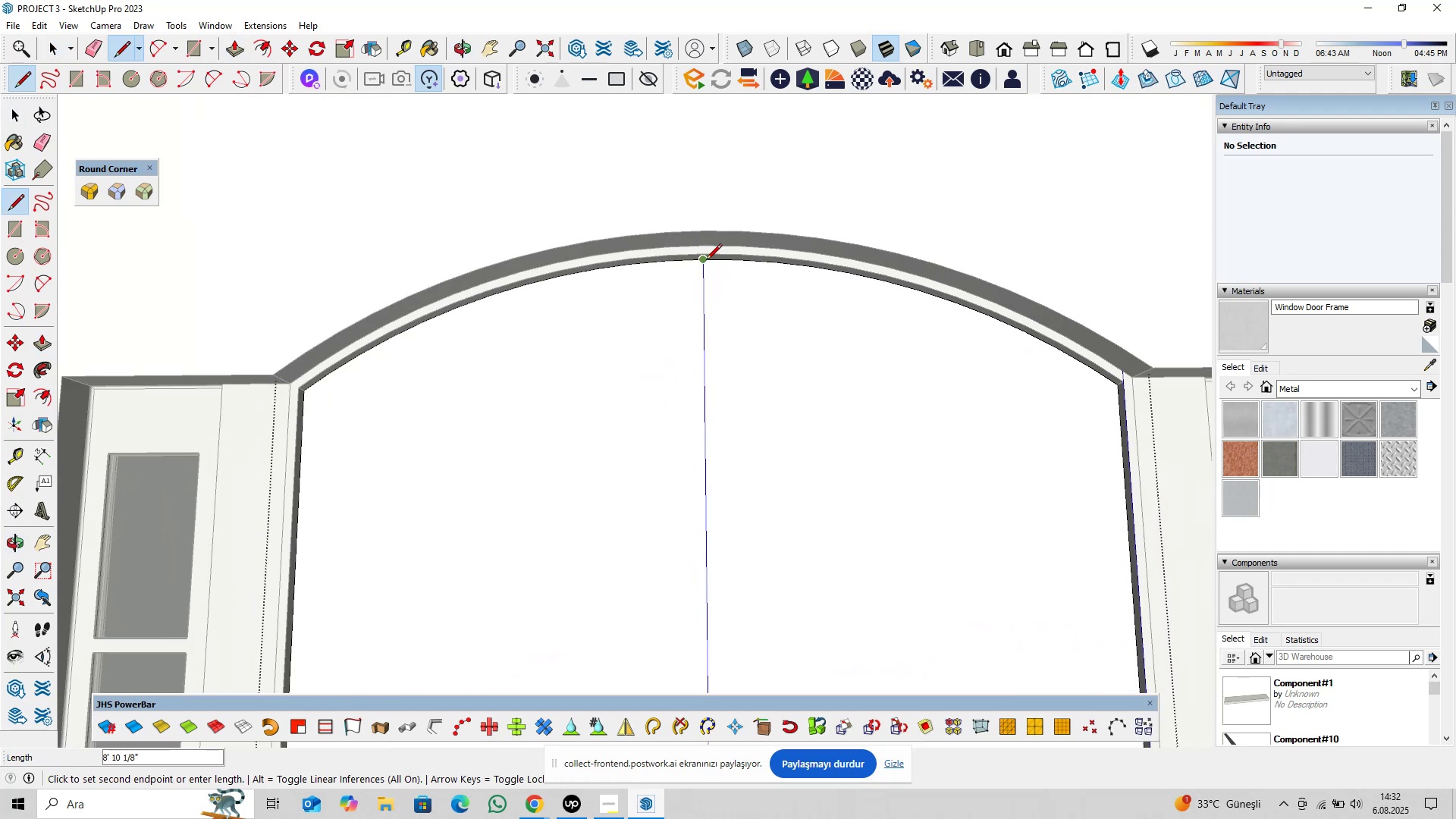 
left_click([706, 259])
 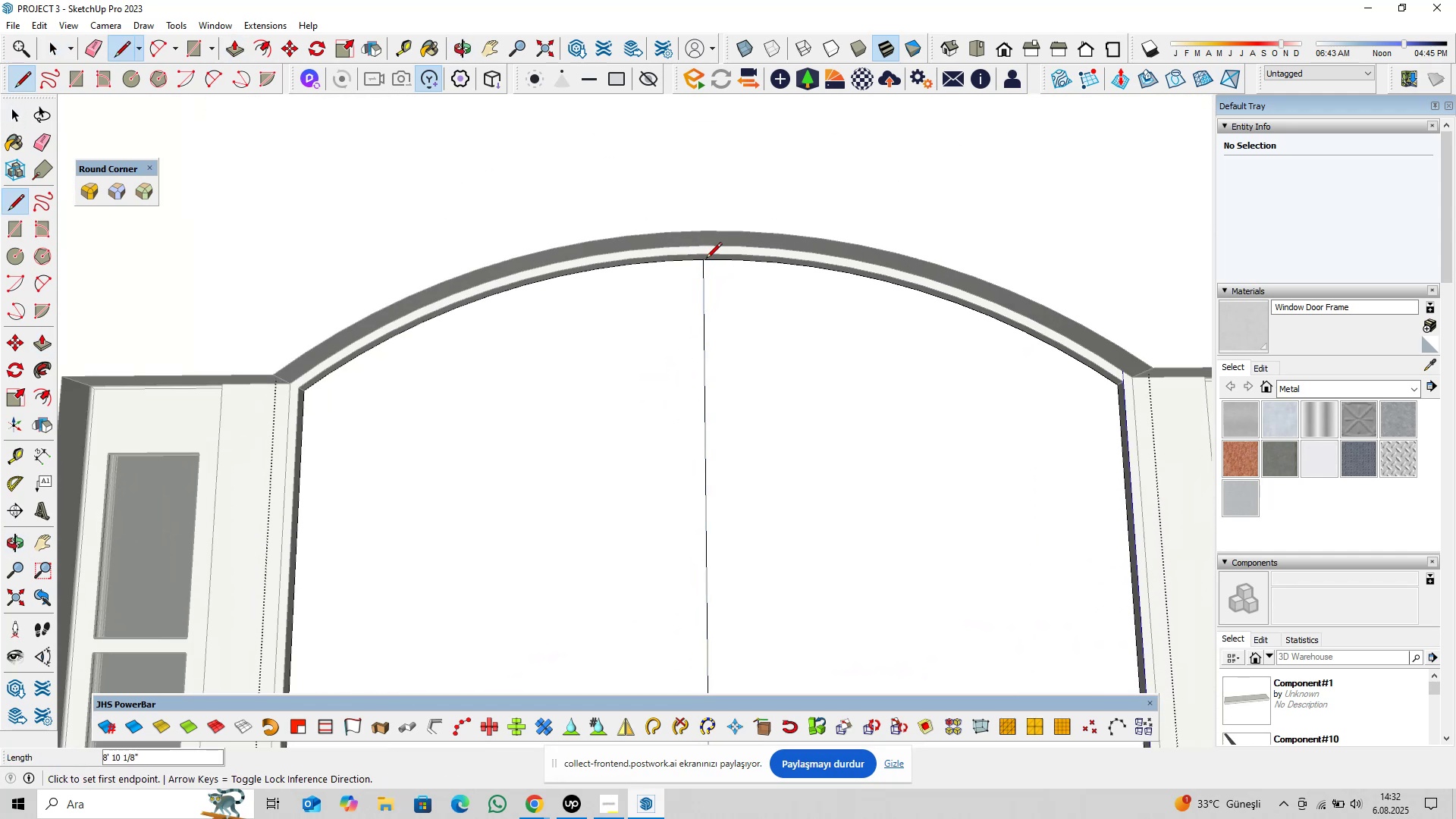 
key(Space)
 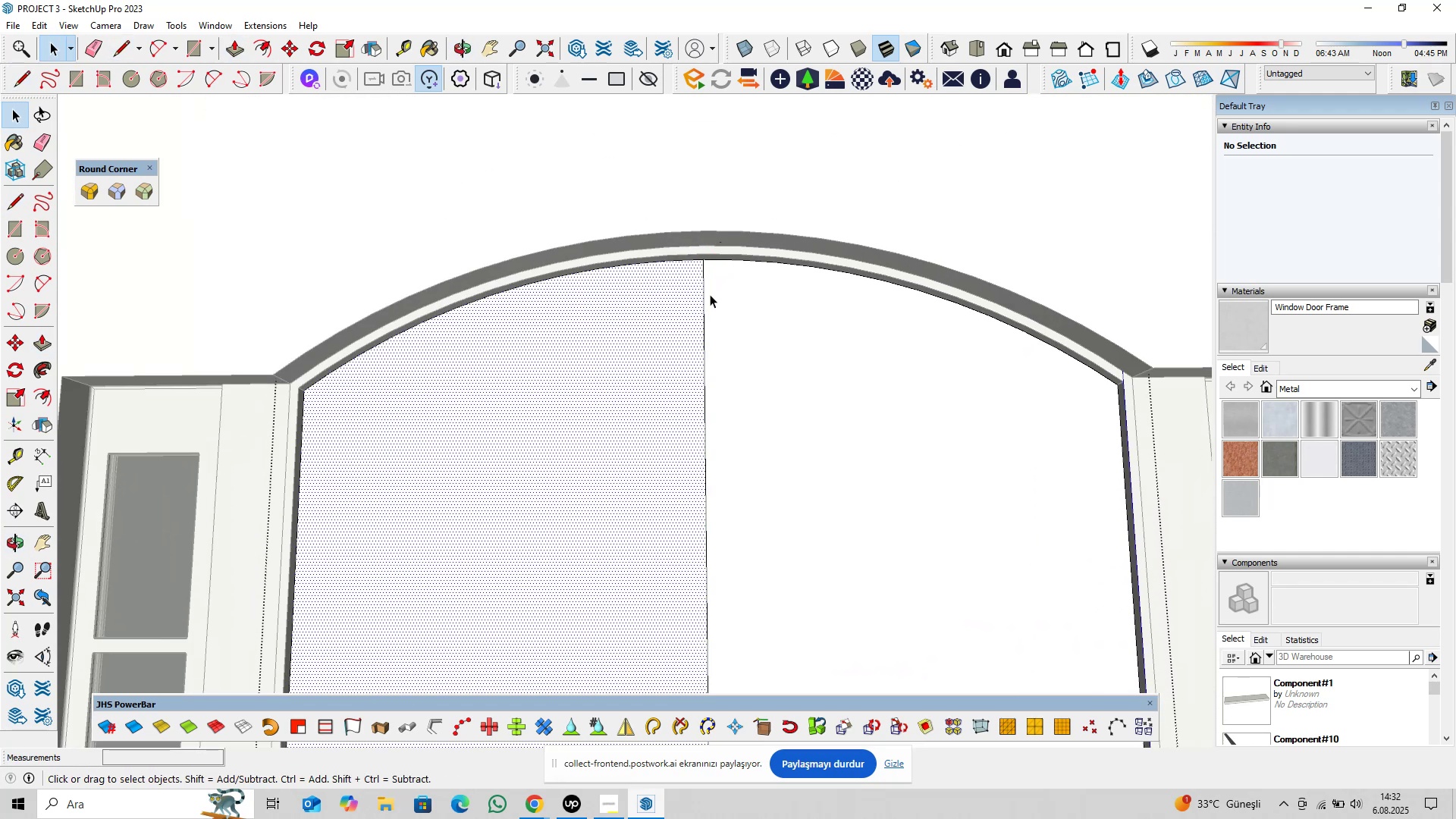 
triple_click([742, 288])
 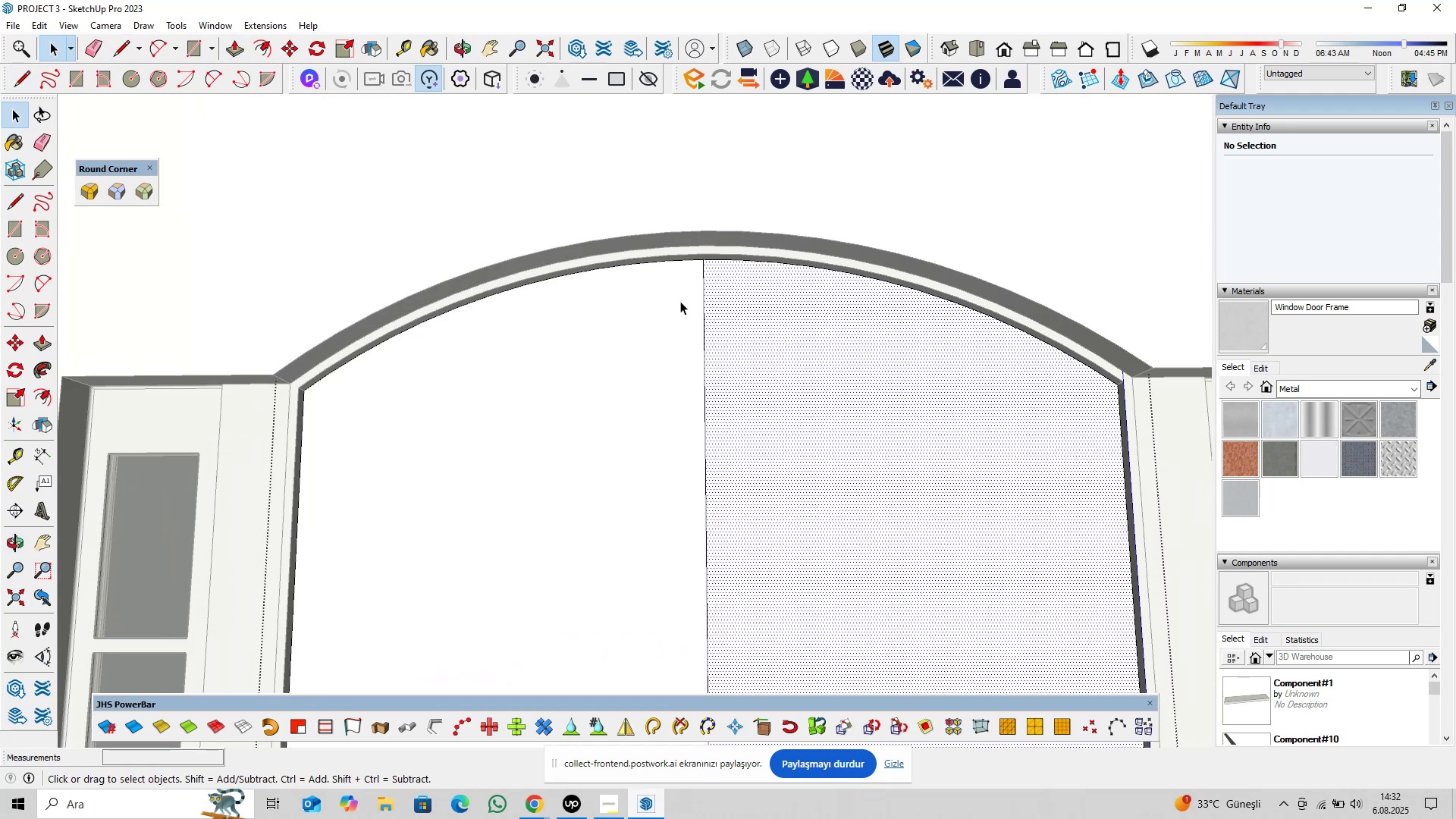 
scroll: coordinate [668, 365], scroll_direction: down, amount: 9.0
 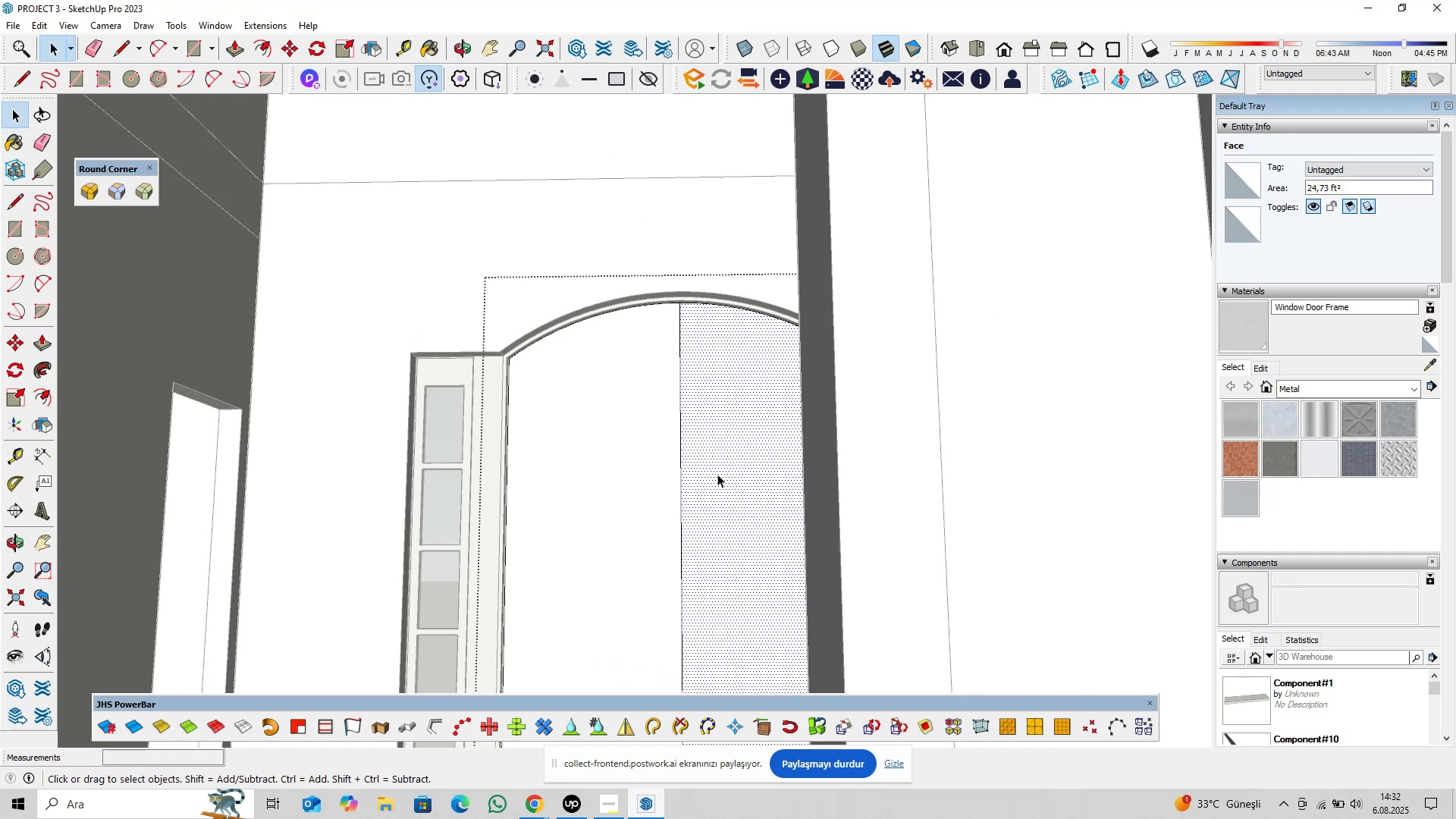 
hold_key(key=ShiftLeft, duration=0.59)
 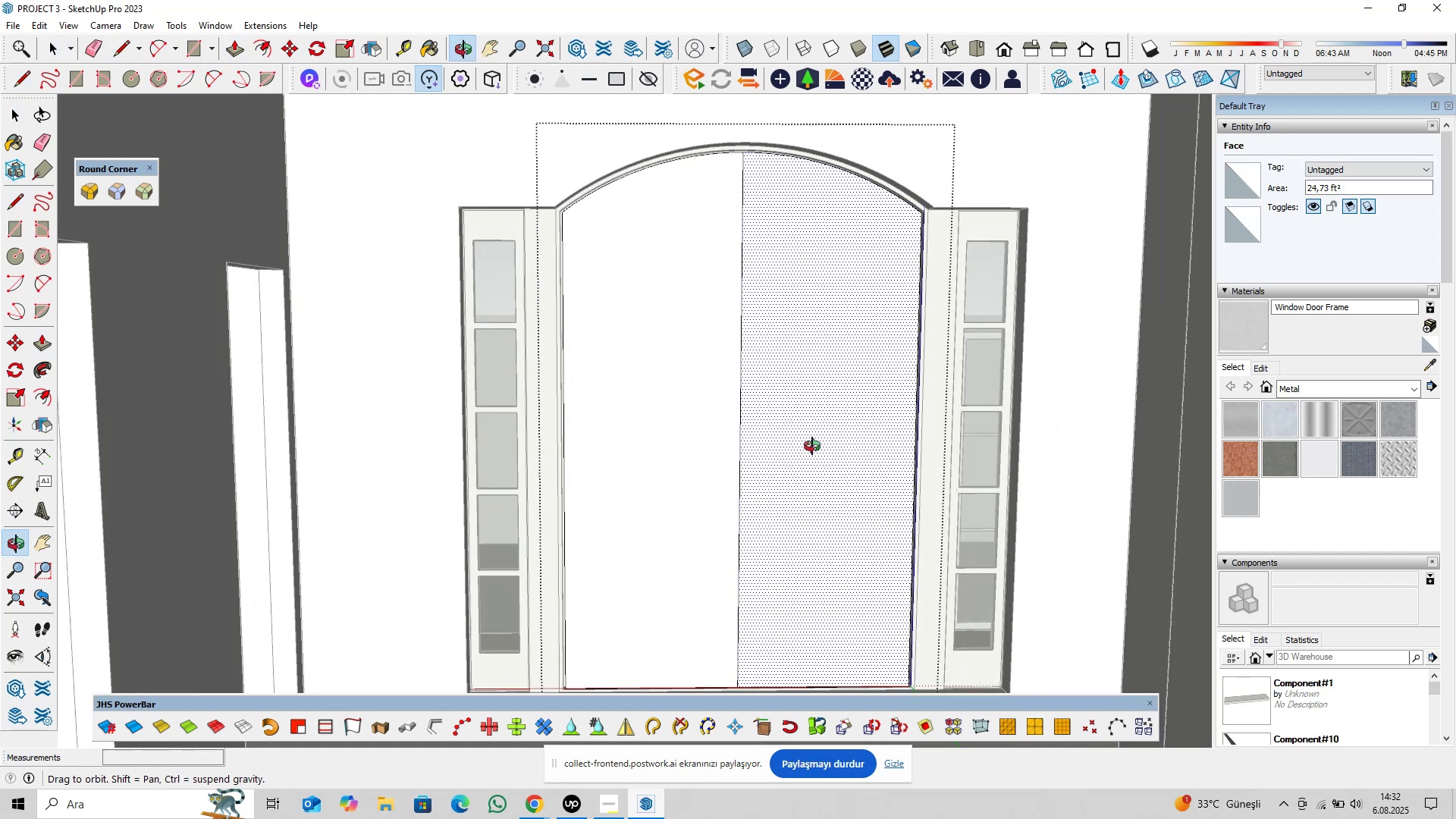 
hold_key(key=ShiftLeft, duration=0.45)
 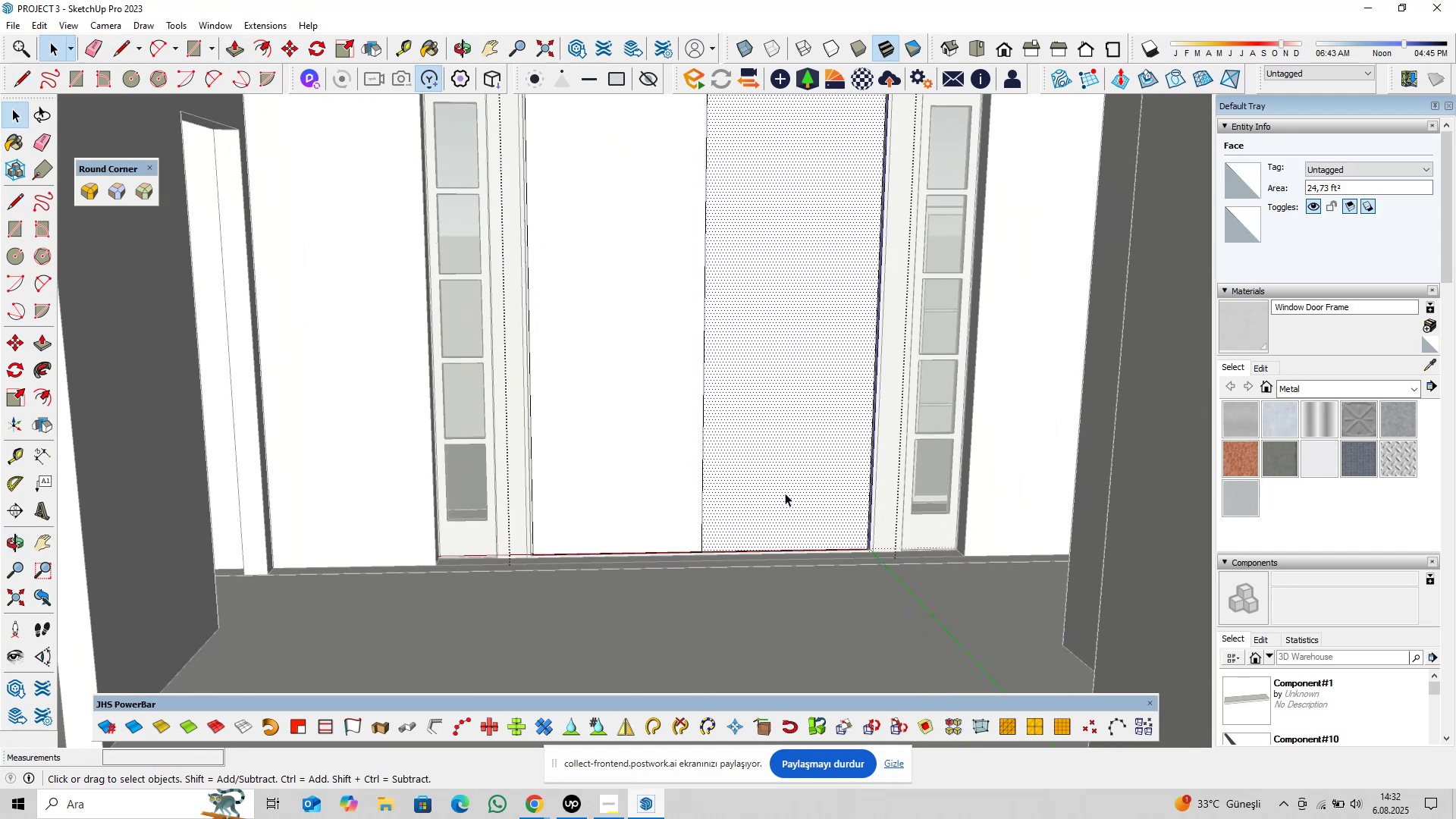 
scroll: coordinate [824, 573], scroll_direction: up, amount: 9.0
 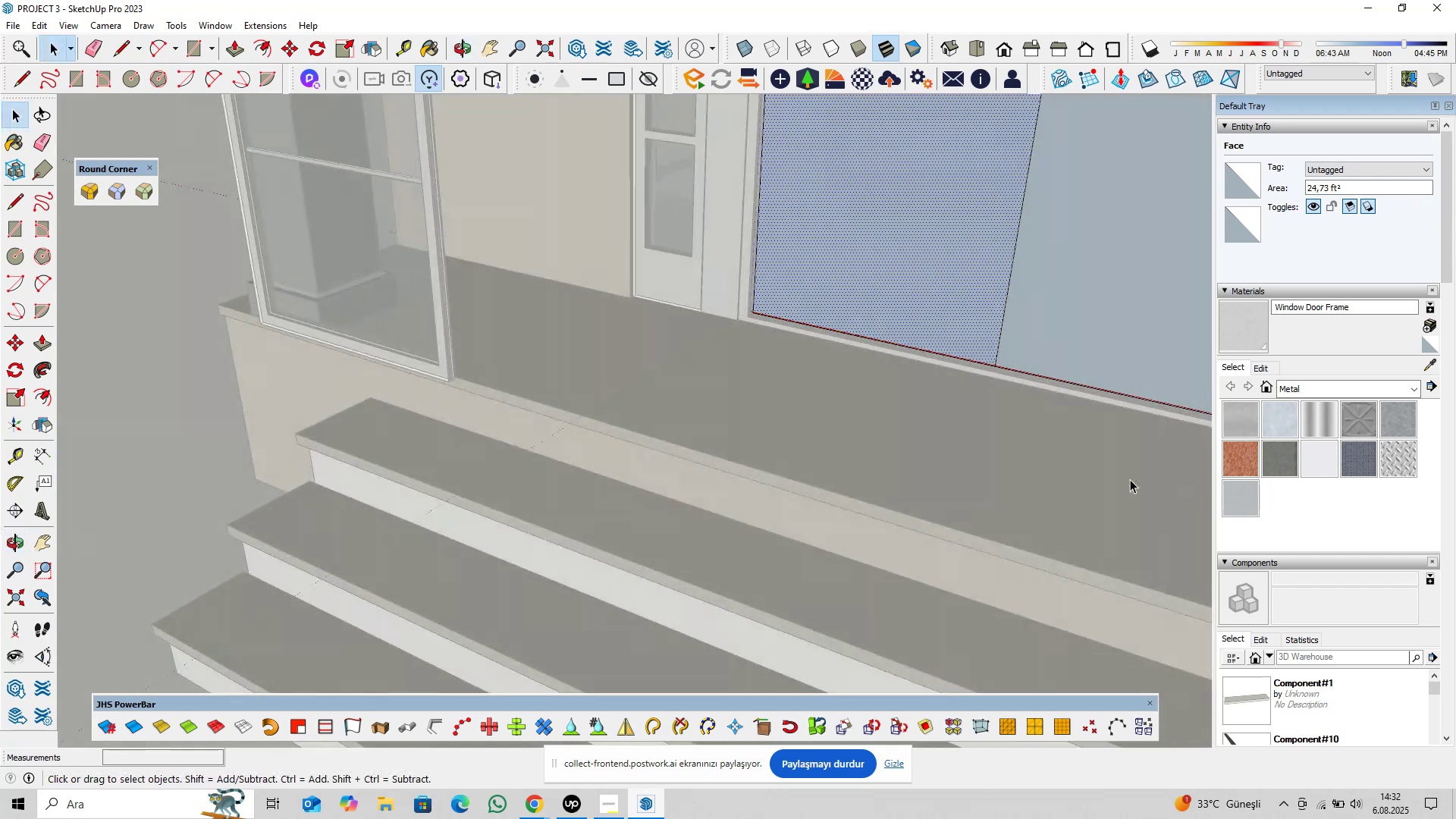 
scroll: coordinate [814, 432], scroll_direction: down, amount: 7.0
 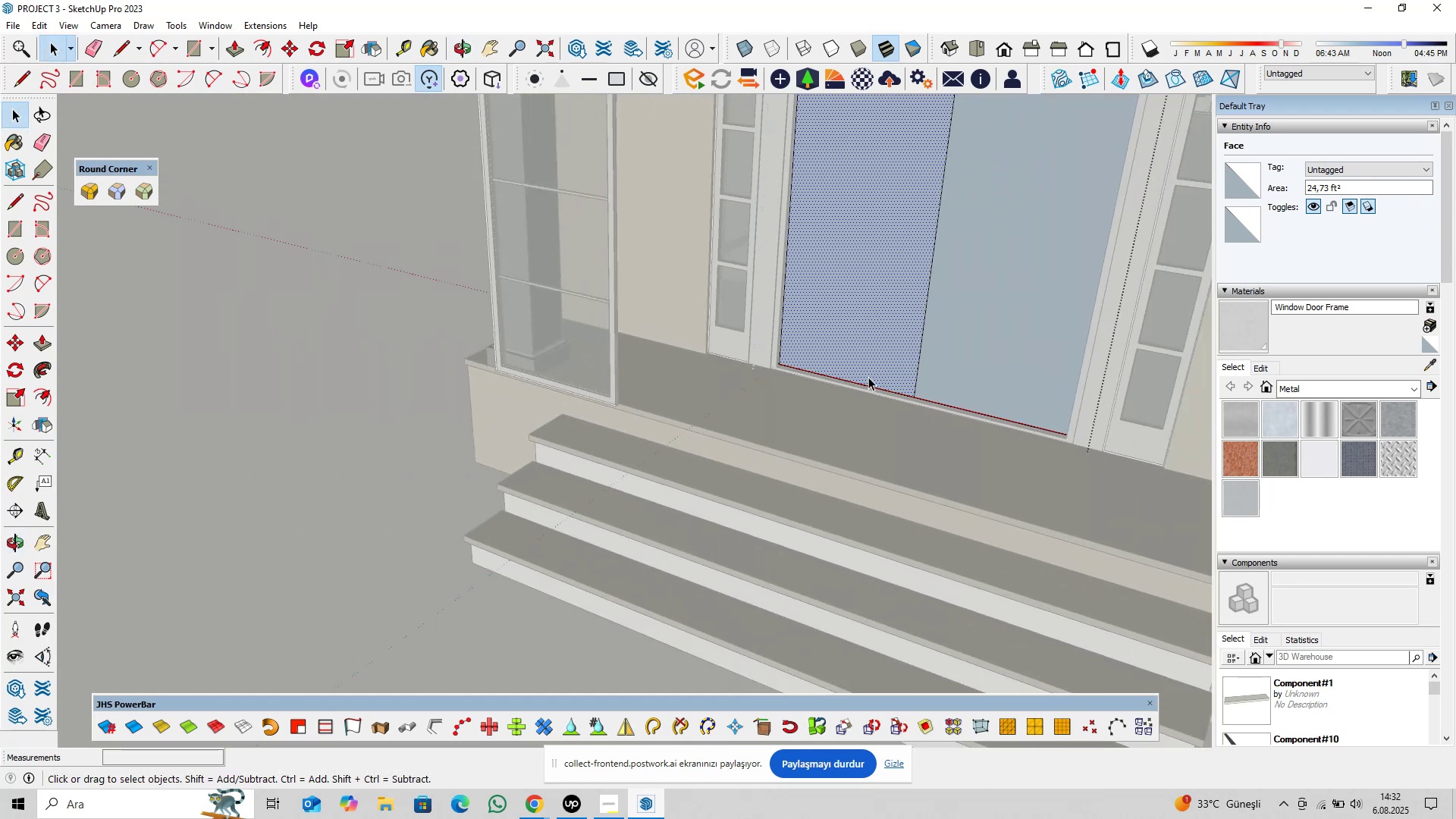 
hold_key(key=ShiftLeft, duration=0.31)
 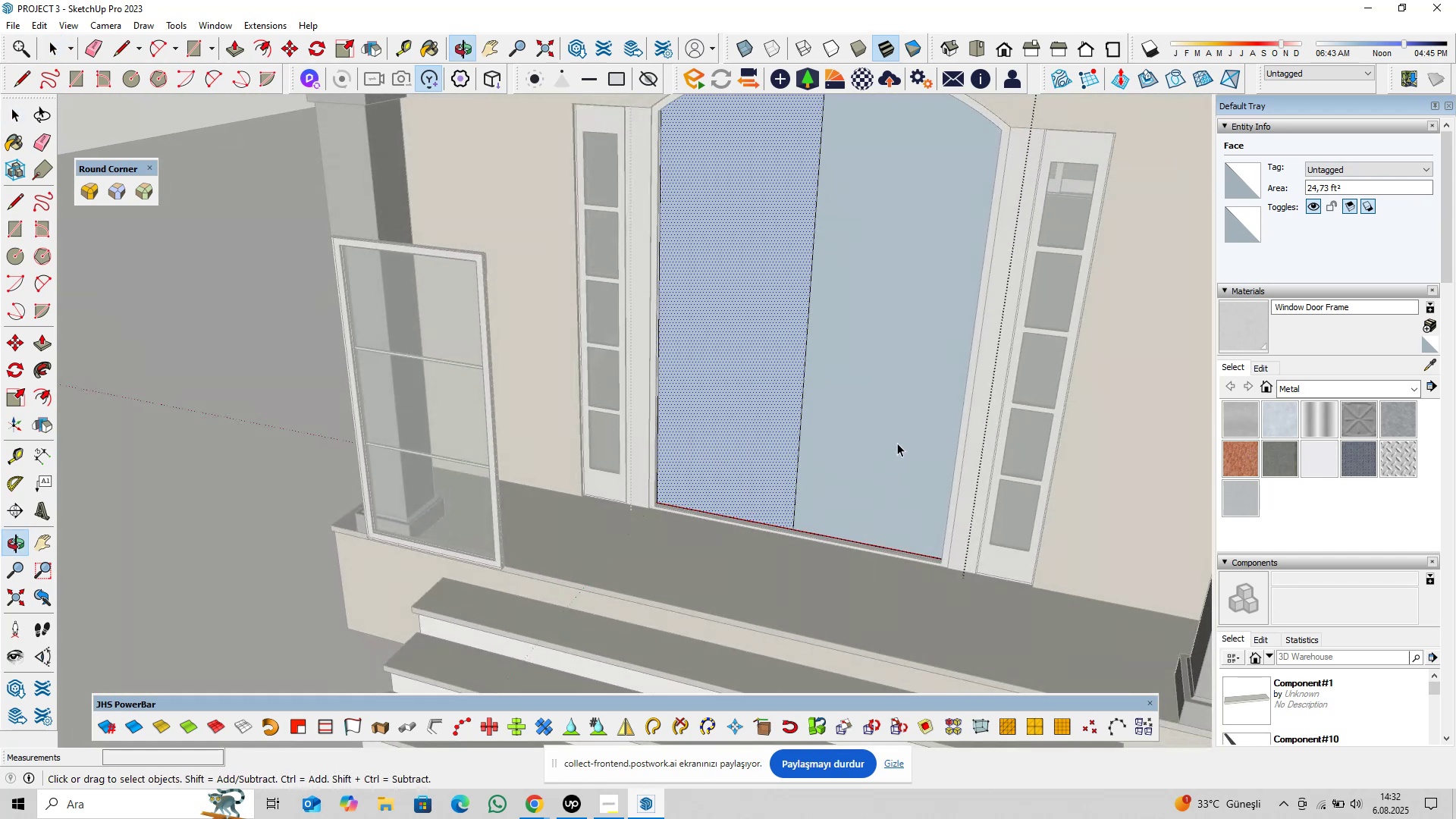 
key(Control+ControlLeft)
 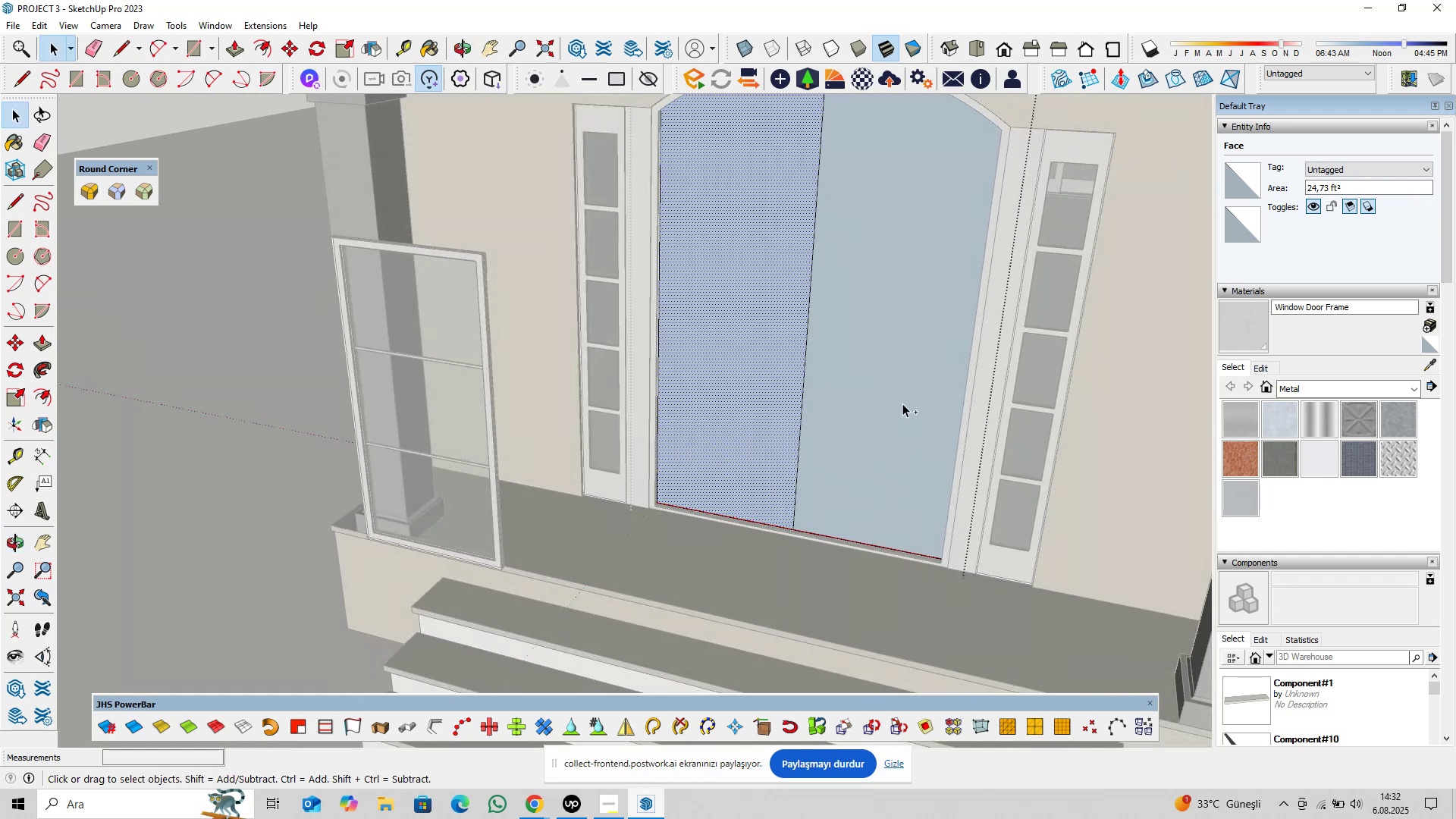 
left_click([902, 403])
 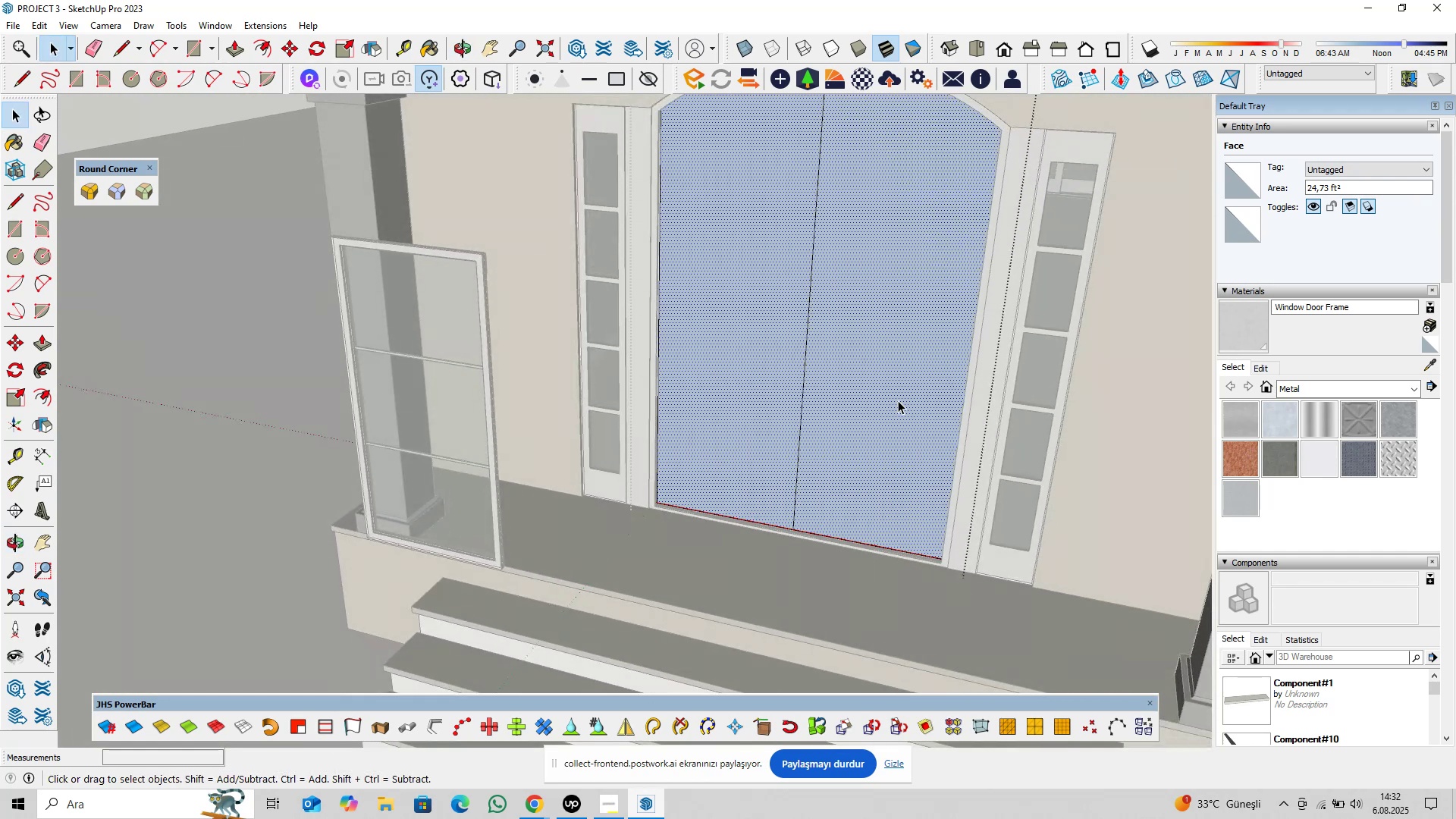 
right_click([898, 400])
 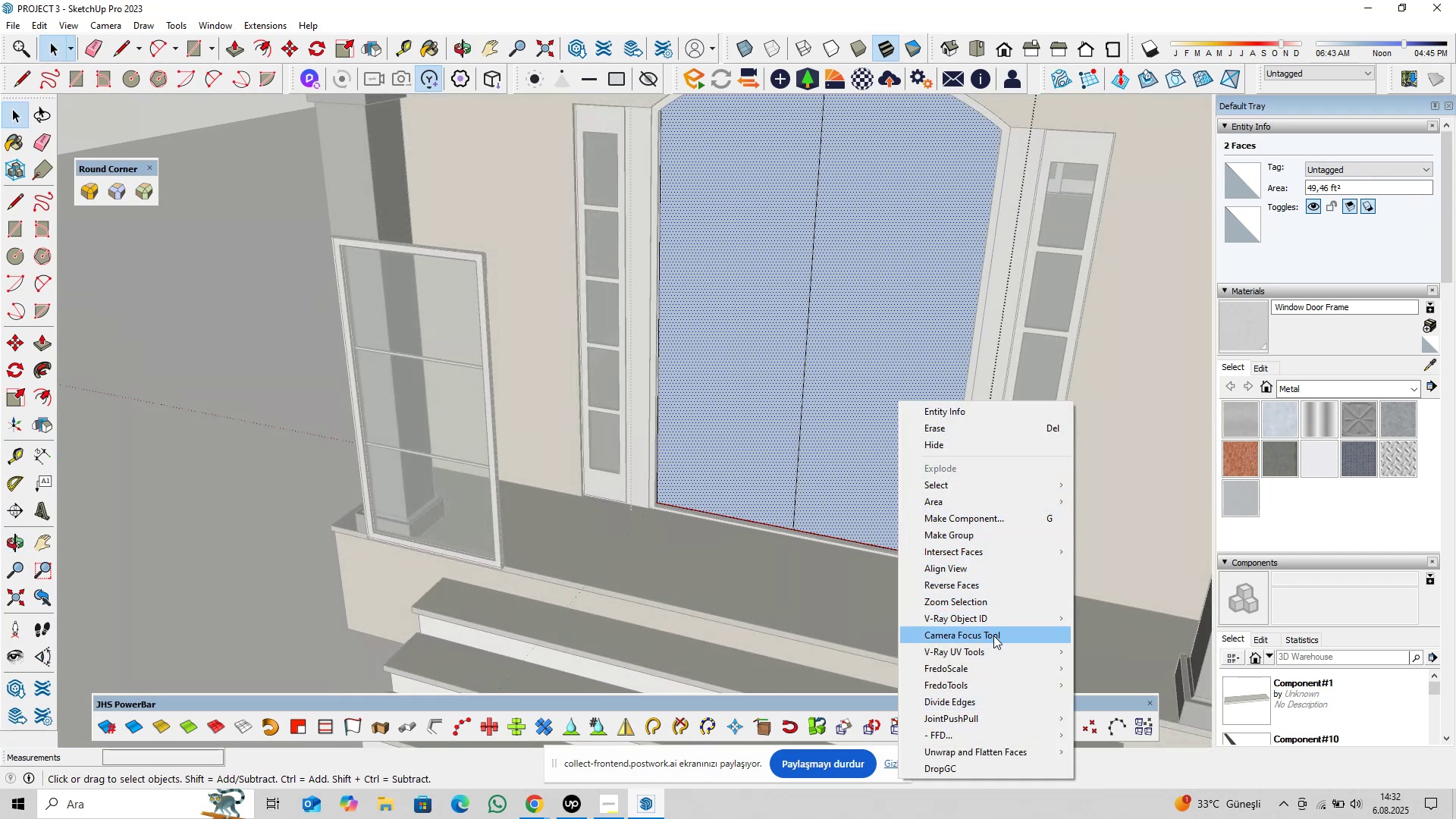 
wait(6.38)
 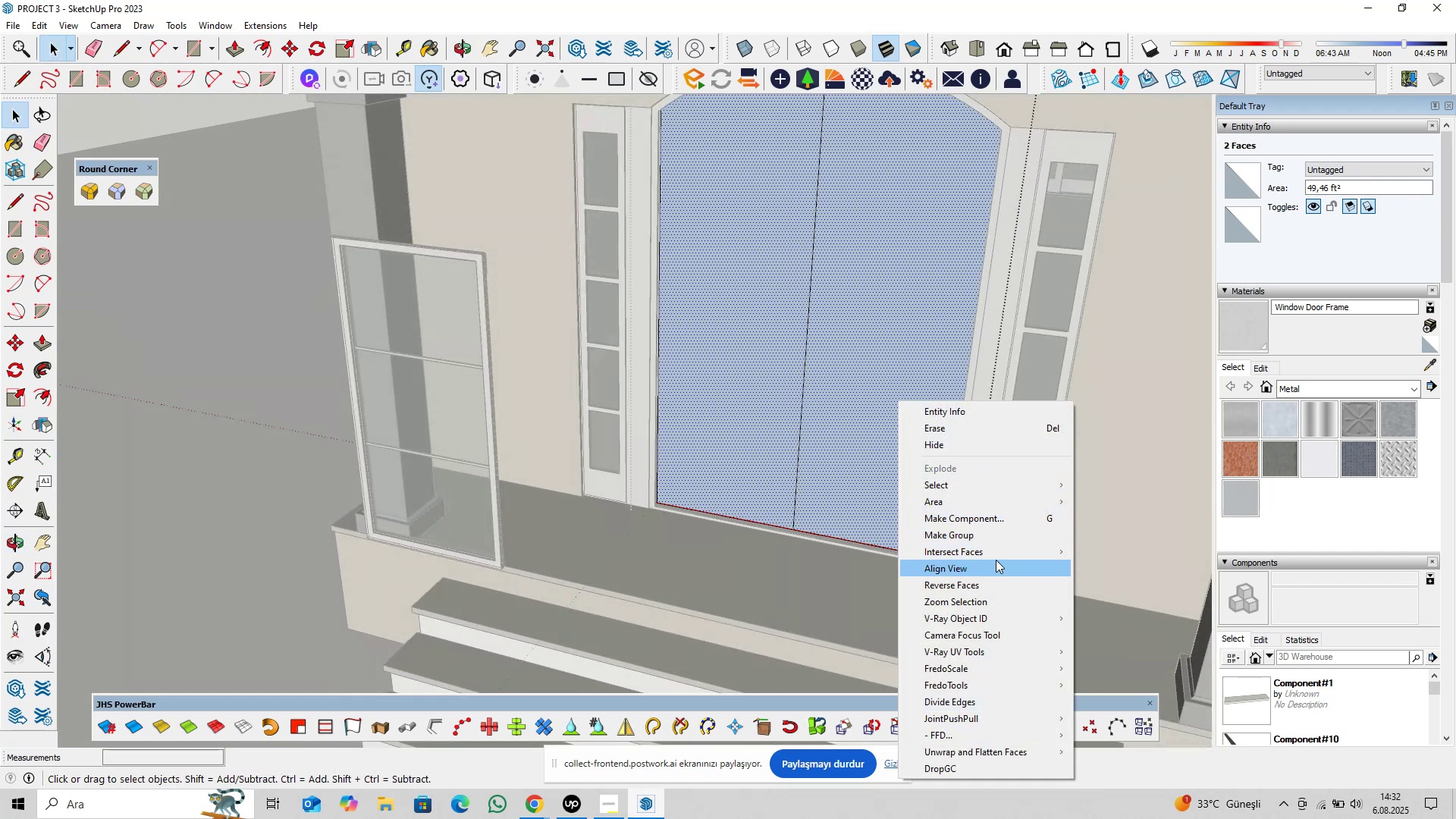 
left_click([982, 588])
 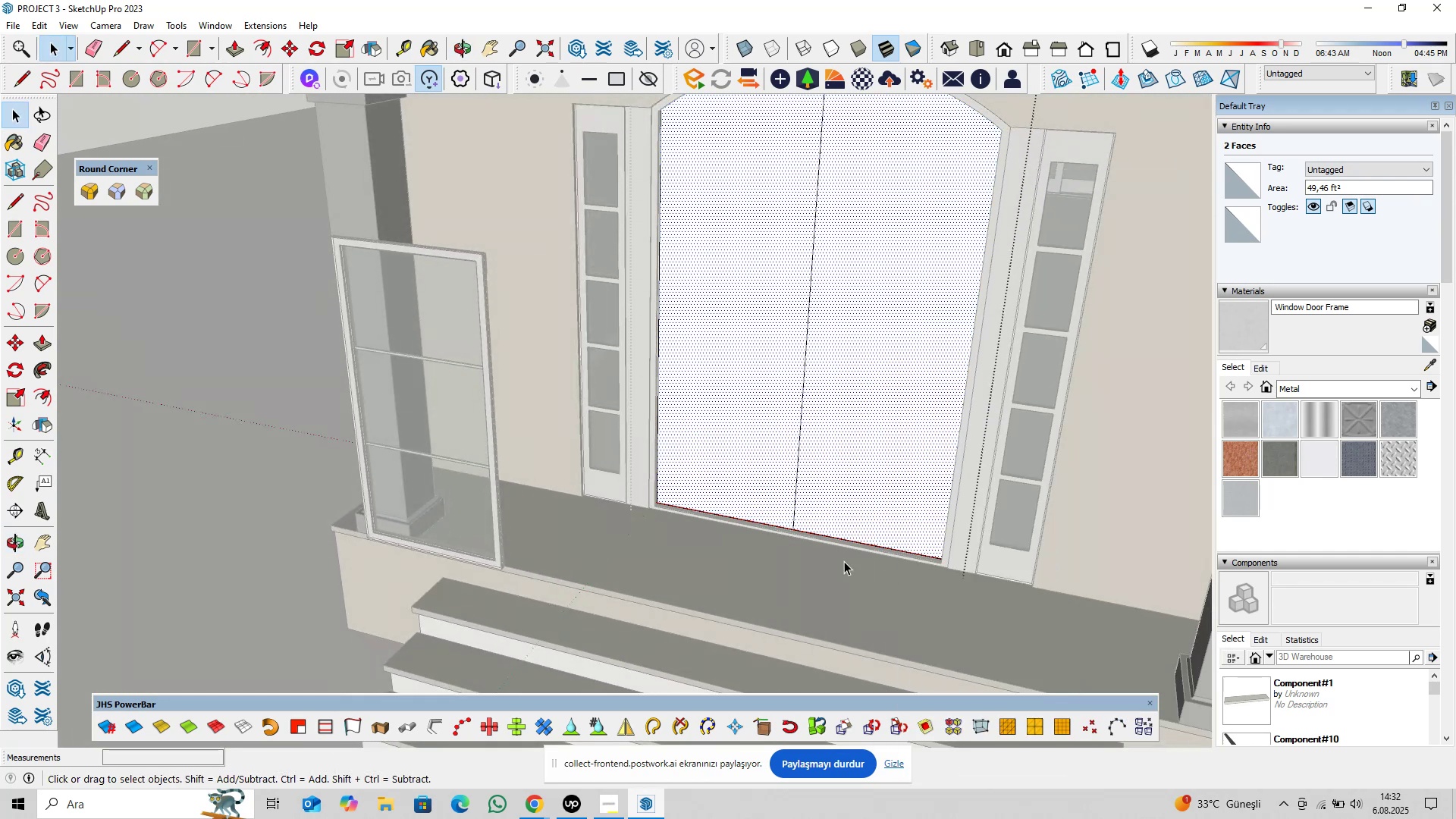 
scroll: coordinate [719, 534], scroll_direction: down, amount: 5.0
 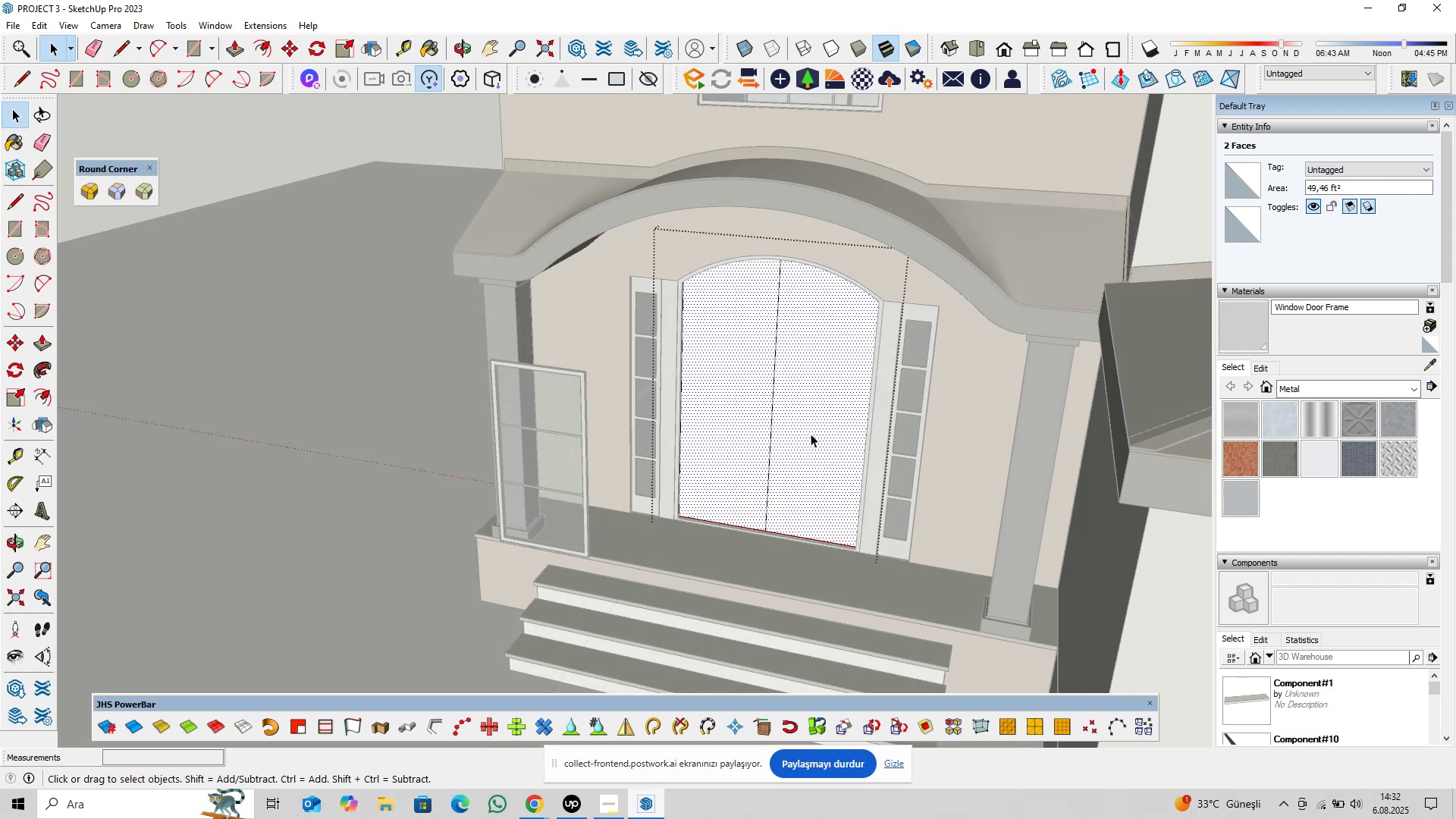 
double_click([735, 428])
 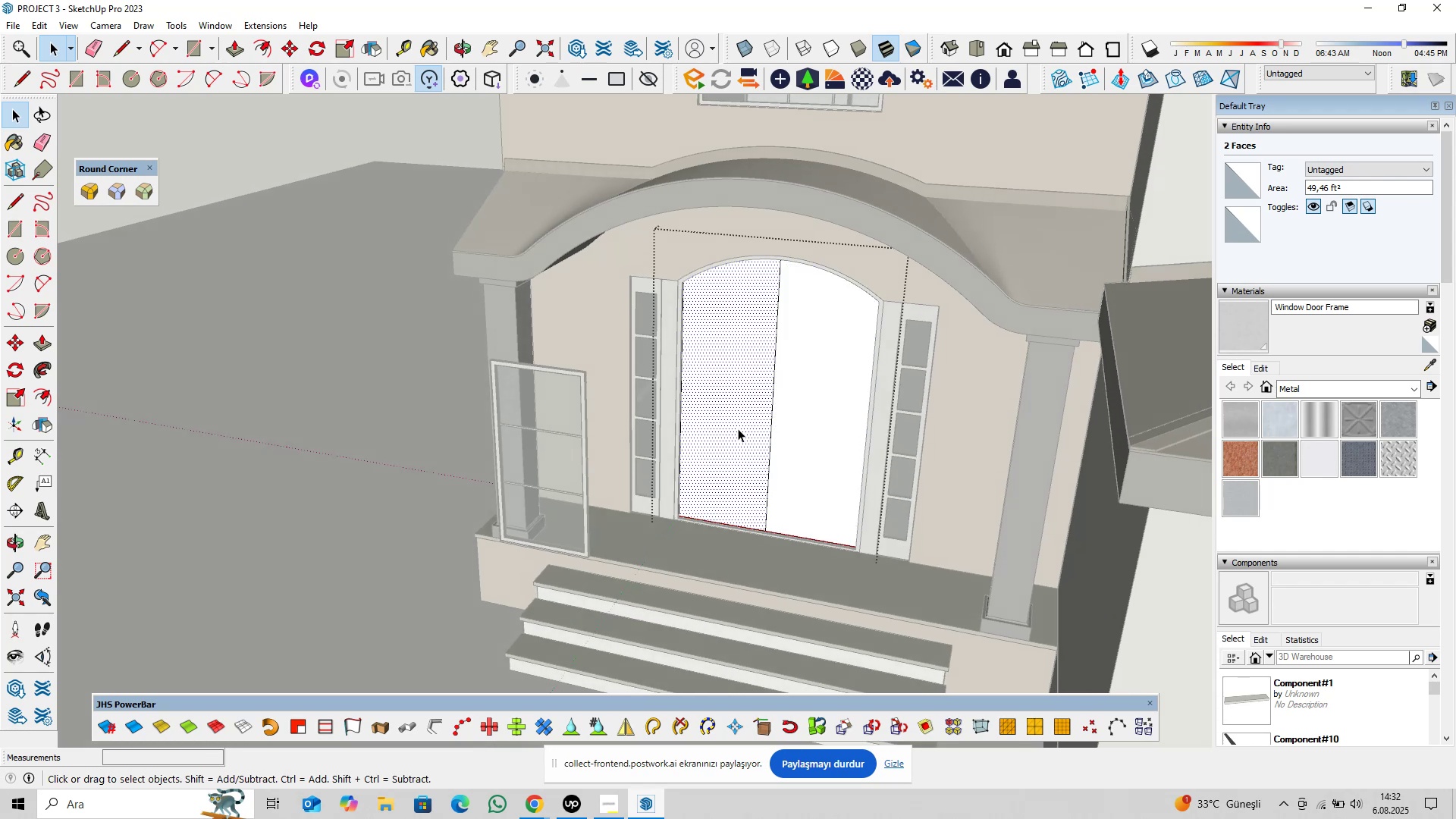 
scroll: coordinate [724, 447], scroll_direction: down, amount: 6.0
 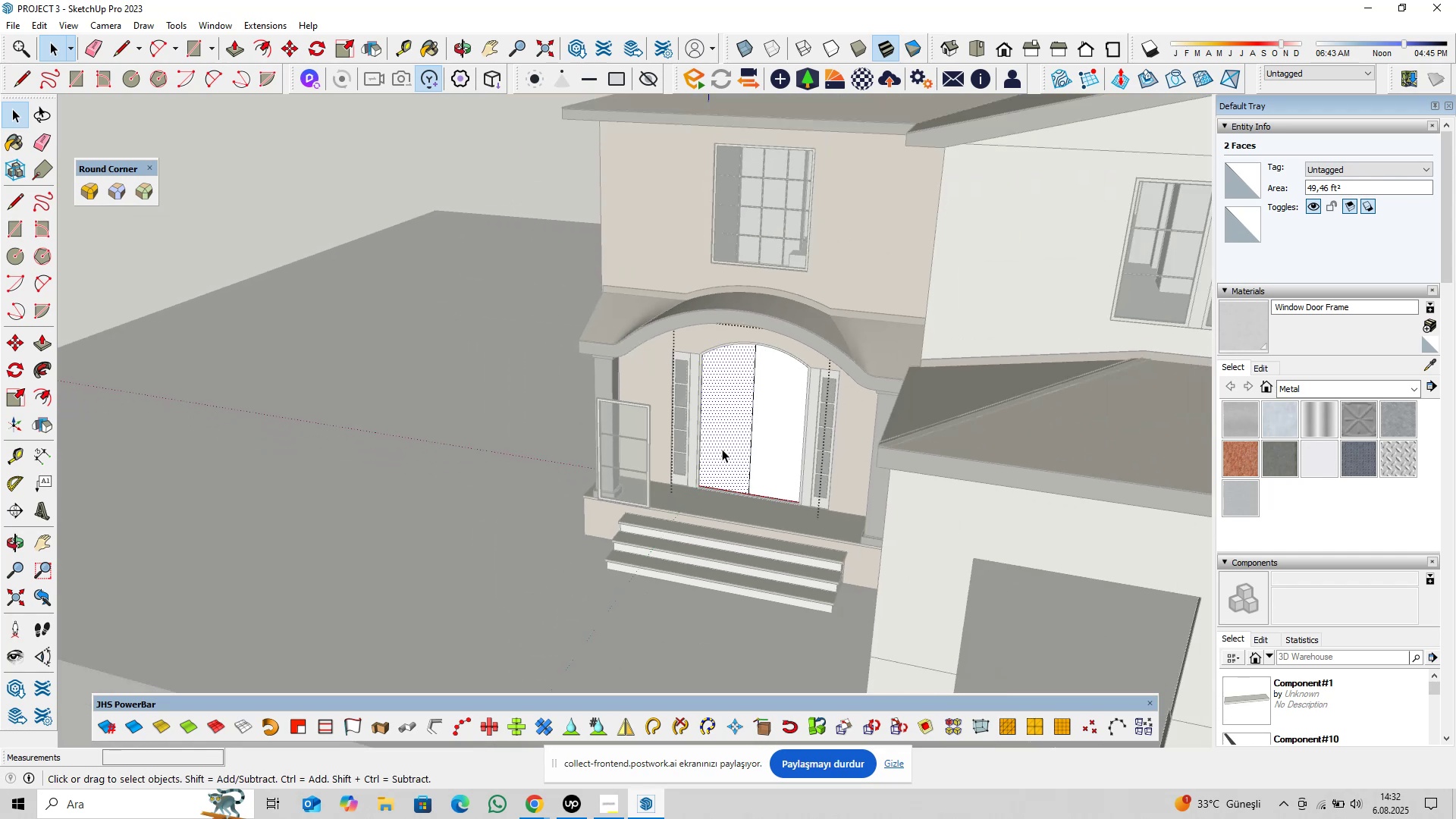 
key(Escape)
 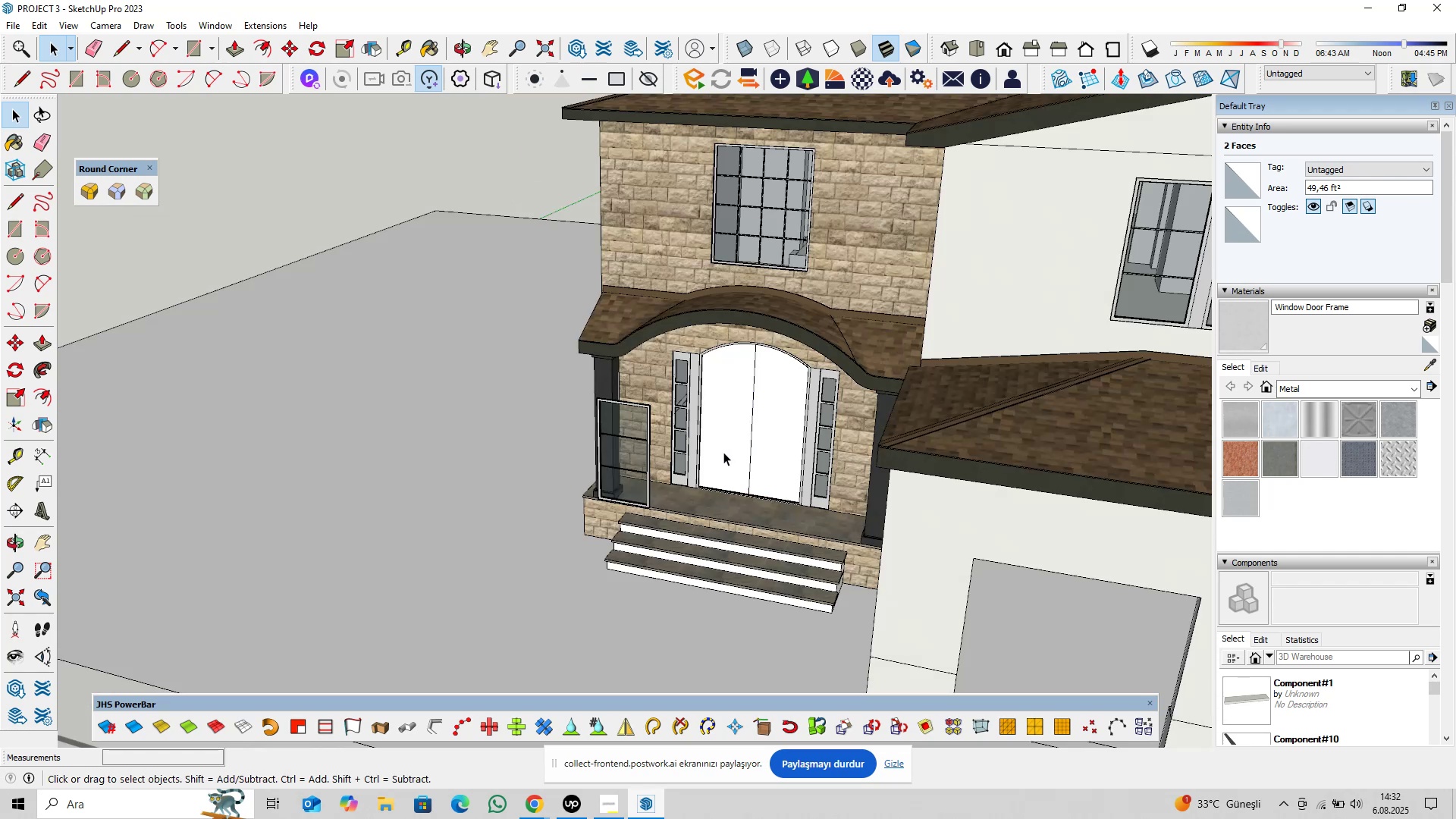 
key(Escape)
 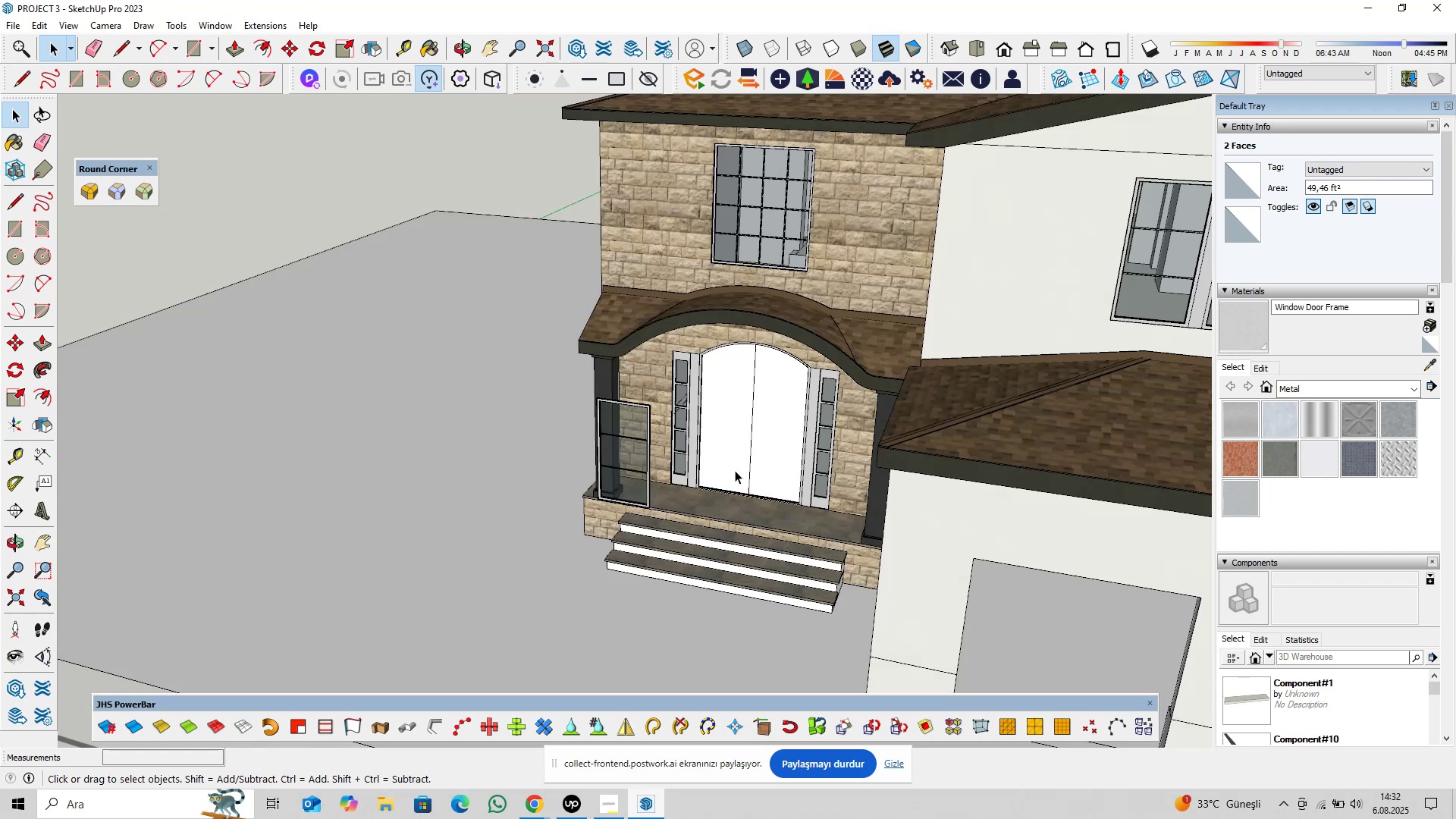 
key(Escape)
 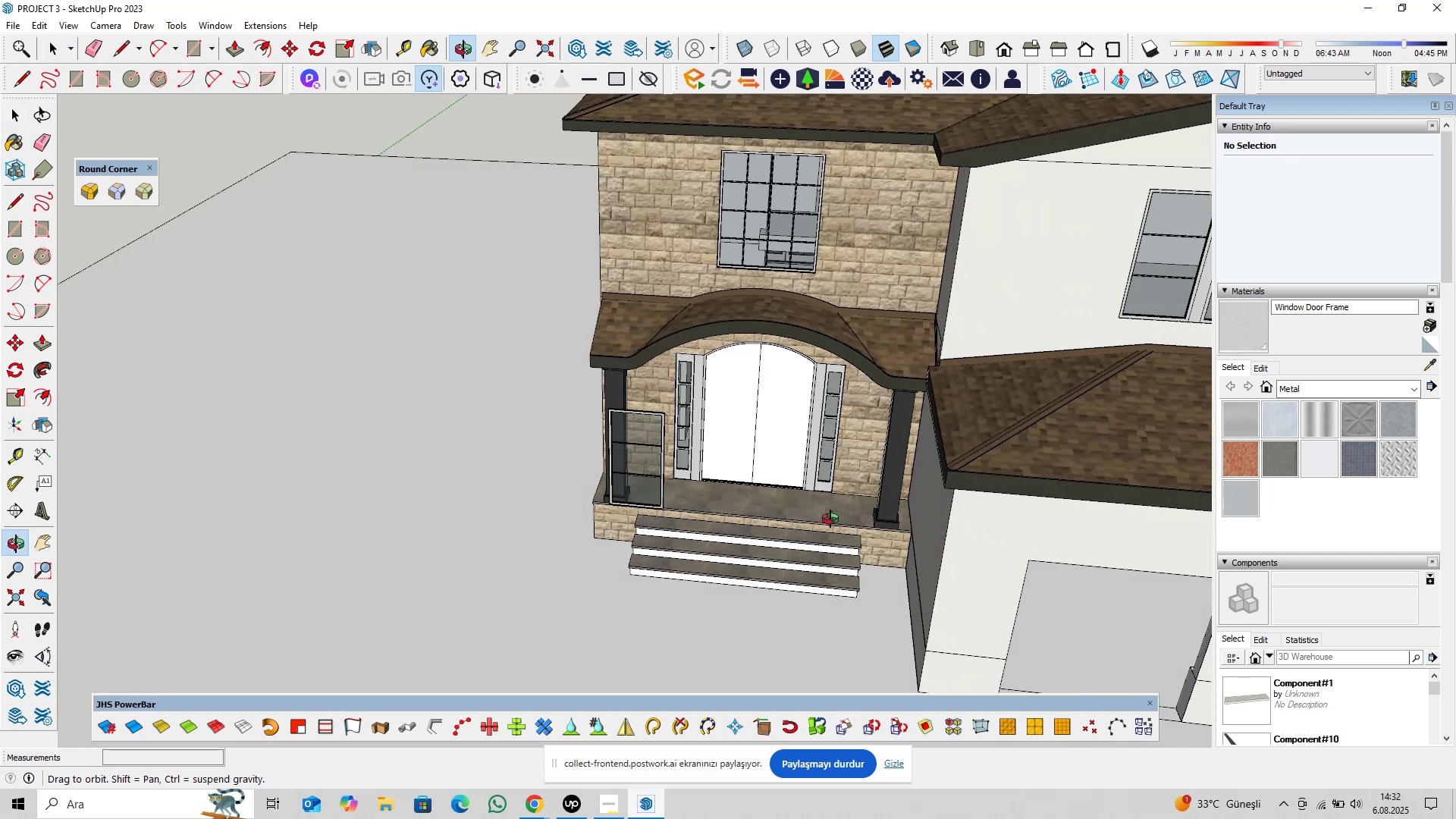 
hold_key(key=ShiftLeft, duration=0.46)
 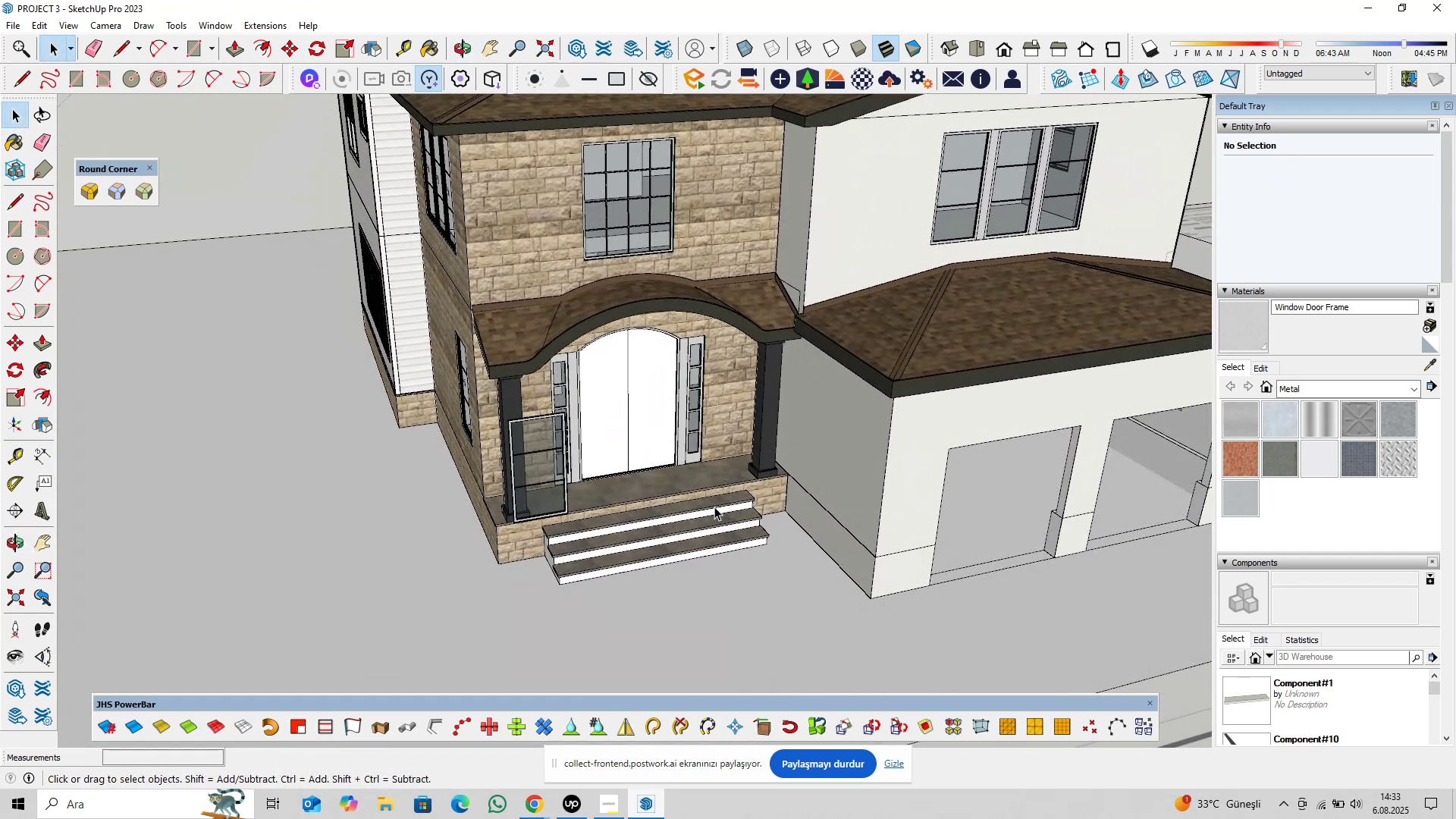 
scroll: coordinate [695, 488], scroll_direction: down, amount: 13.0
 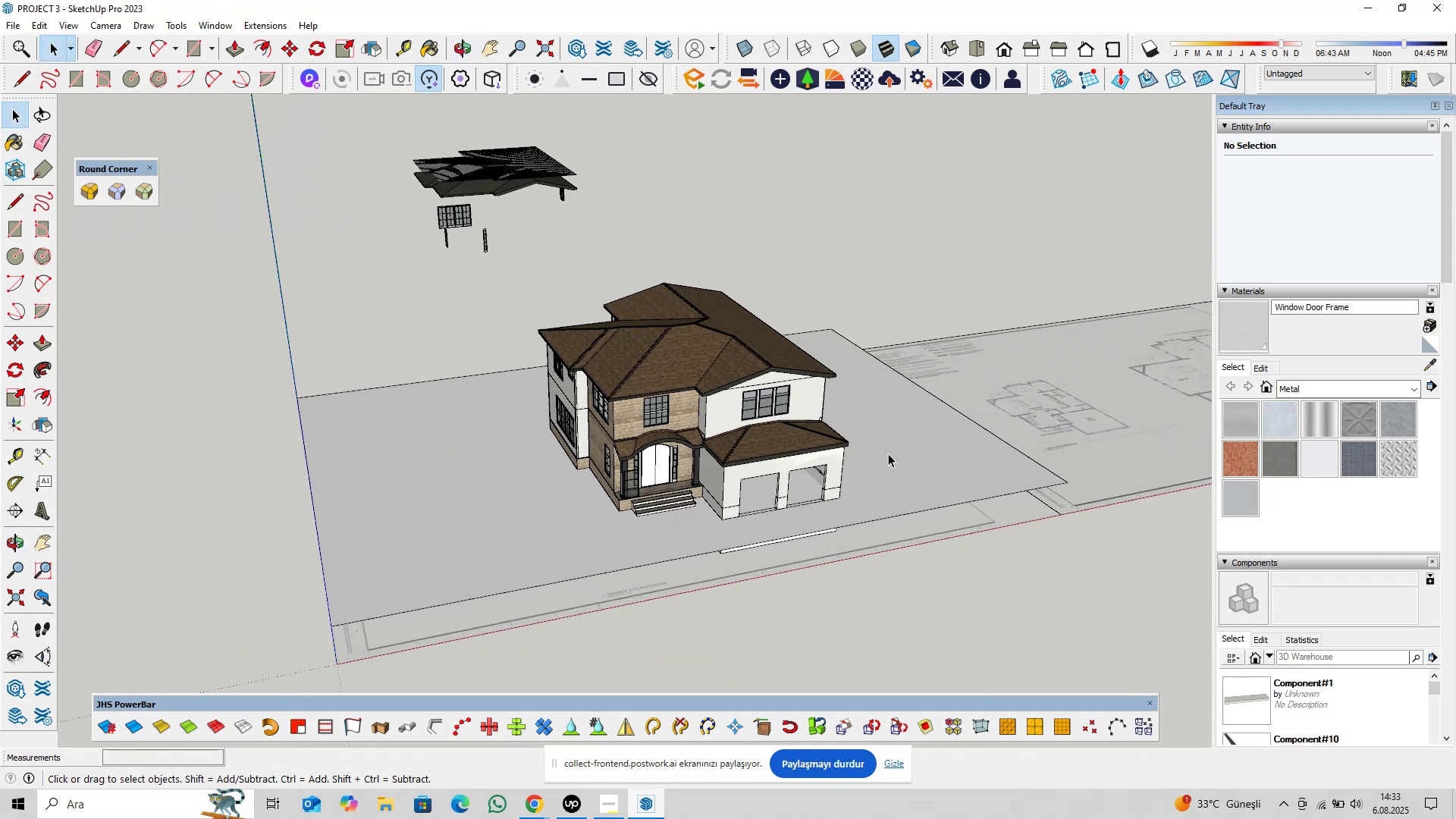 
key(Shift+ShiftLeft)
 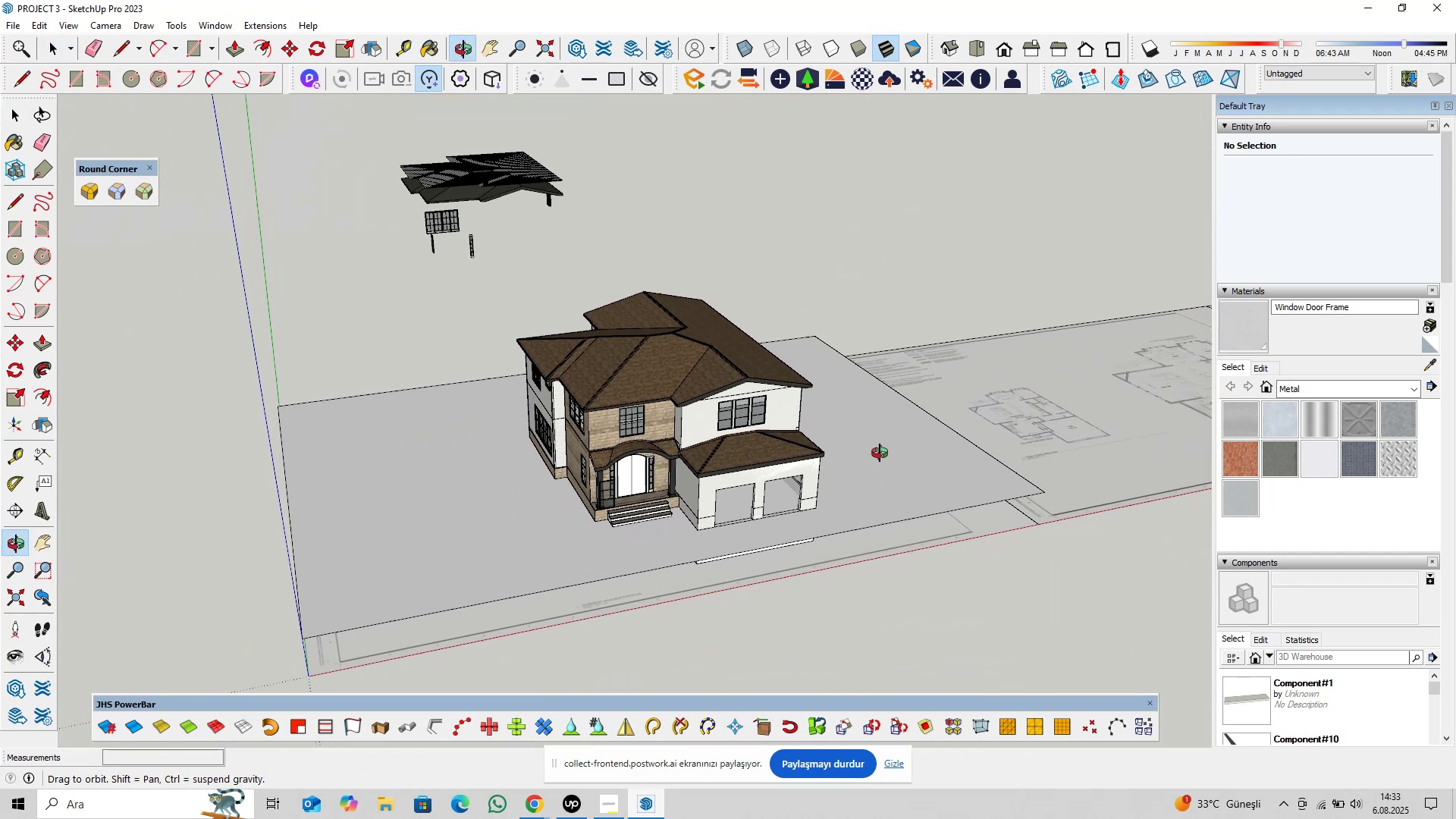 
key(Control+S)
 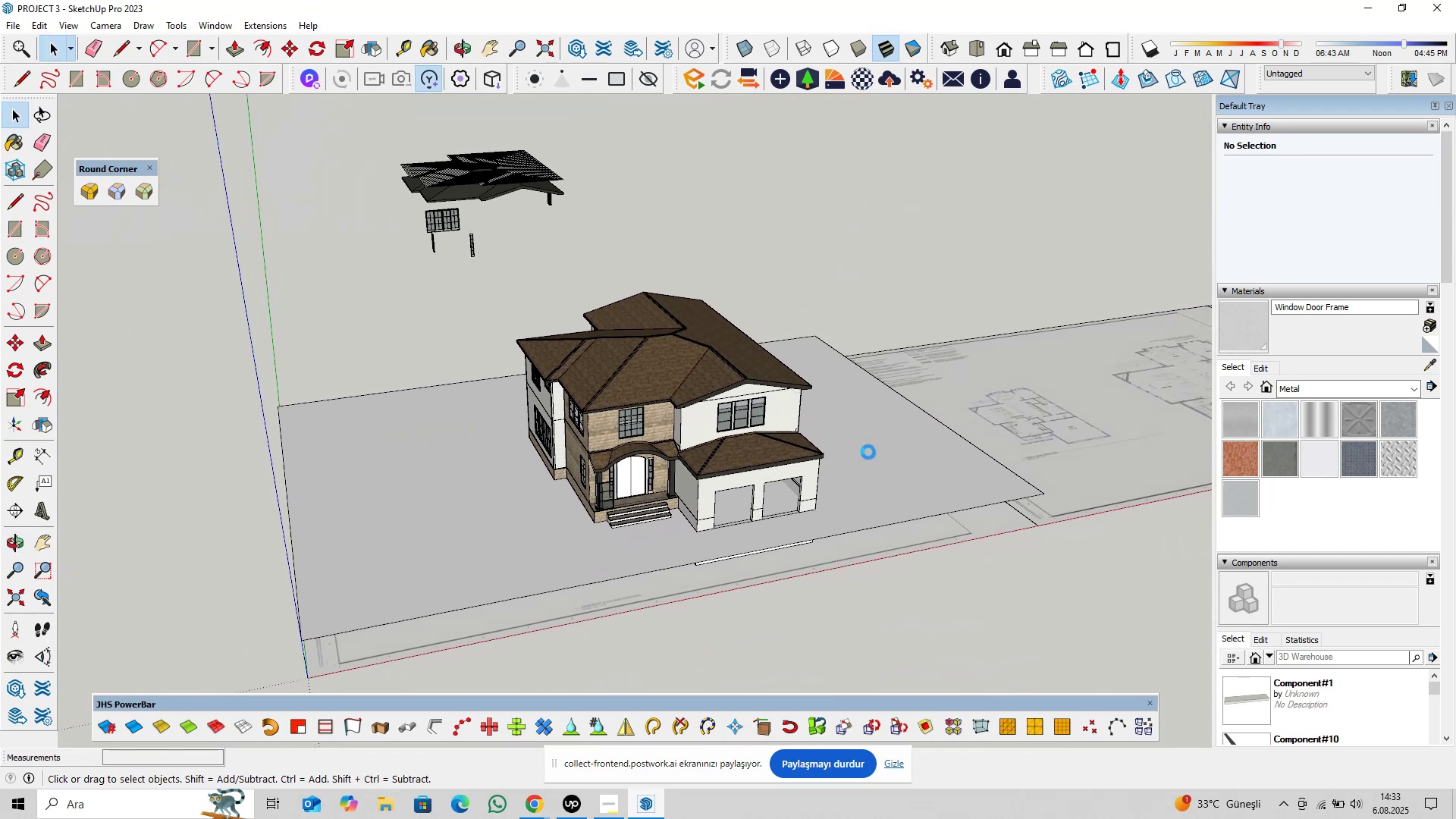 
hold_key(key=ShiftLeft, duration=0.45)
 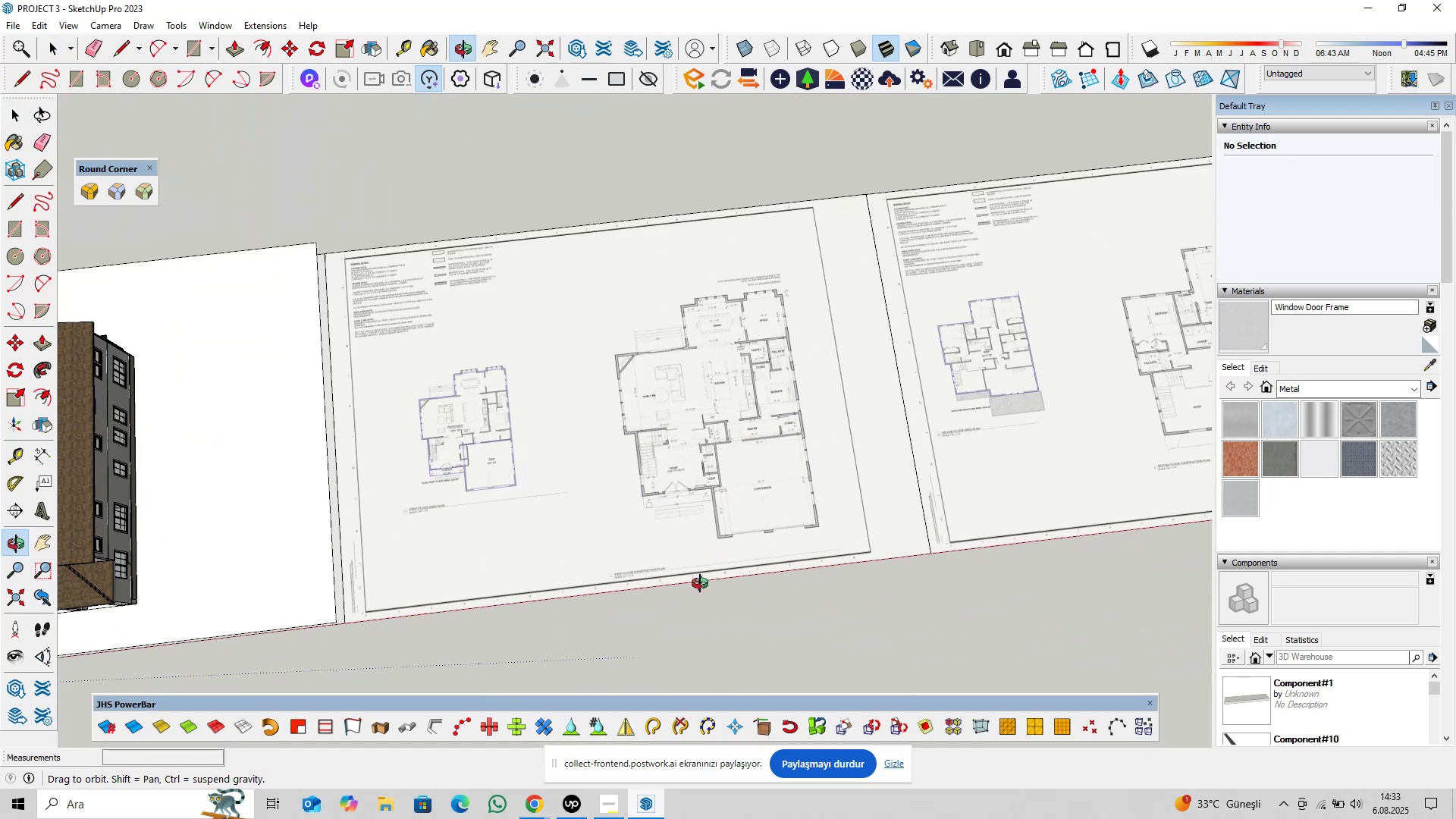 
hold_key(key=ShiftLeft, duration=0.38)
 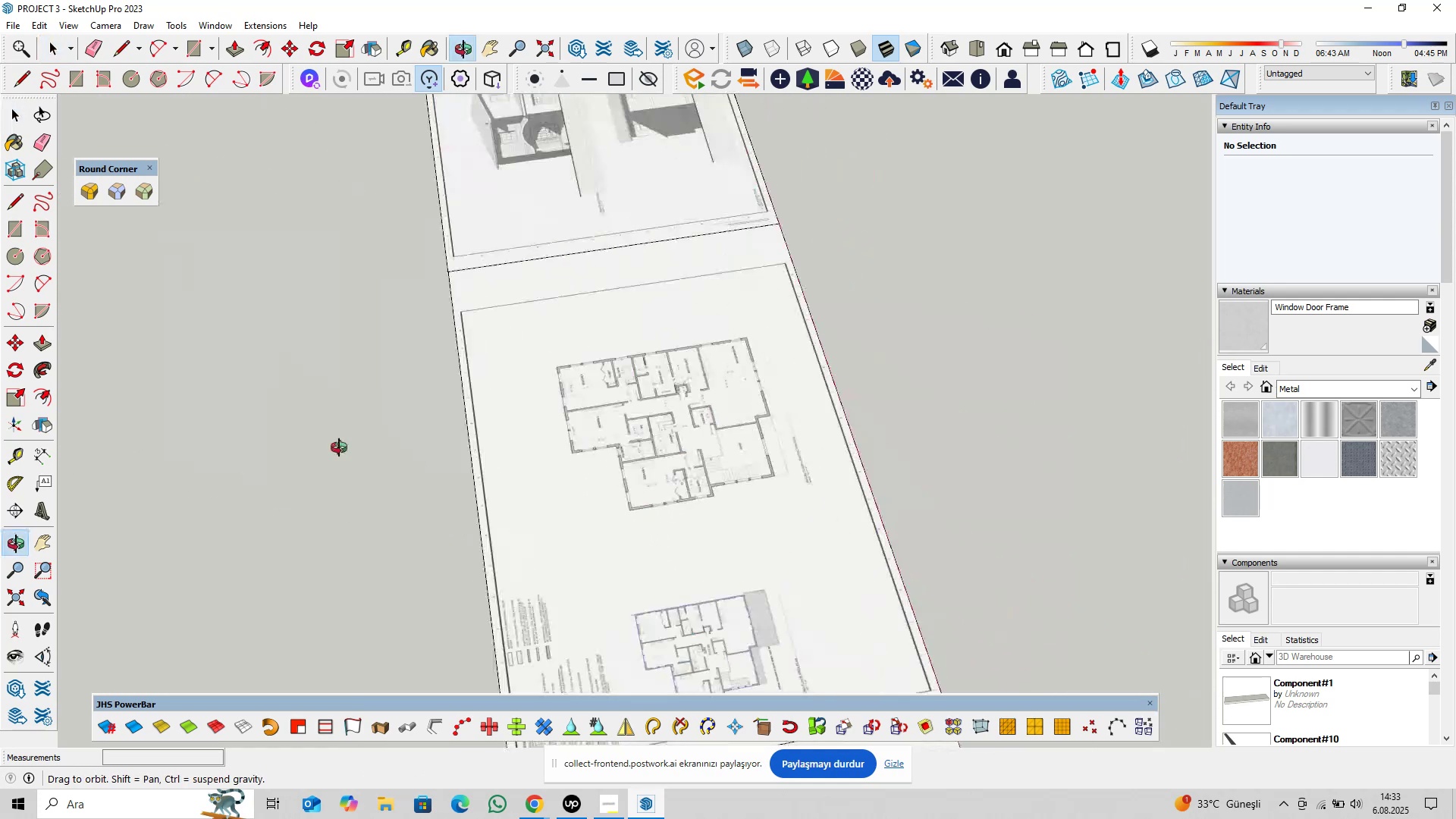 
scroll: coordinate [682, 397], scroll_direction: down, amount: 13.0
 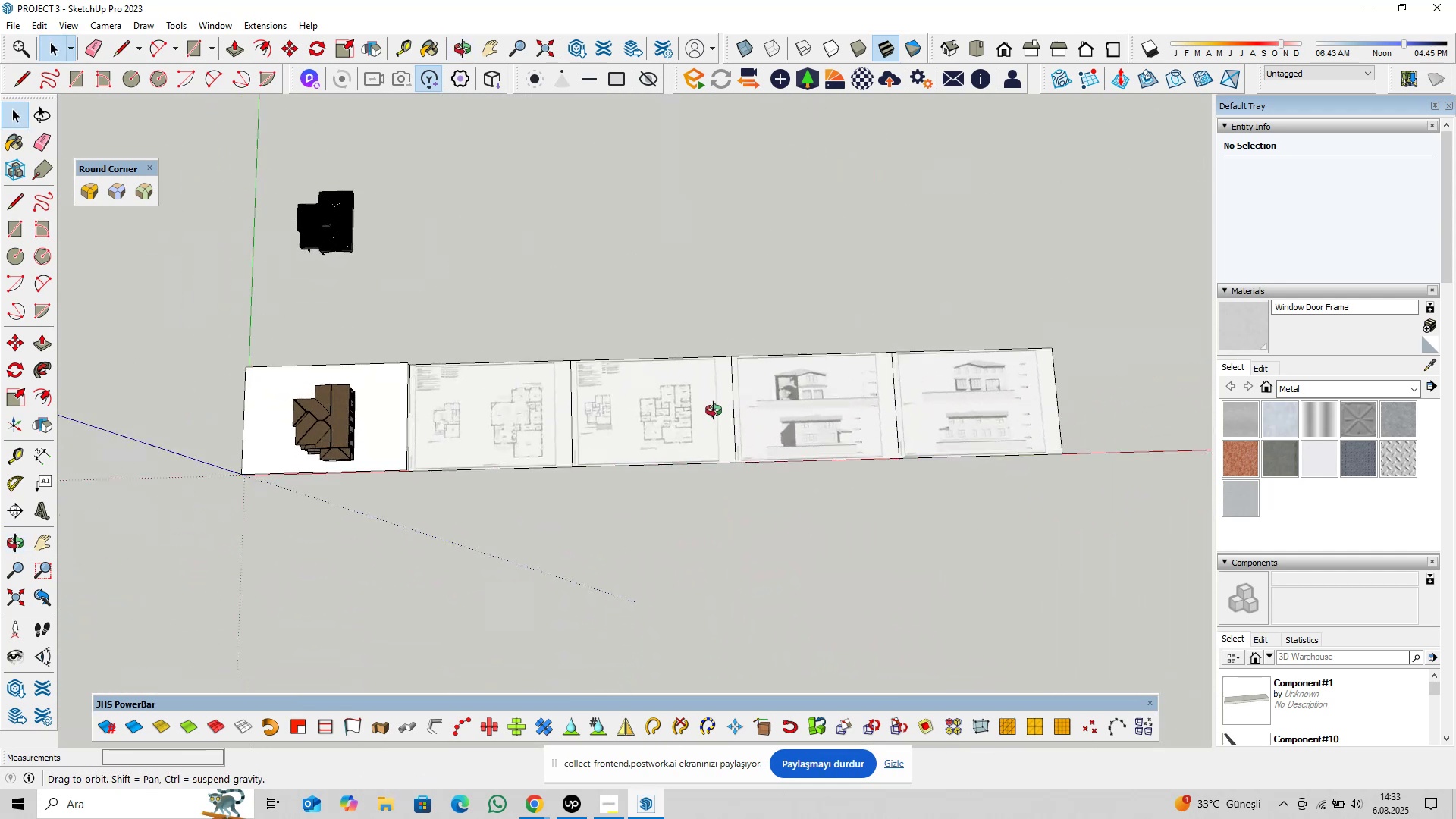 
scroll: coordinate [836, 417], scroll_direction: up, amount: 11.0
 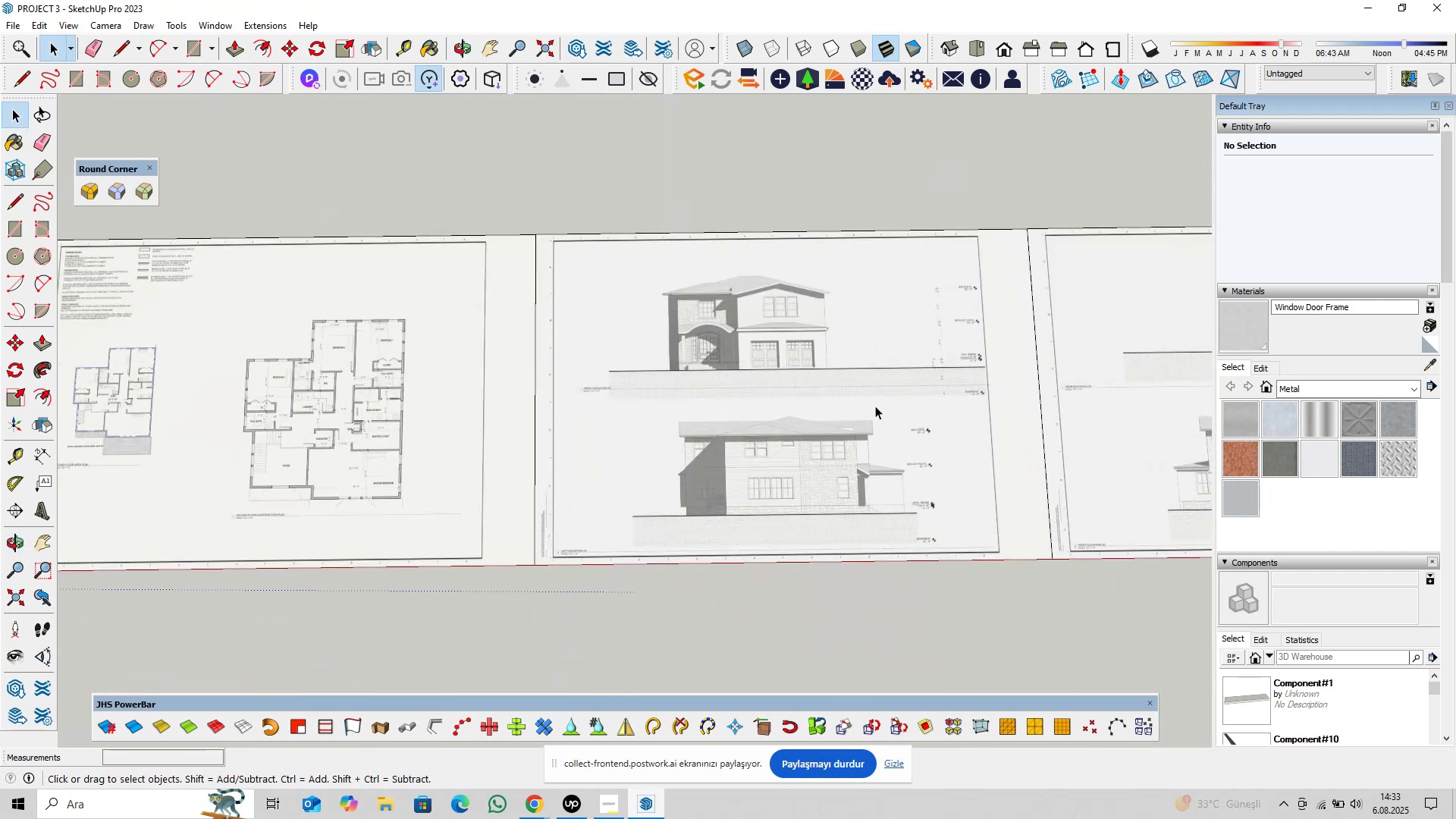 
key(Shift+ShiftLeft)
 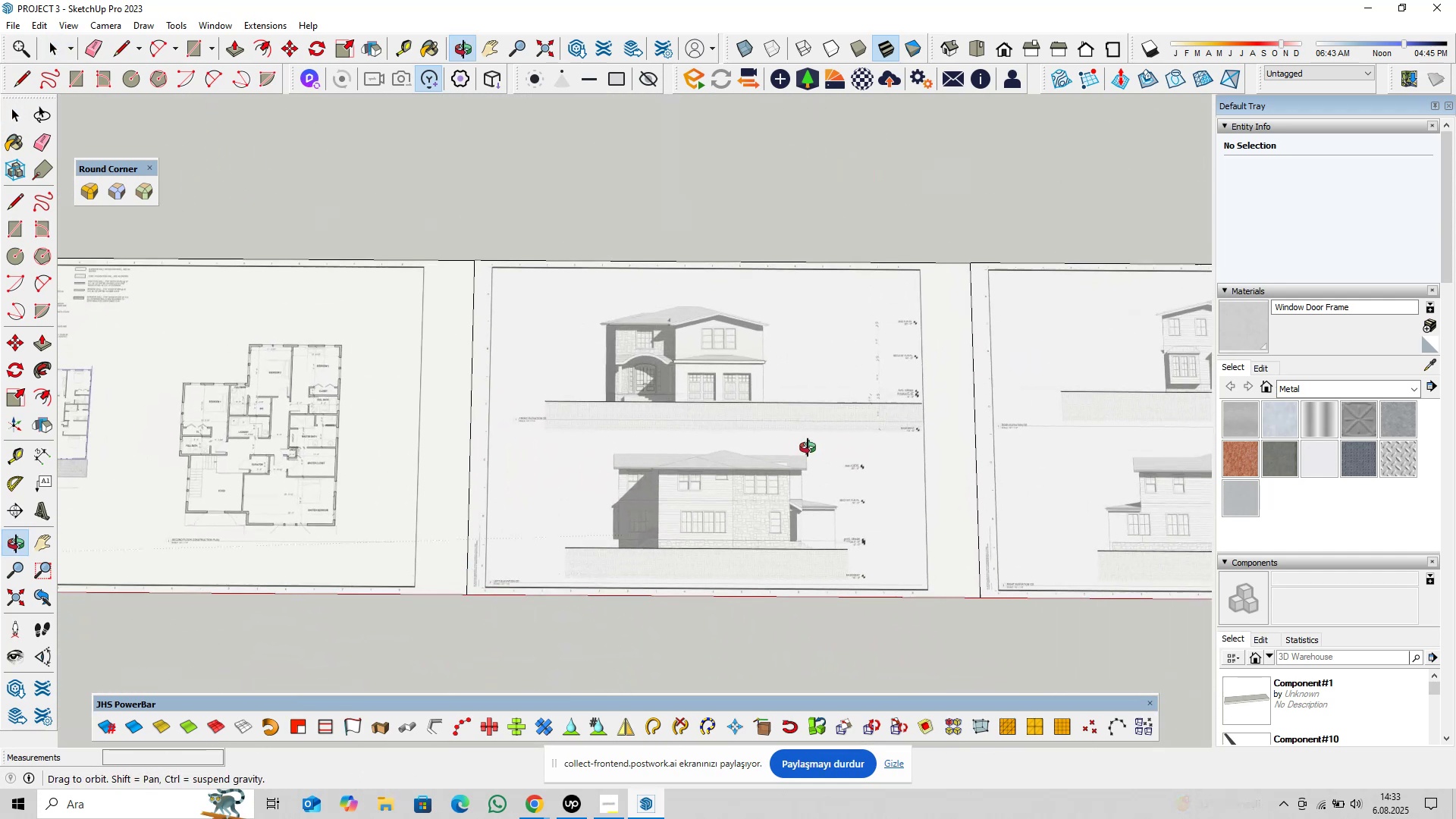 
scroll: coordinate [423, 485], scroll_direction: up, amount: 36.0
 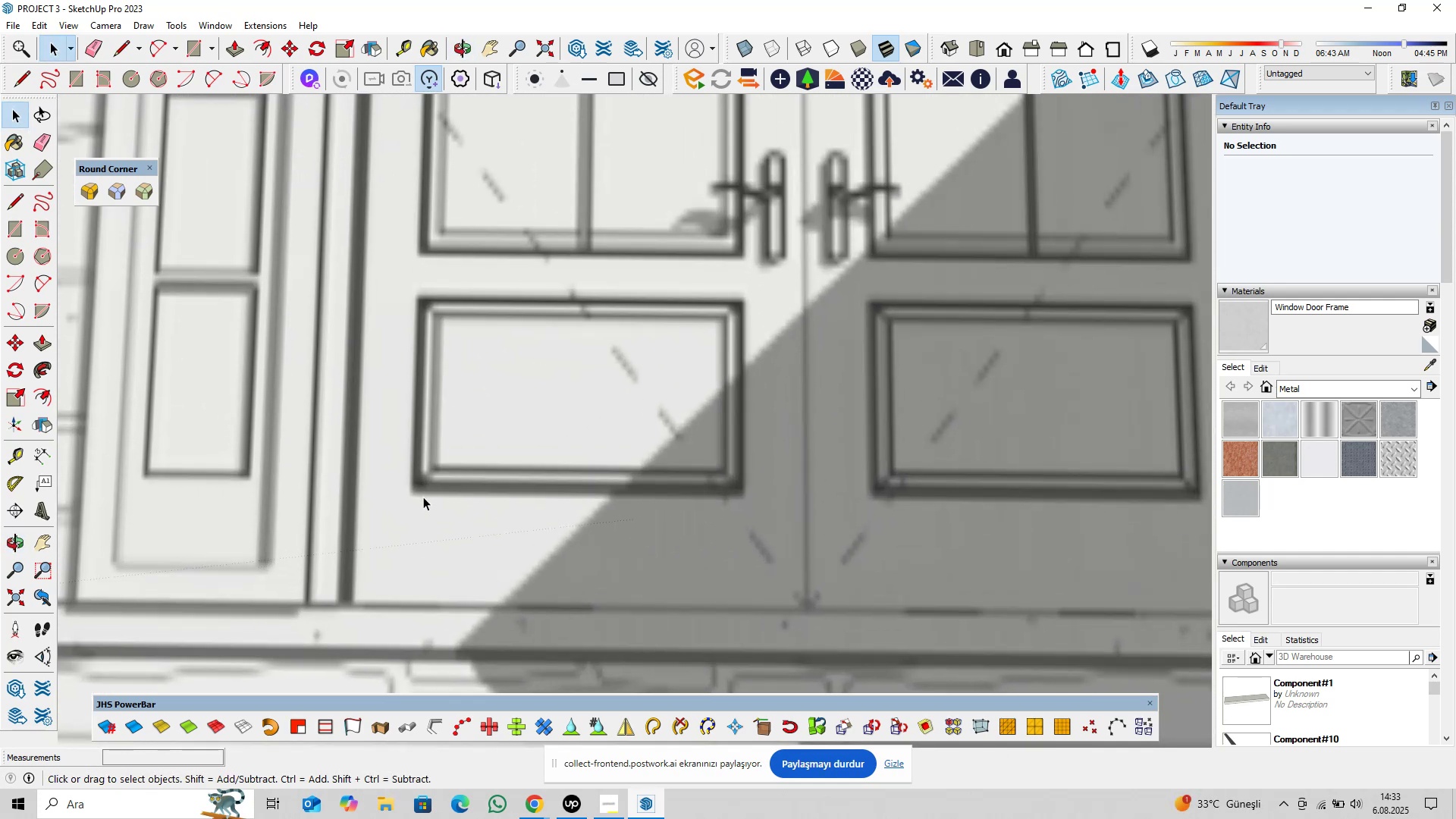 
type(pl)
 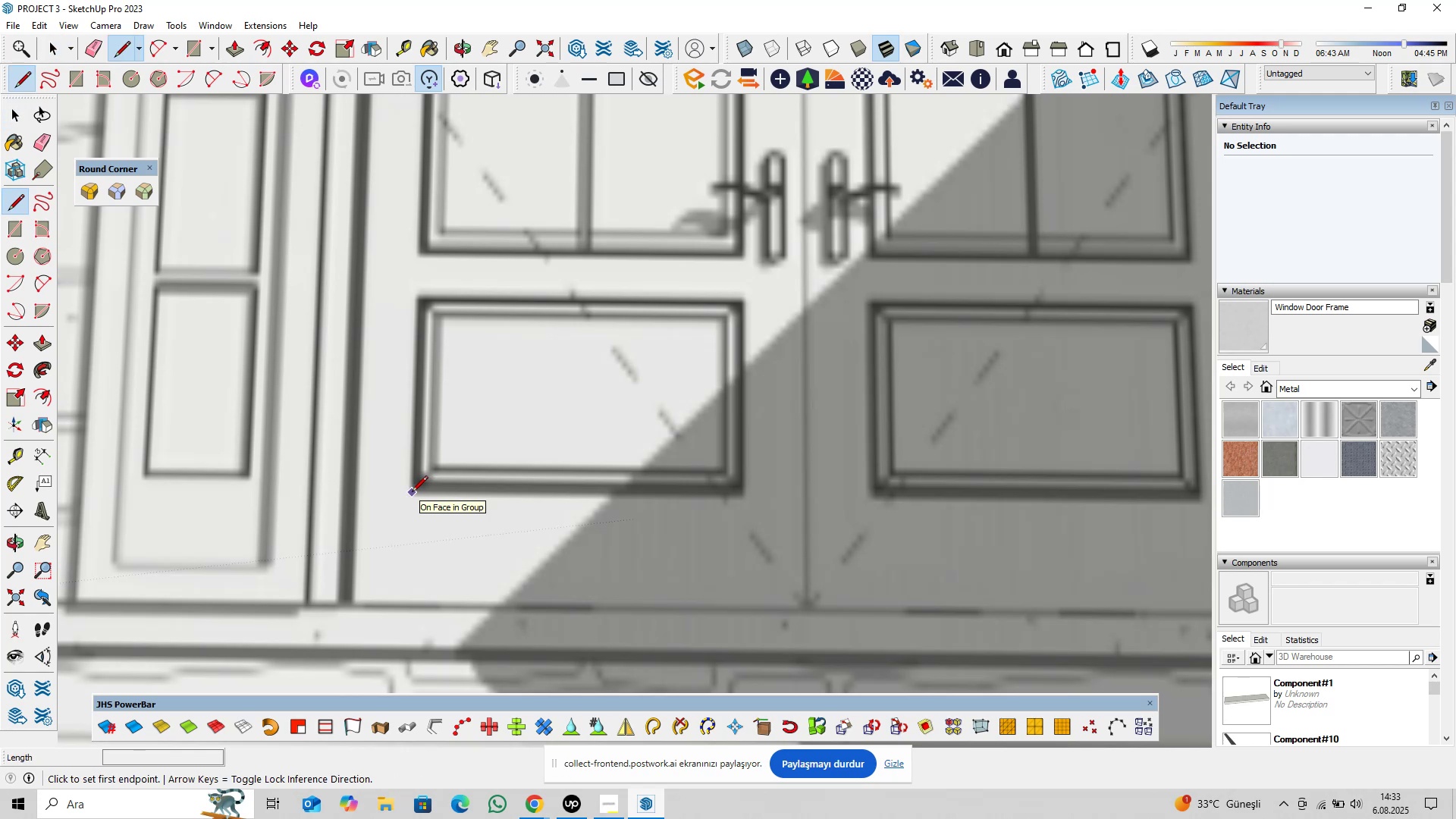 
left_click([412, 493])
 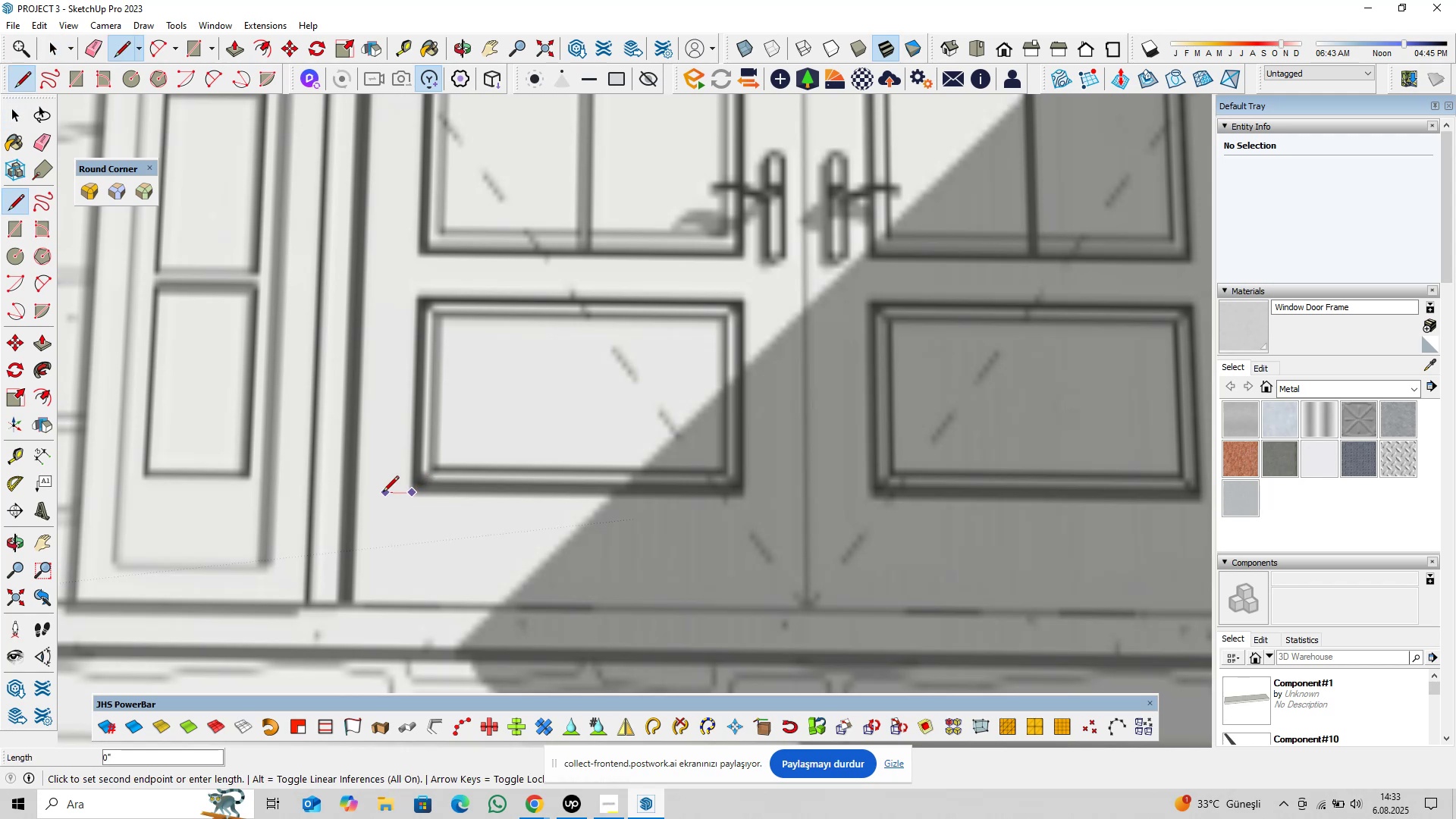 
mouse_move([348, 492])
 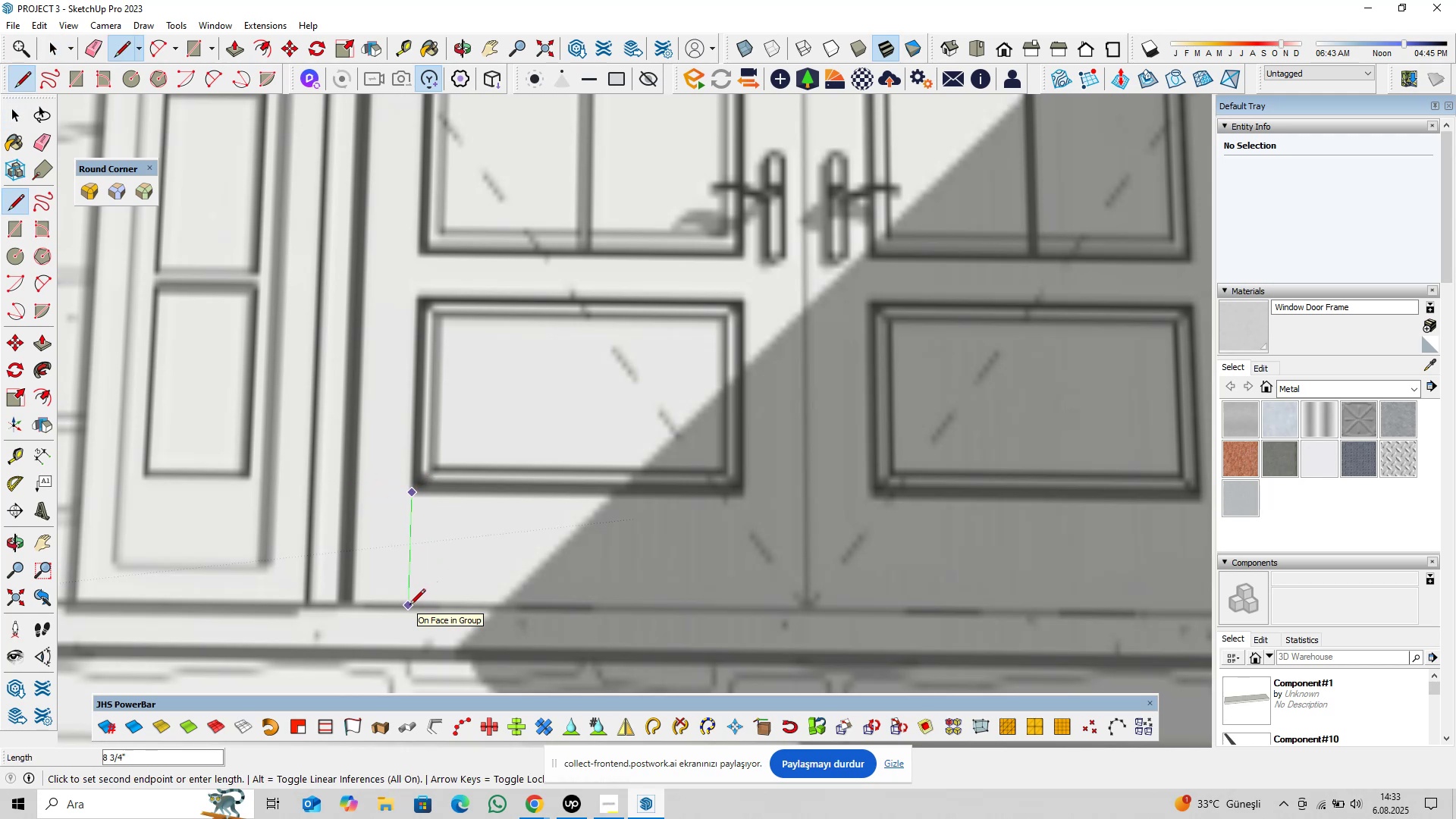 
key(Escape)
 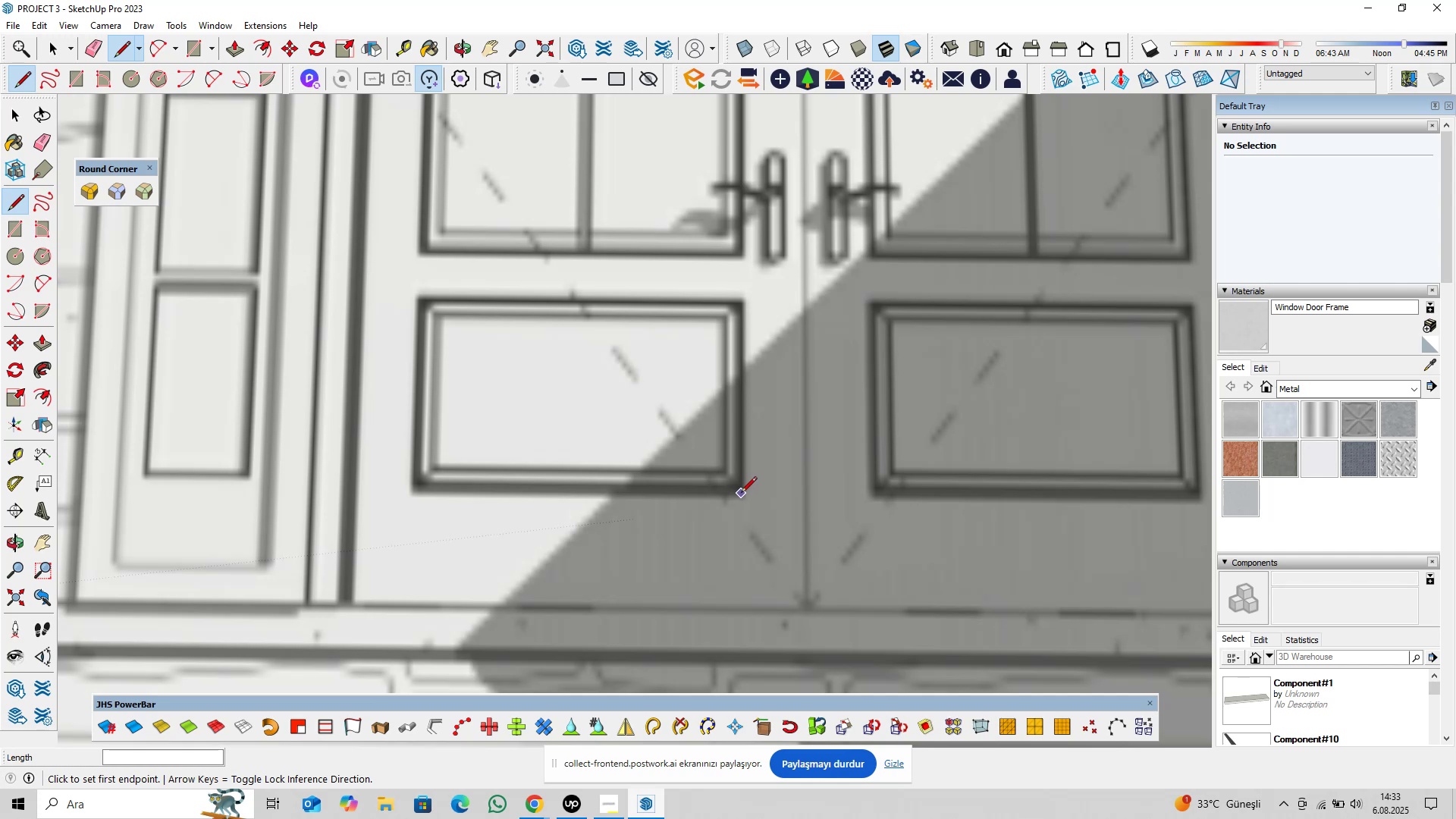 
left_click([741, 494])
 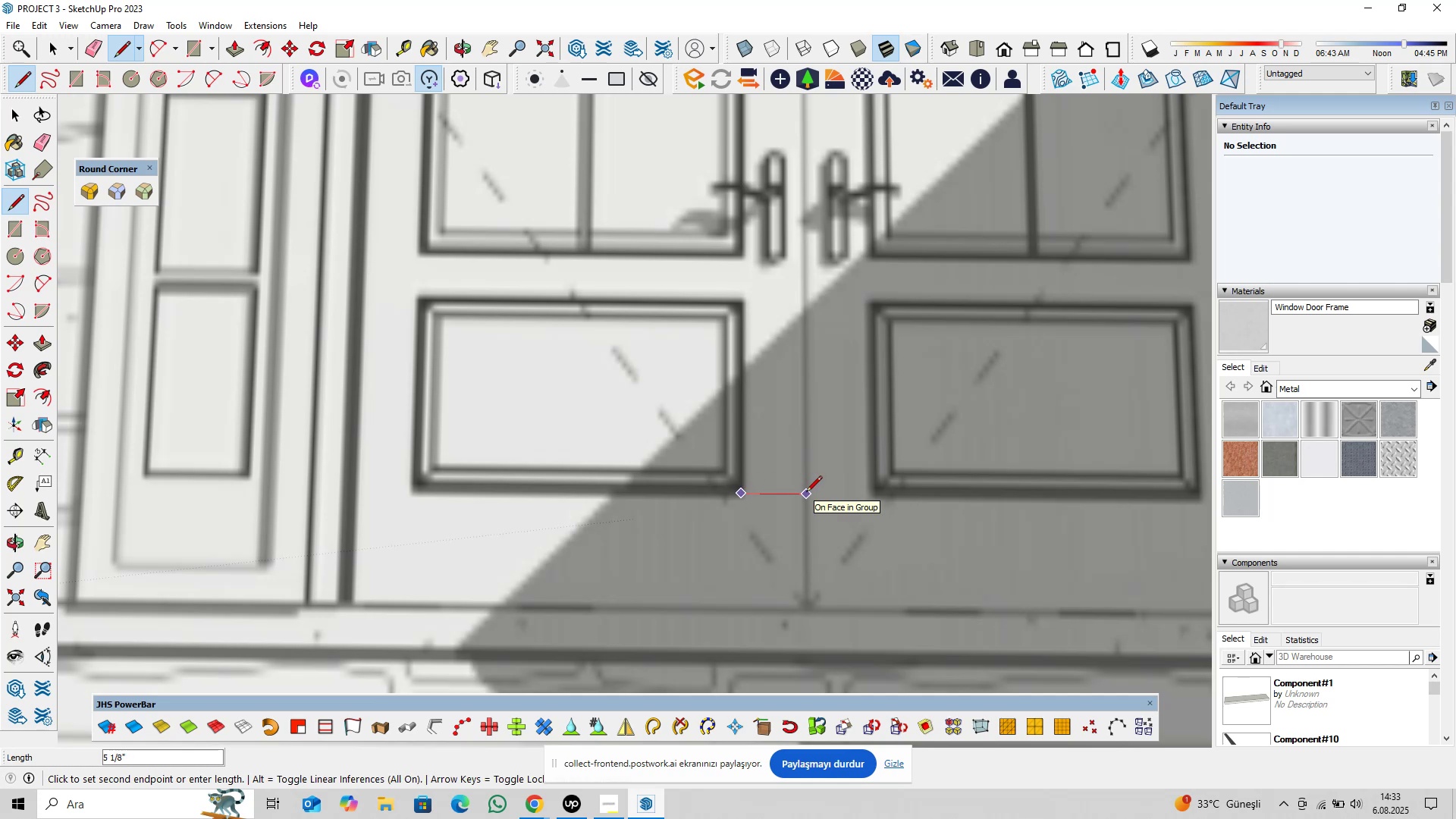 
key(Escape)
 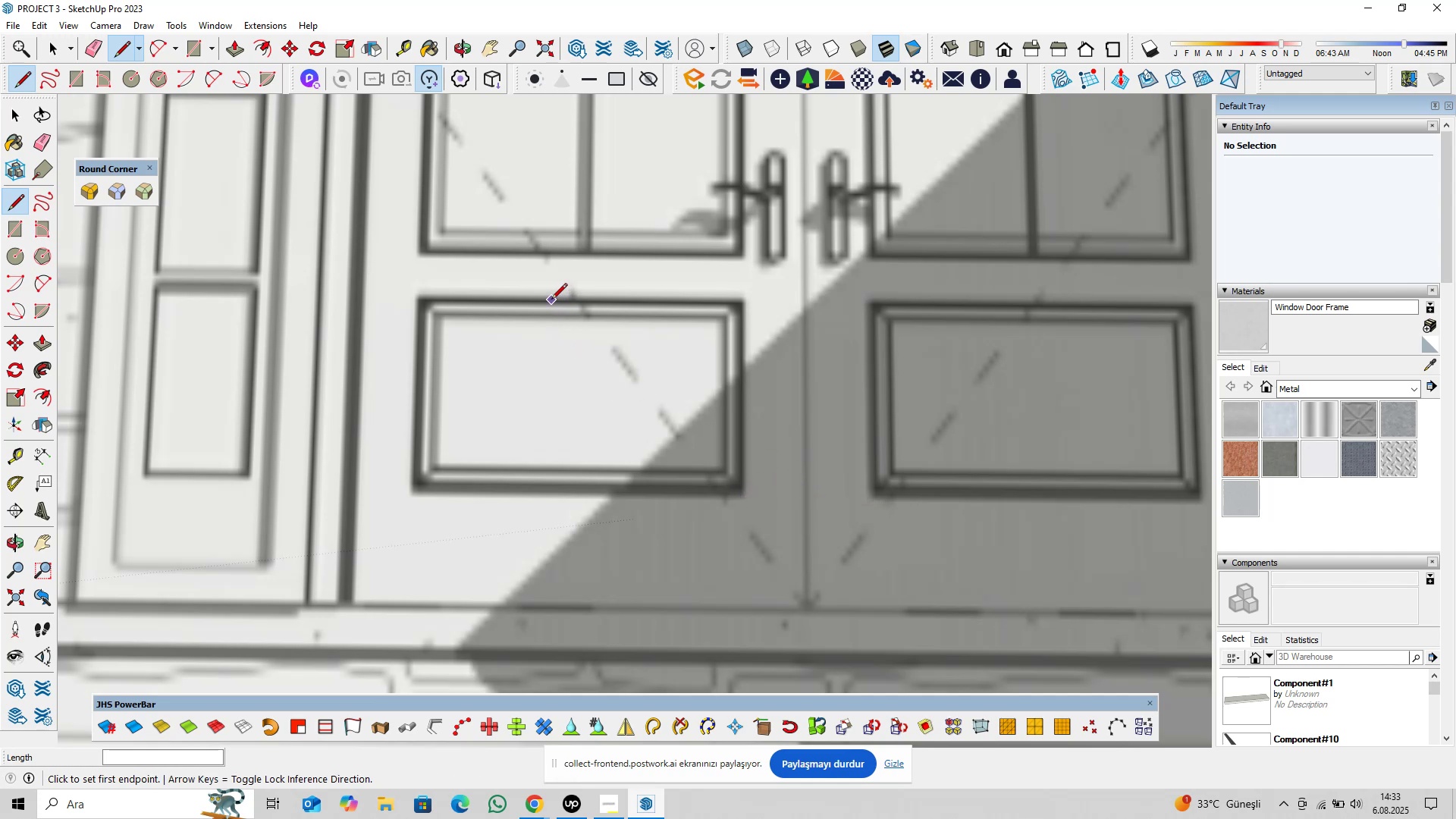 
left_click([550, 299])
 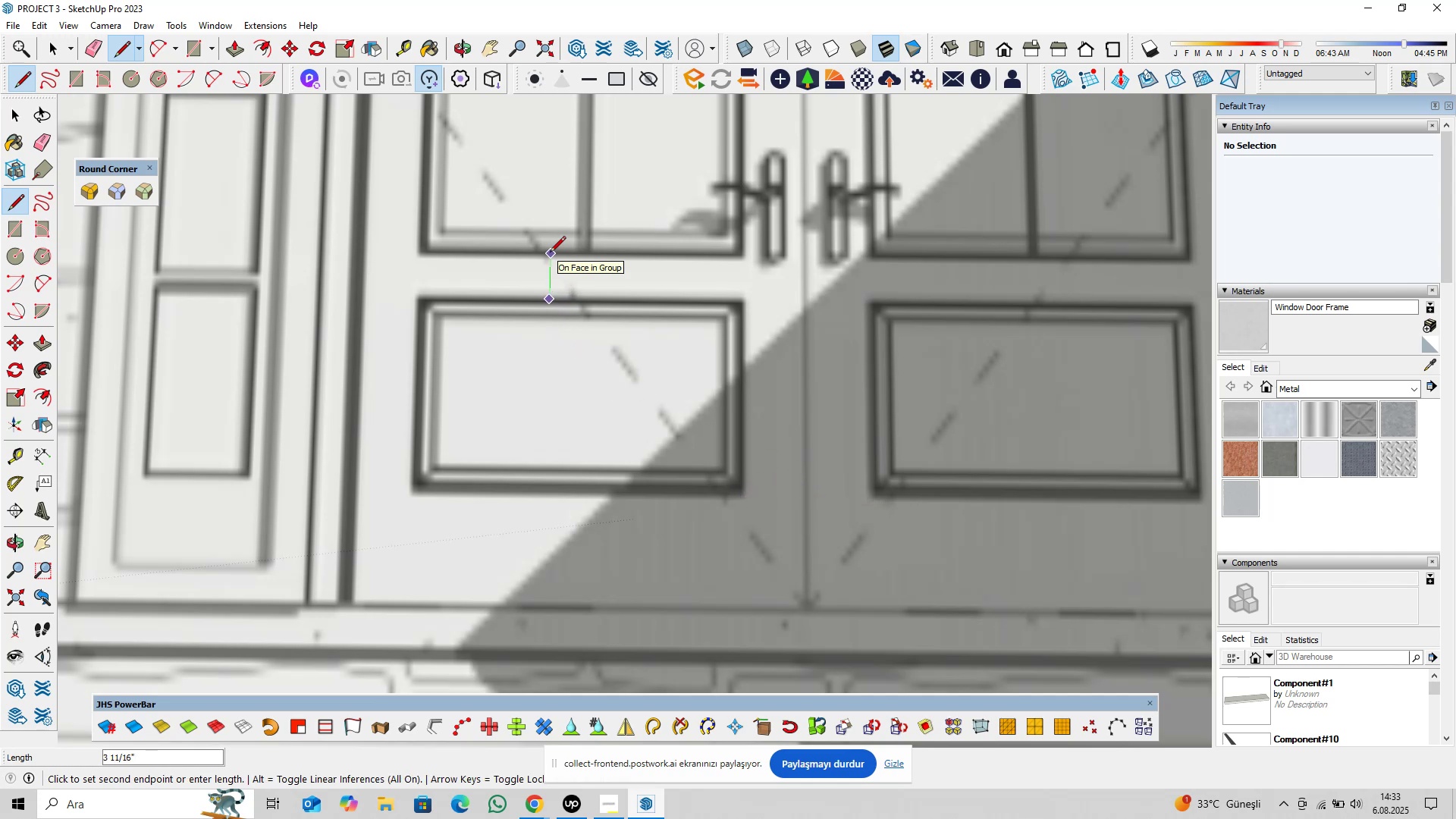 
key(Escape)
 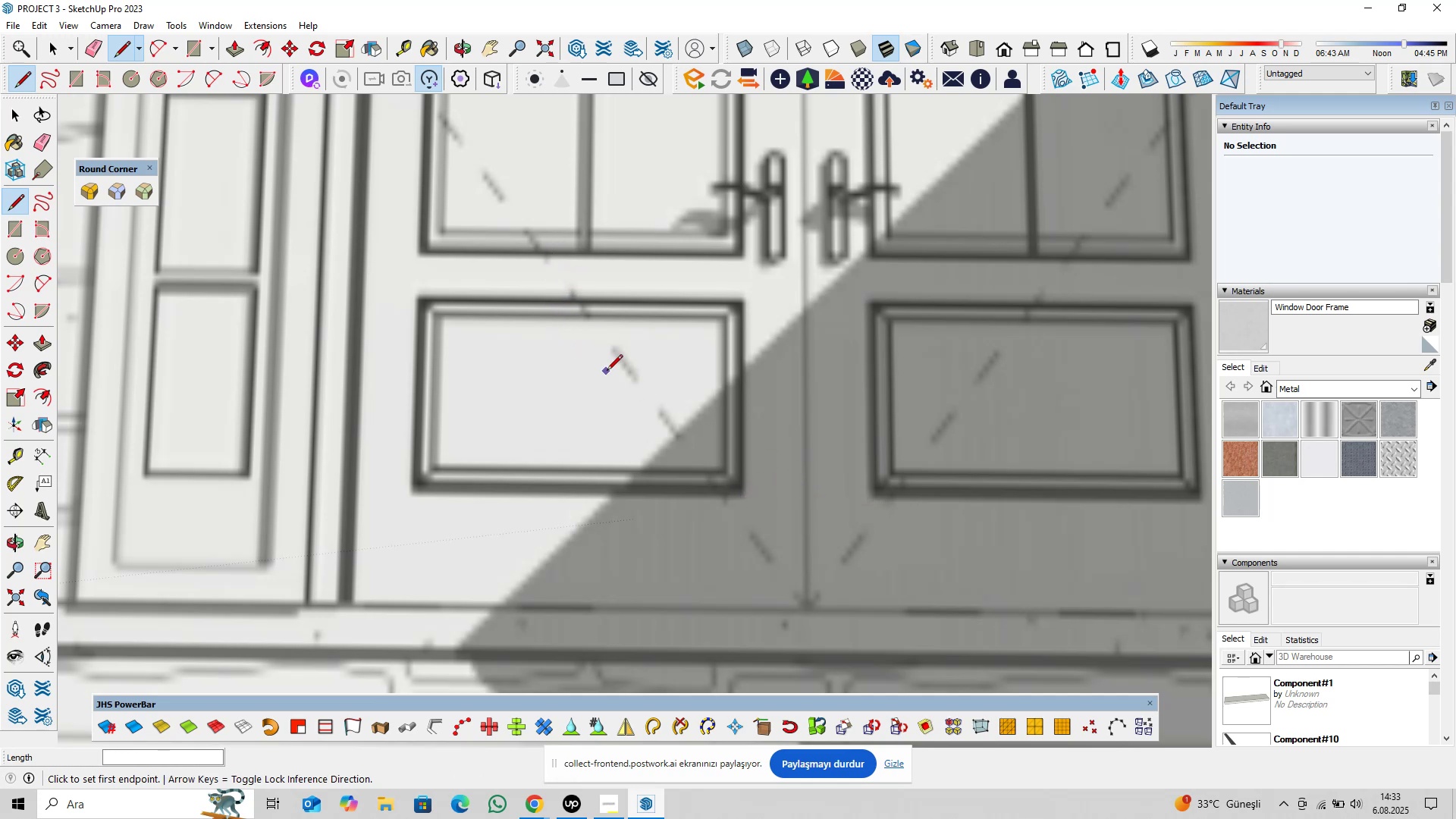 
scroll: coordinate [609, 357], scroll_direction: down, amount: 5.0
 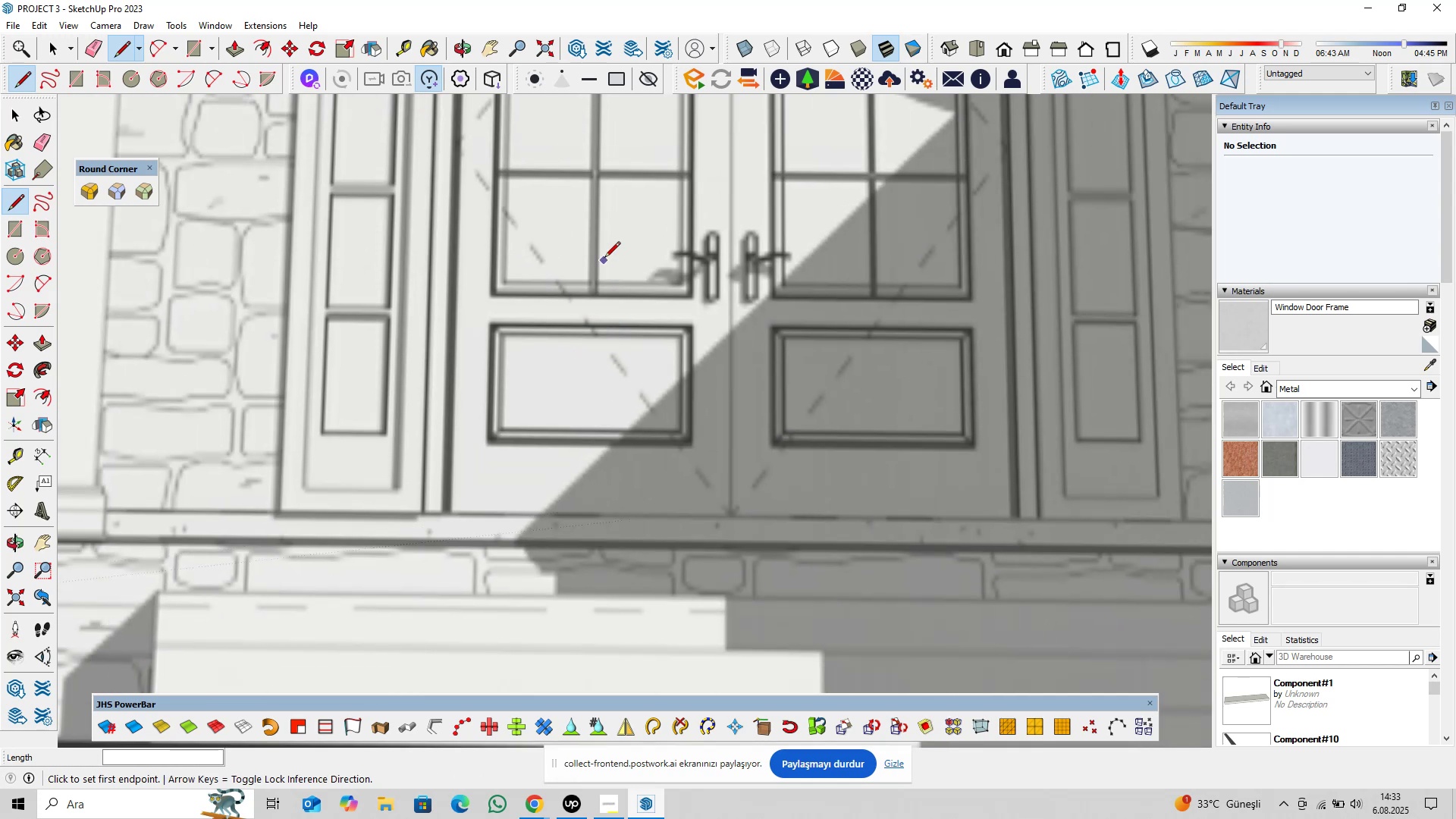 
hold_key(key=ShiftLeft, duration=0.39)
 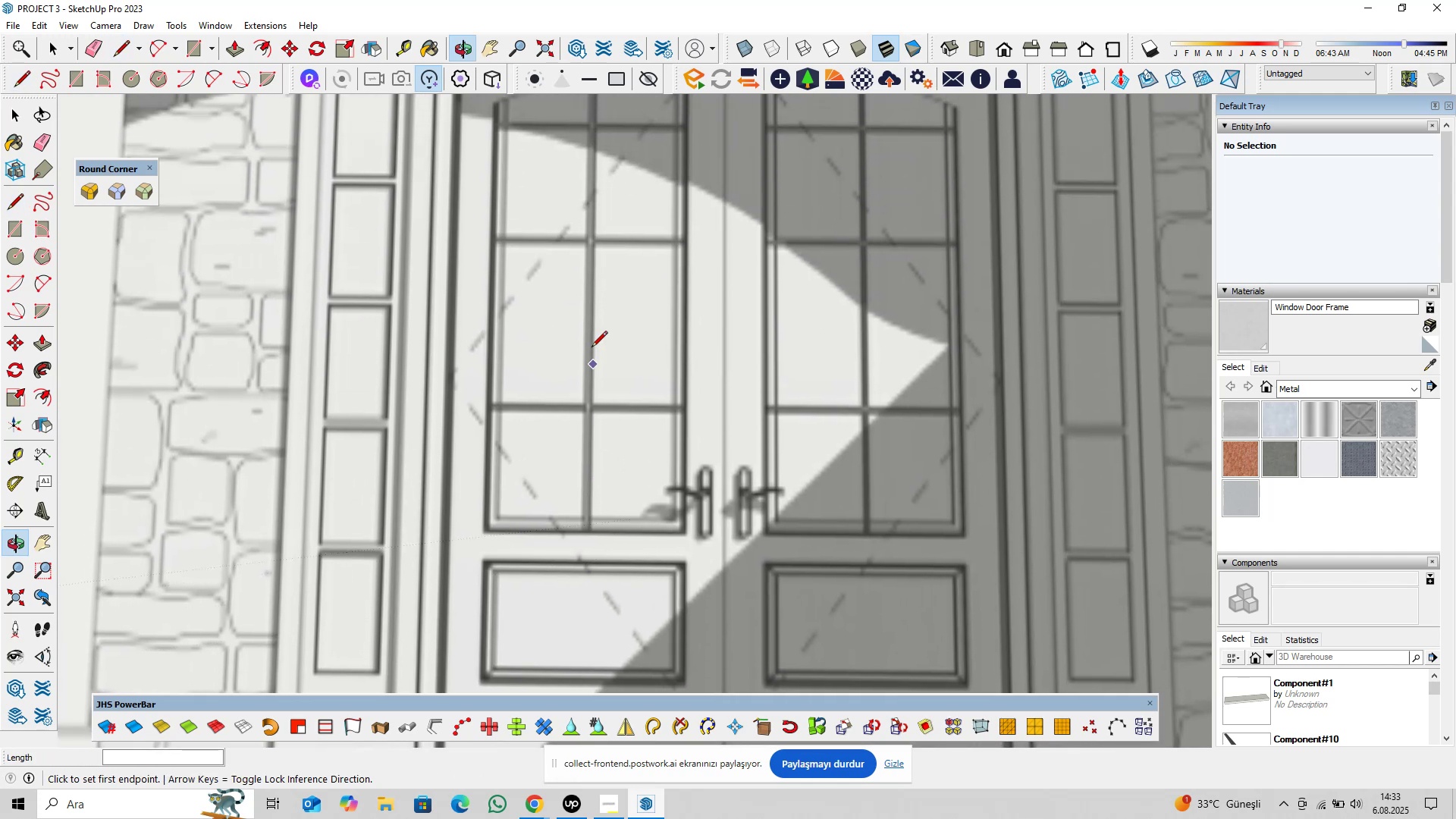 
hold_key(key=ShiftLeft, duration=0.37)
 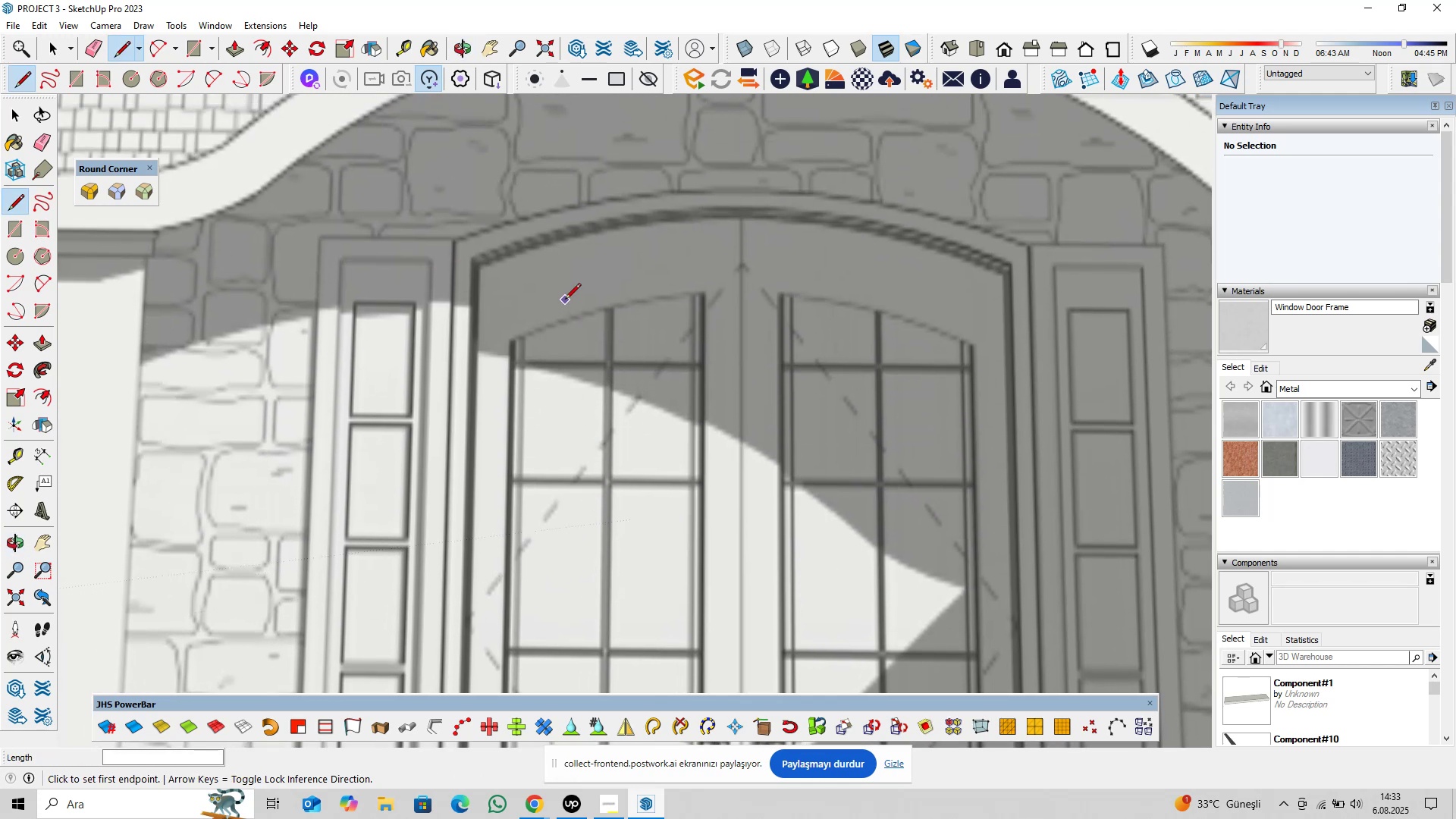 
scroll: coordinate [602, 309], scroll_direction: up, amount: 2.0
 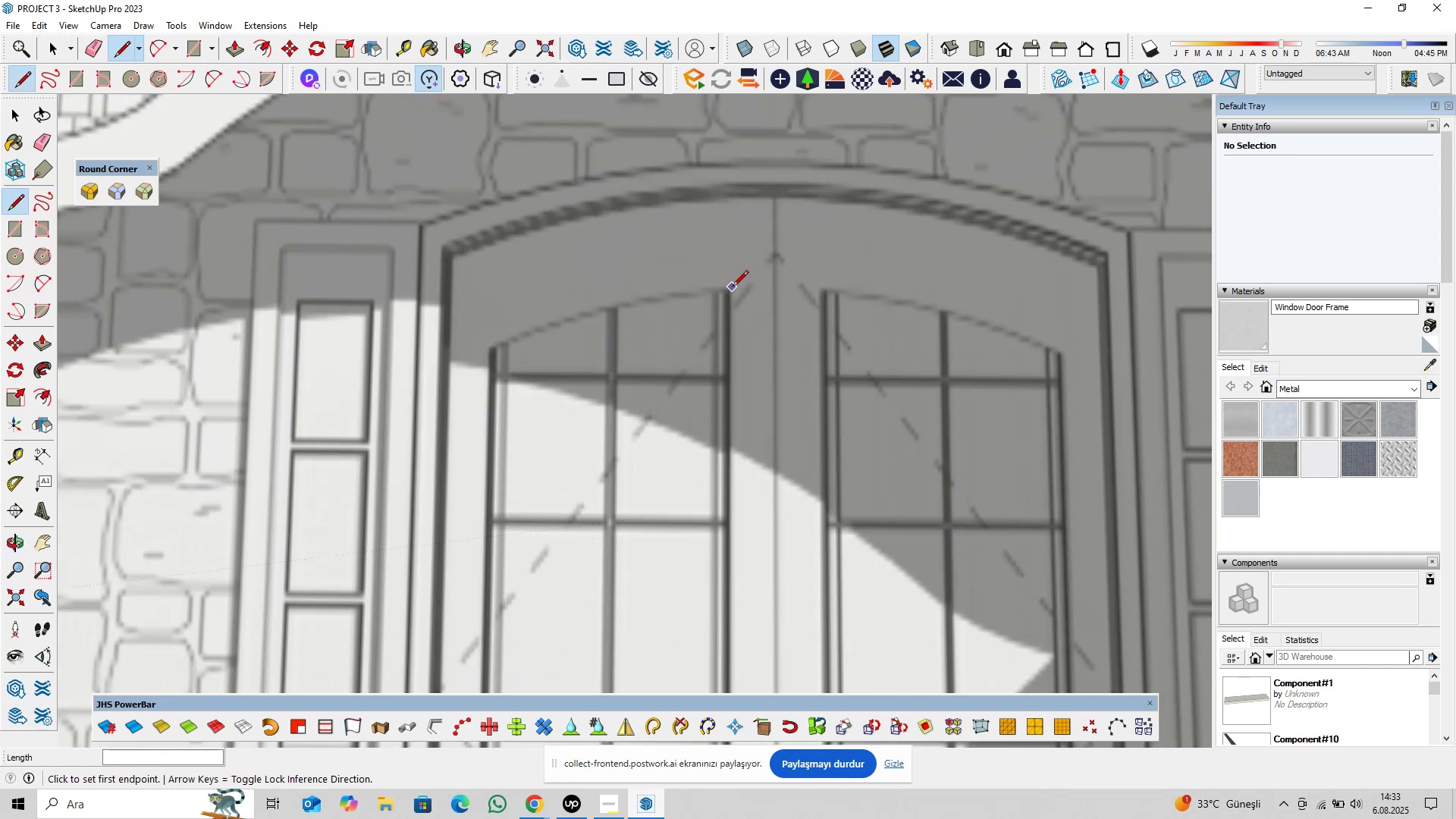 
left_click([730, 287])
 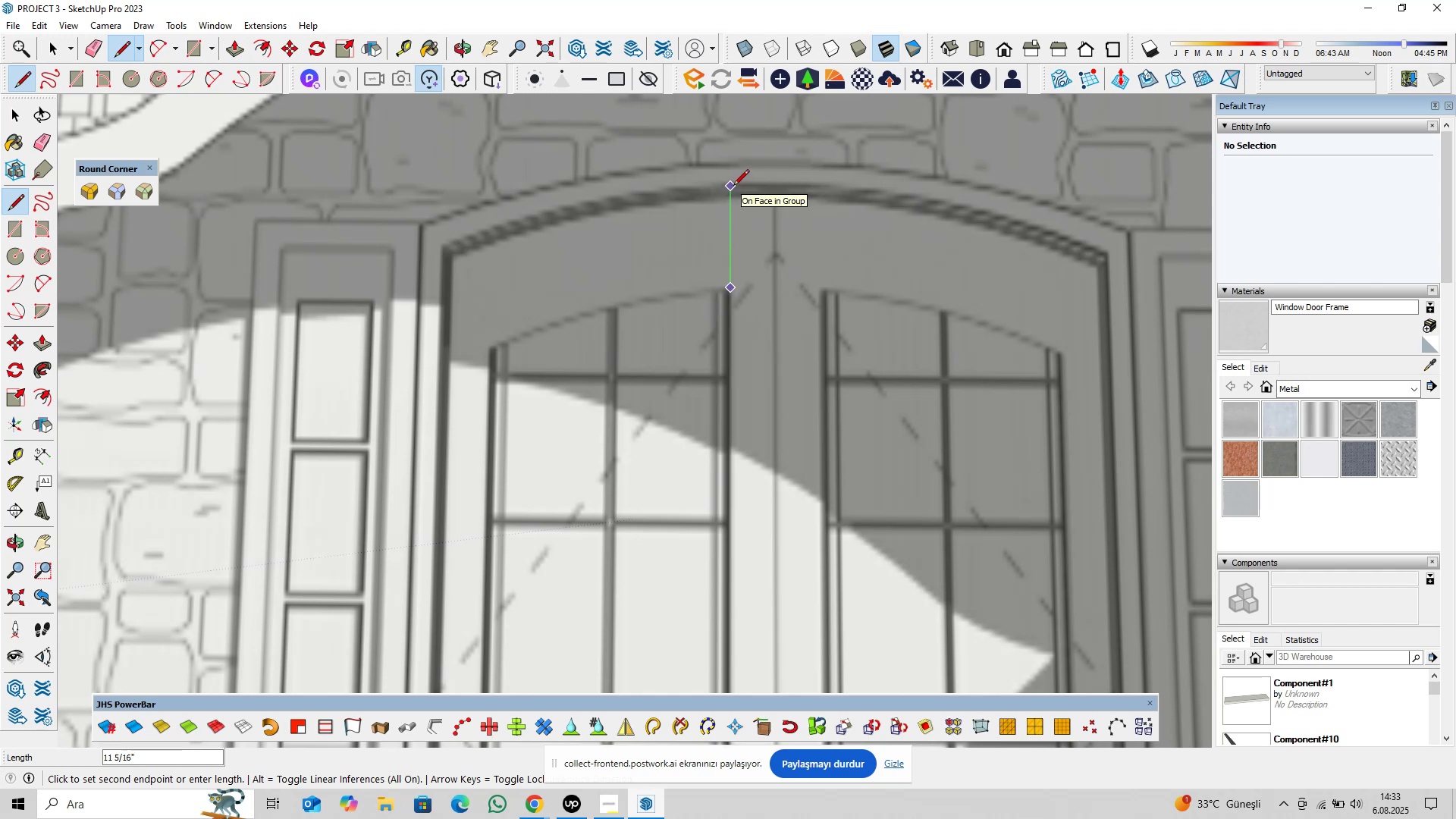 
key(Space)
 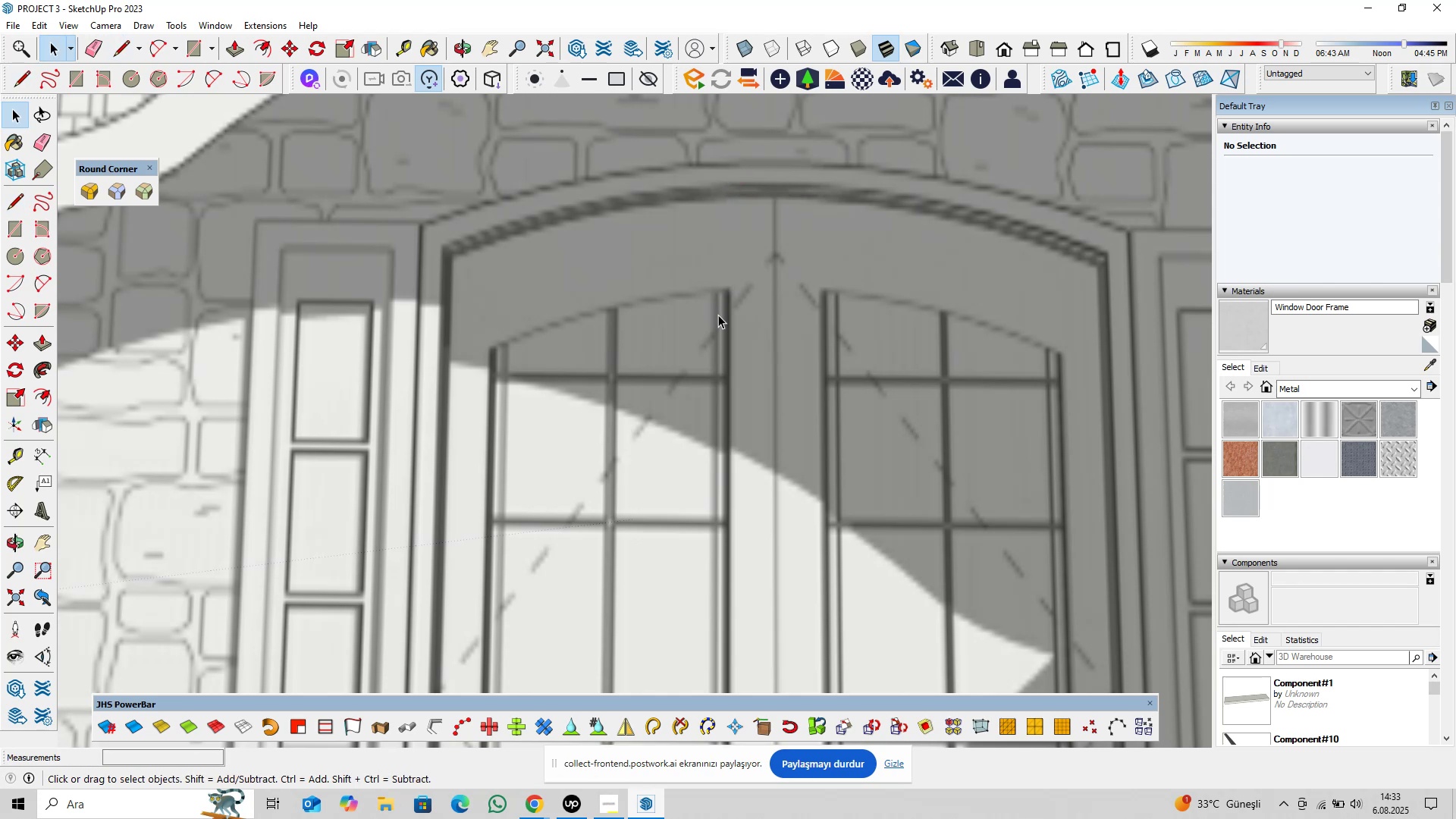 
scroll: coordinate [624, 434], scroll_direction: down, amount: 29.0
 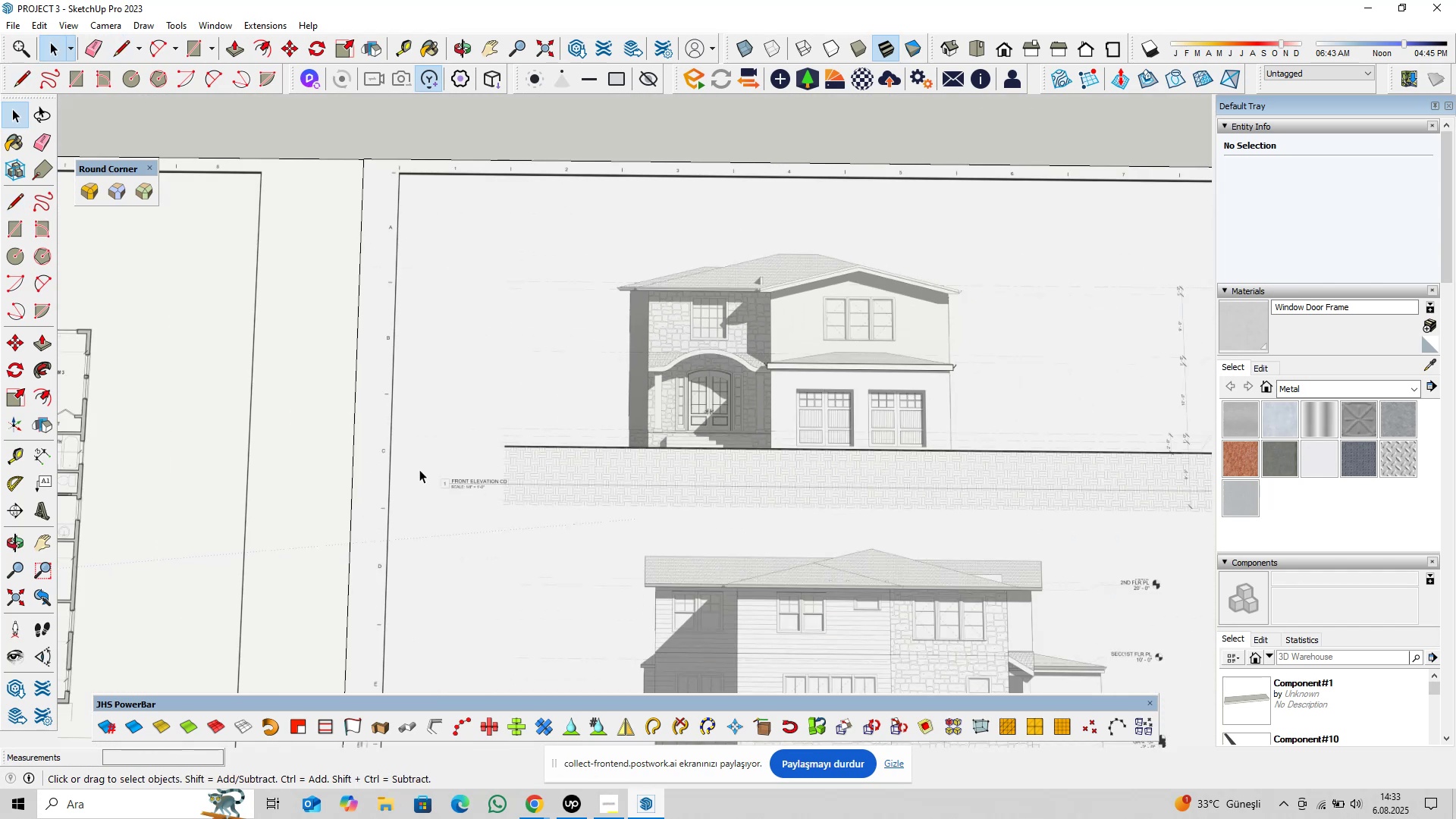 
hold_key(key=ShiftLeft, duration=1.53)
 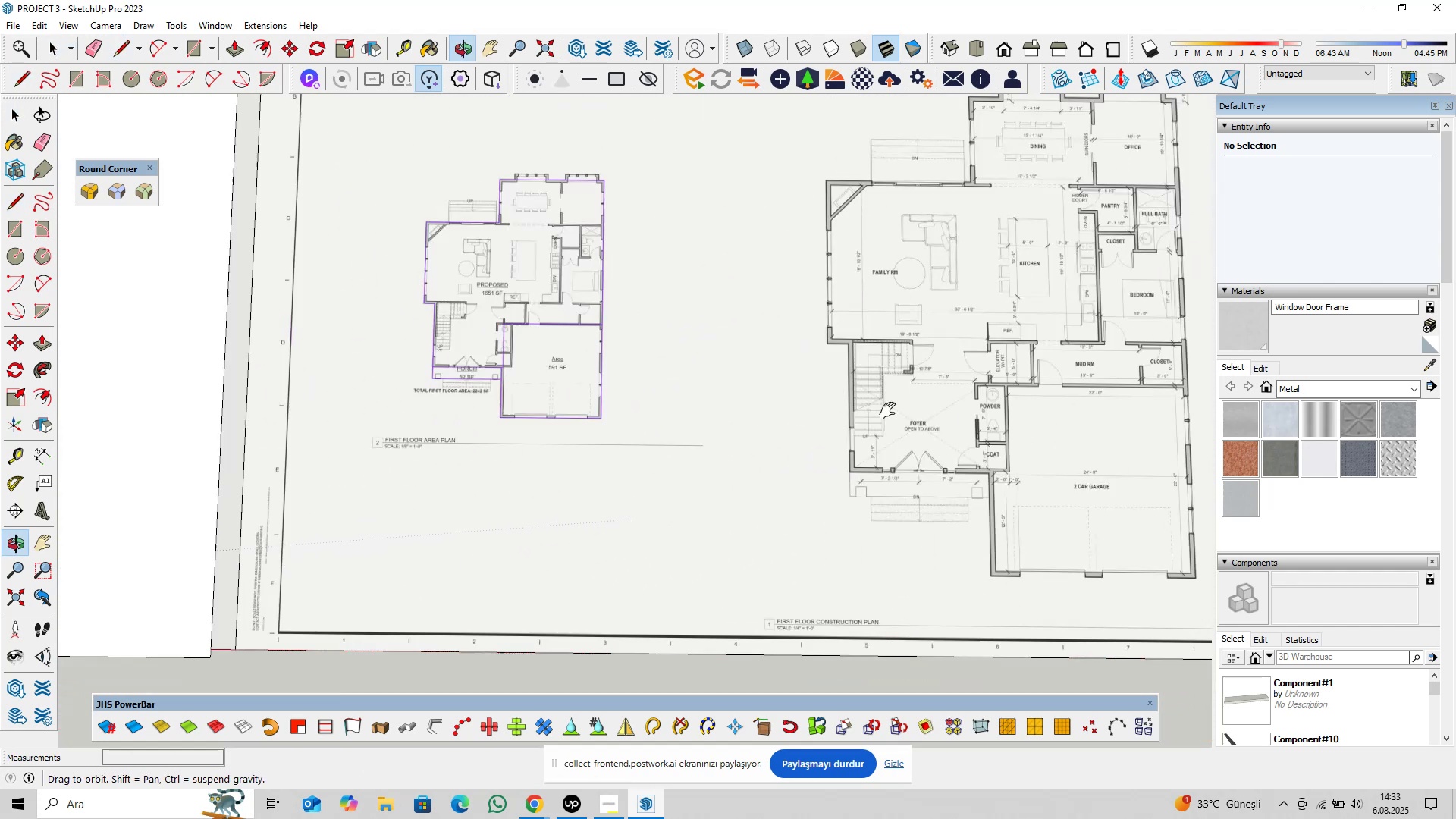 
hold_key(key=ShiftLeft, duration=1.34)
scroll: coordinate [640, 389], scroll_direction: up, amount: 19.0
 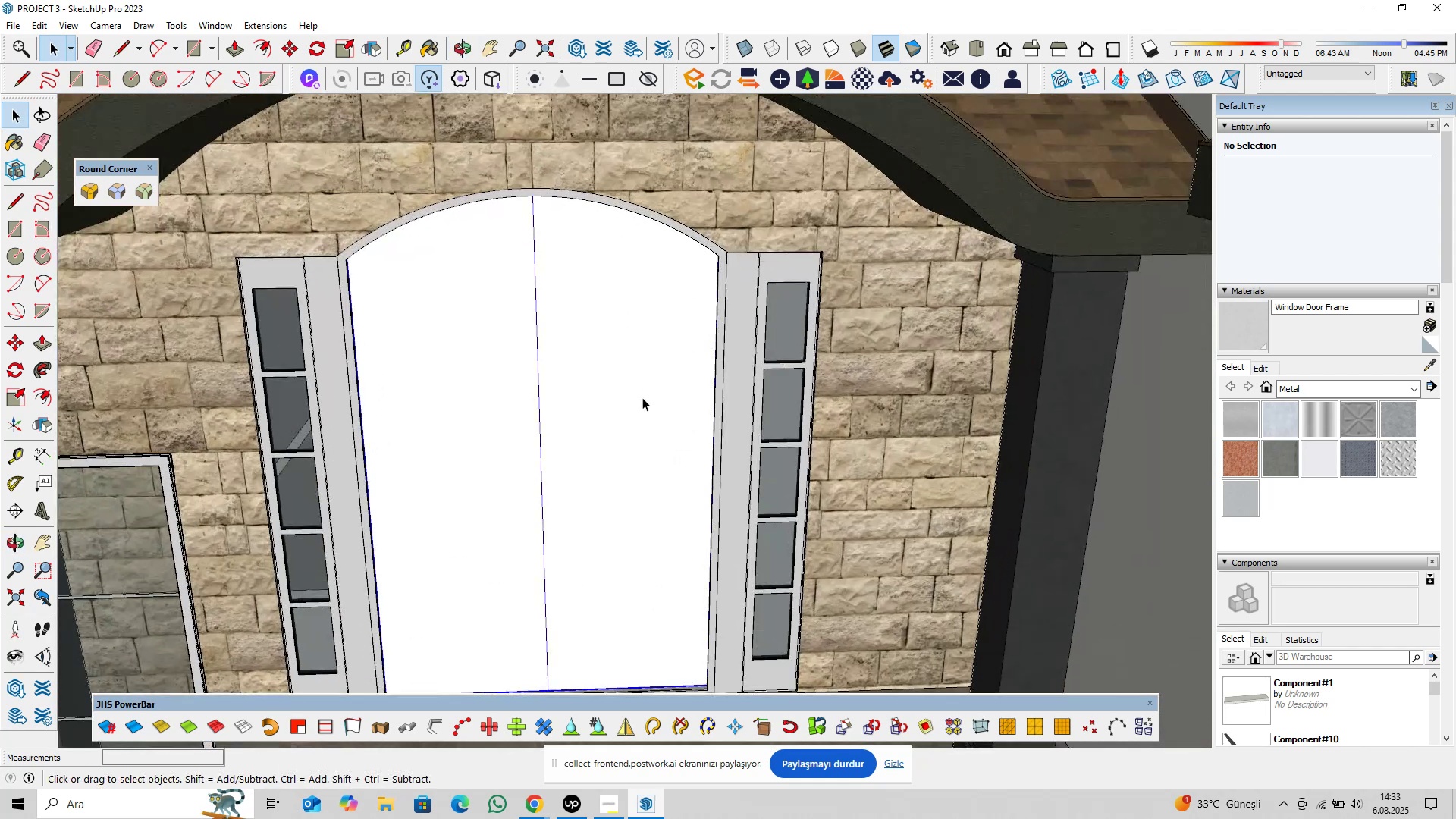 
double_click([642, 397])
 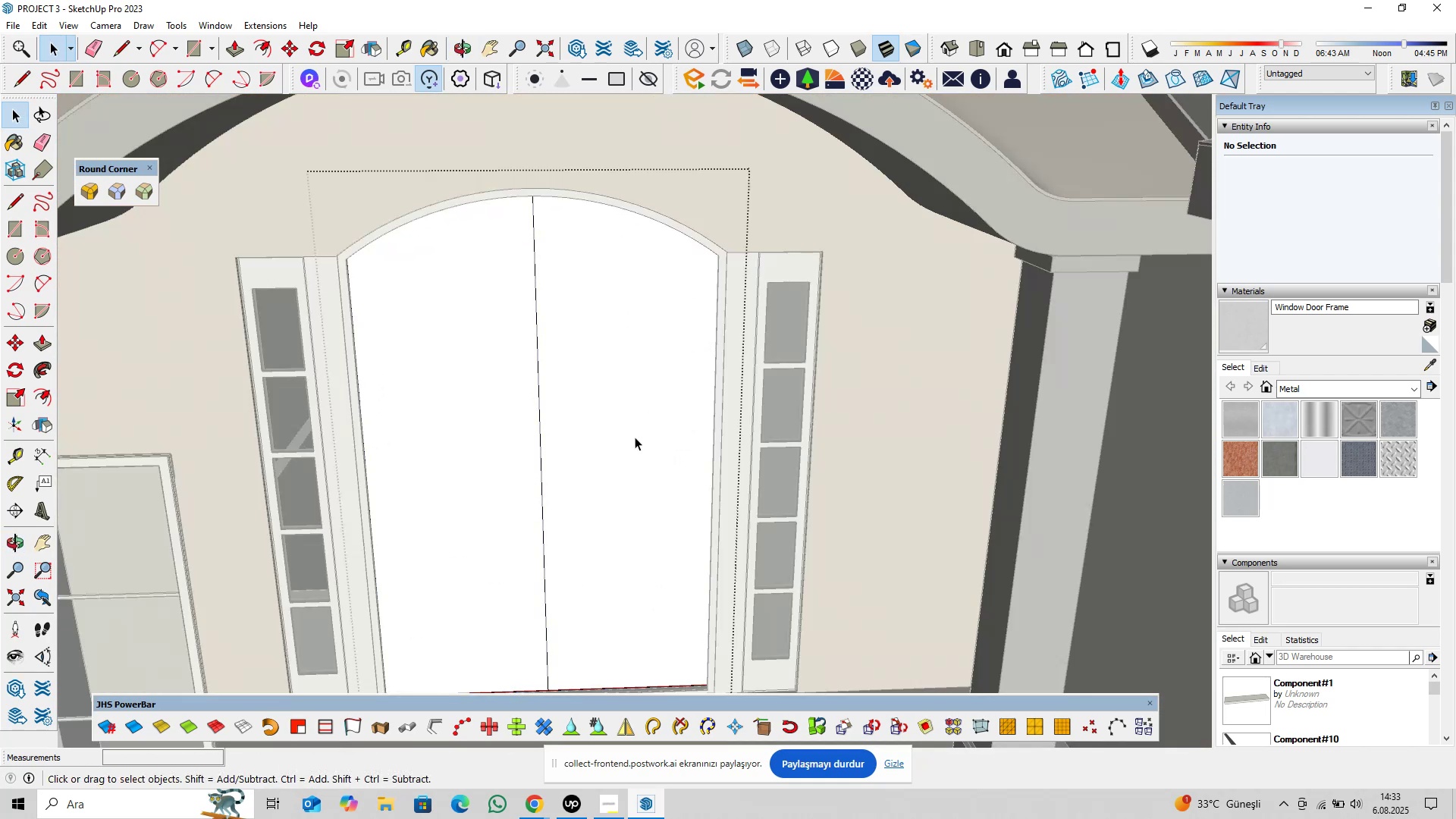 
triple_click([632, 441])
 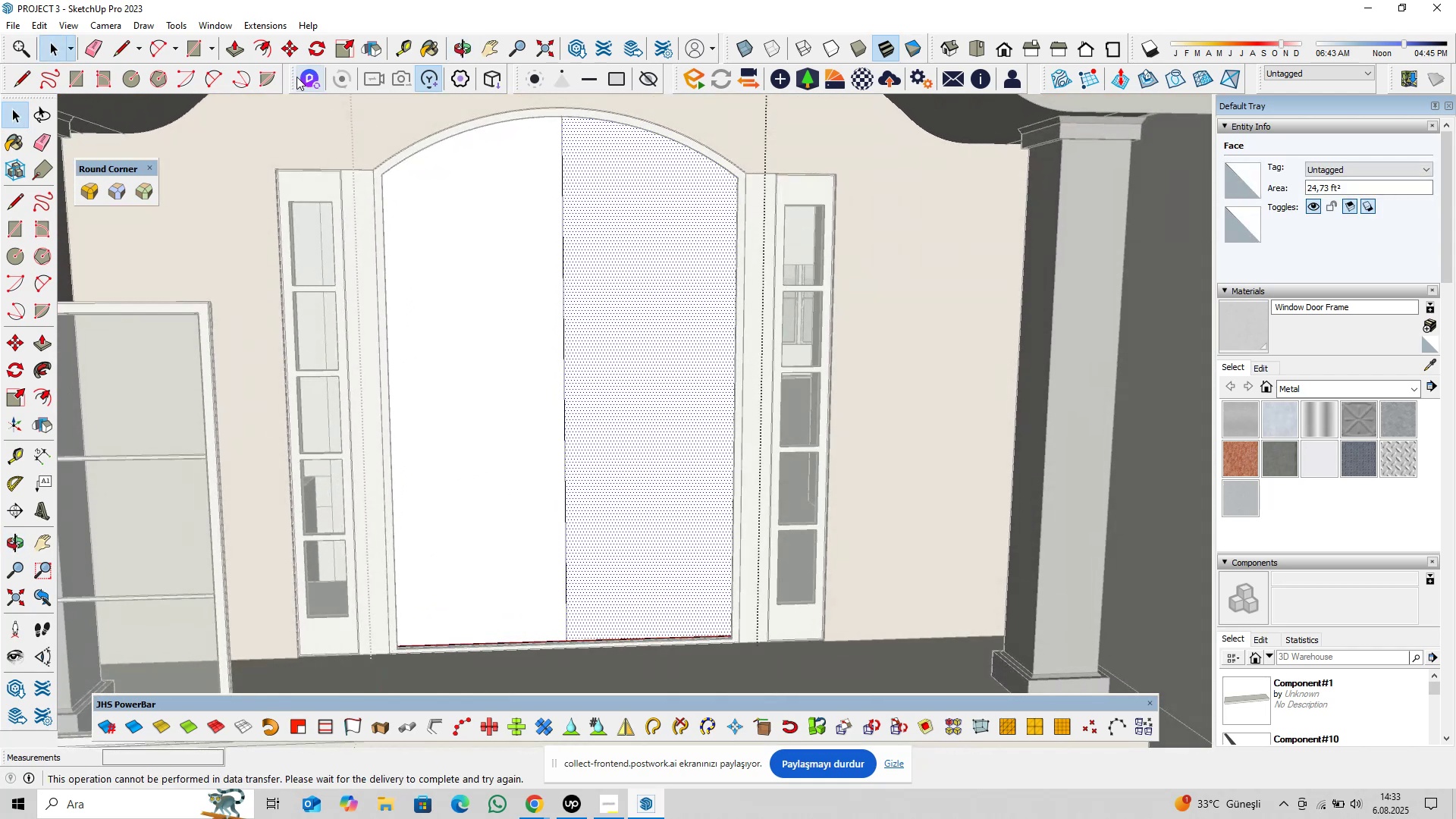 
left_click([262, 52])
 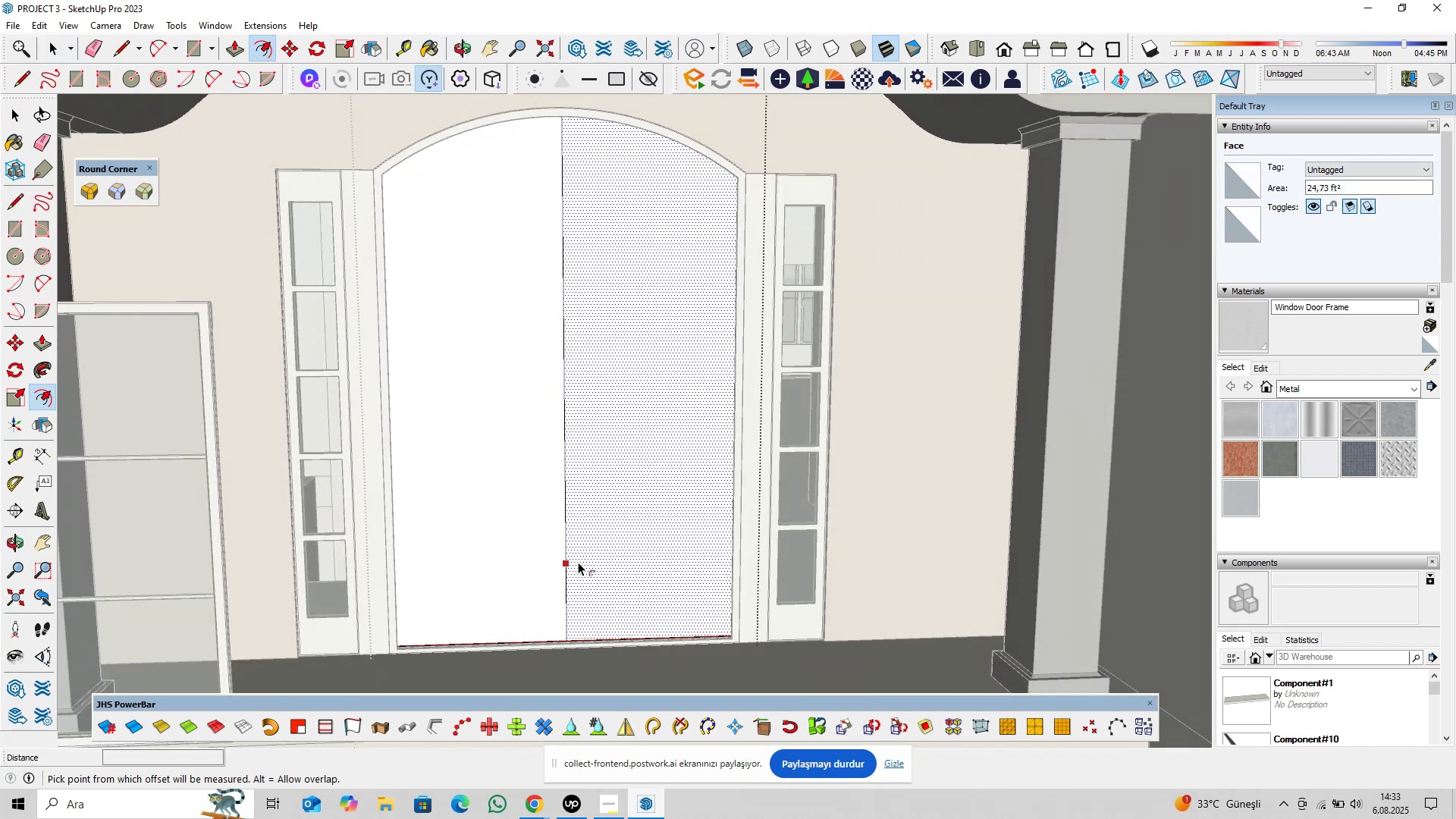 
left_click([571, 555])
 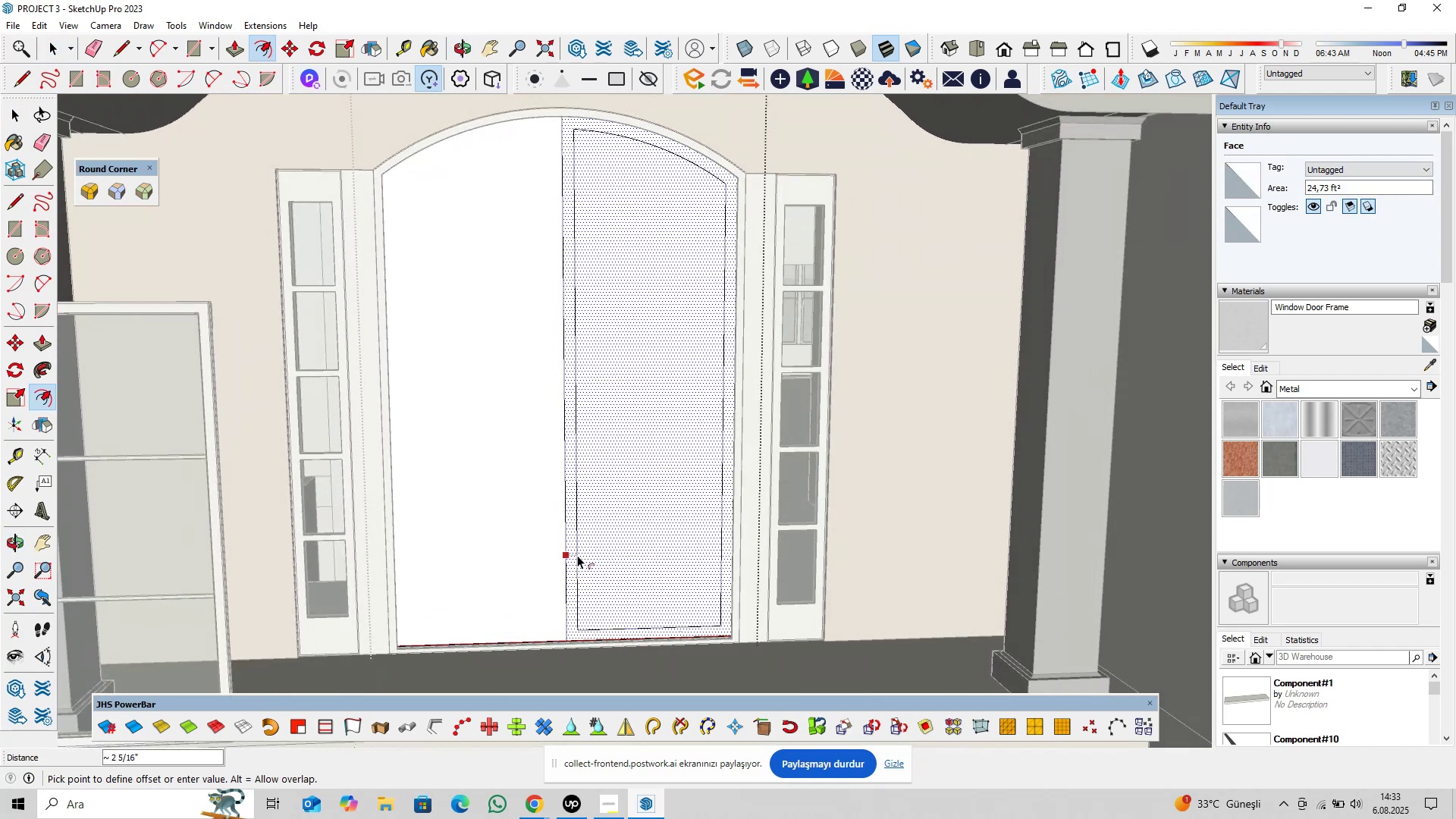 
key(5)
 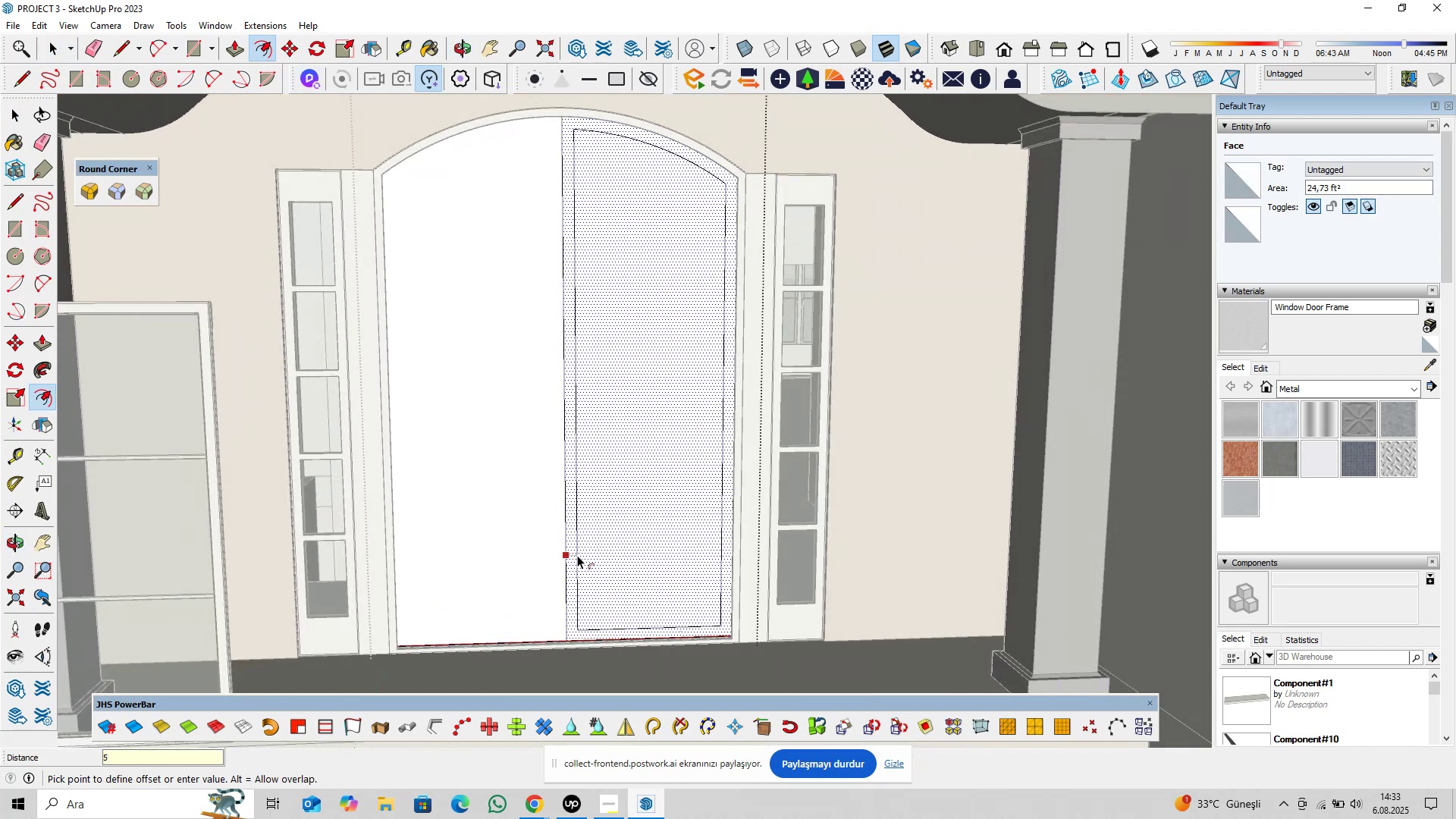 
key(Enter)
 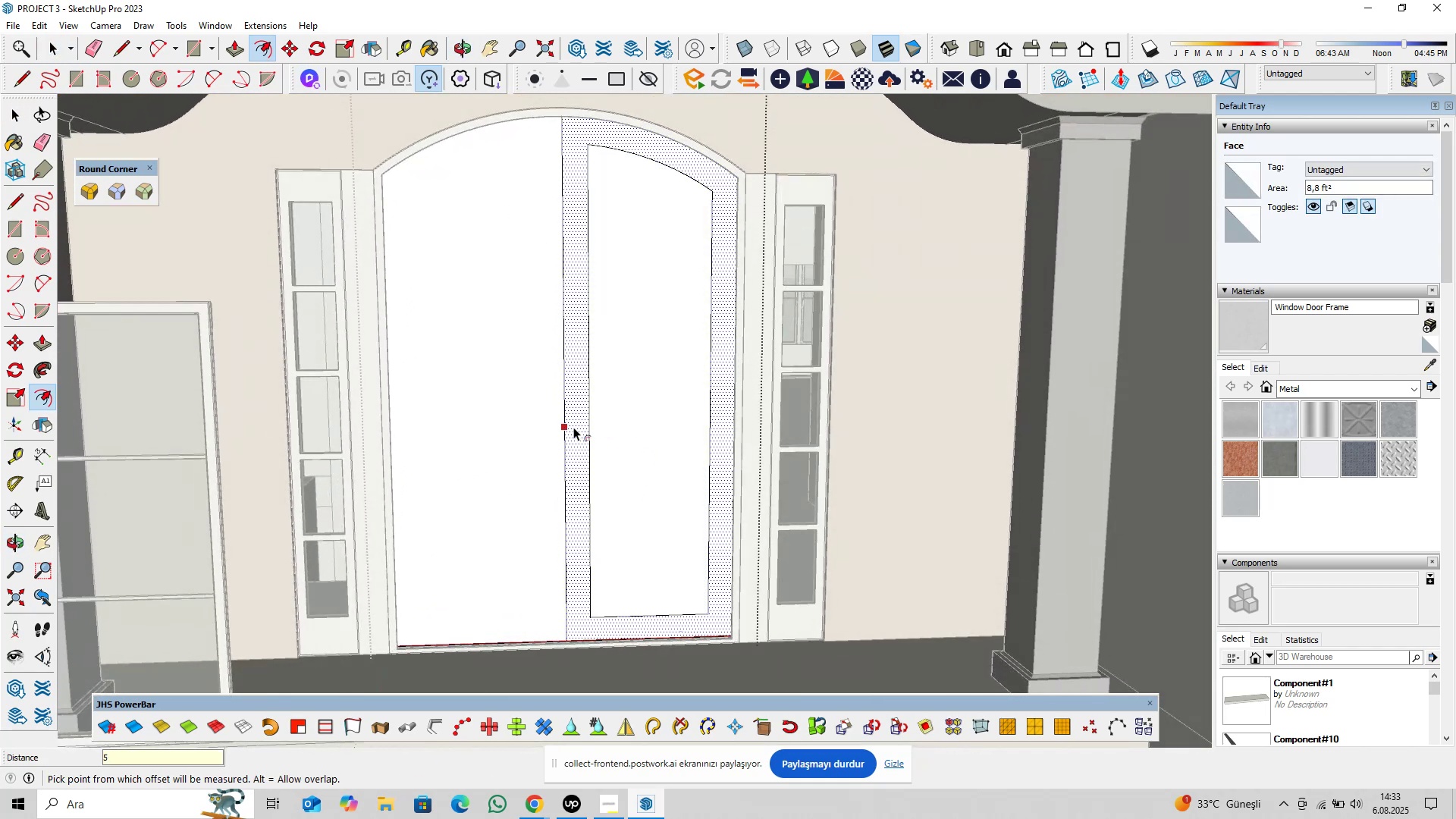 
left_click([567, 427])
 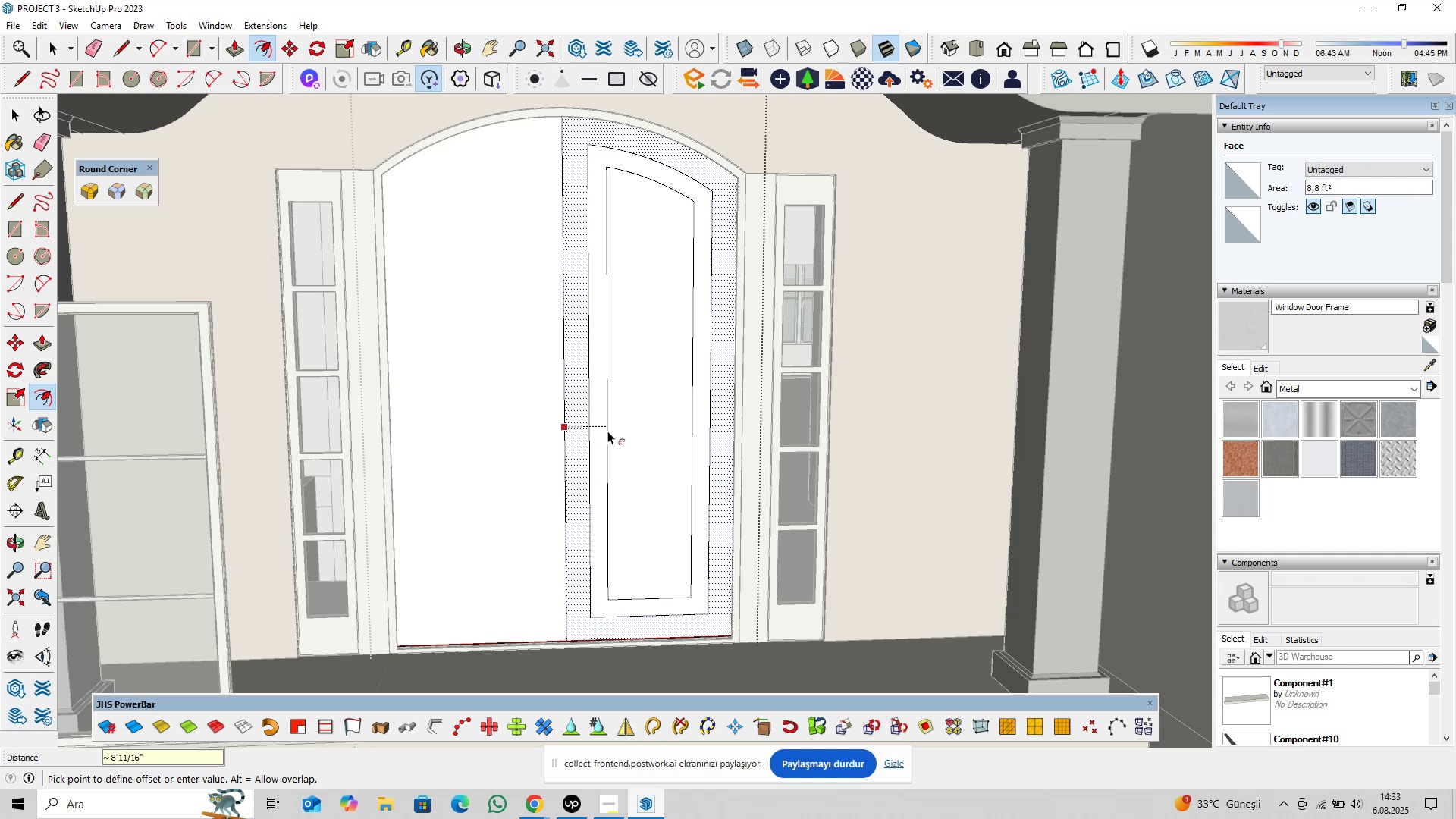 
key(Space)
 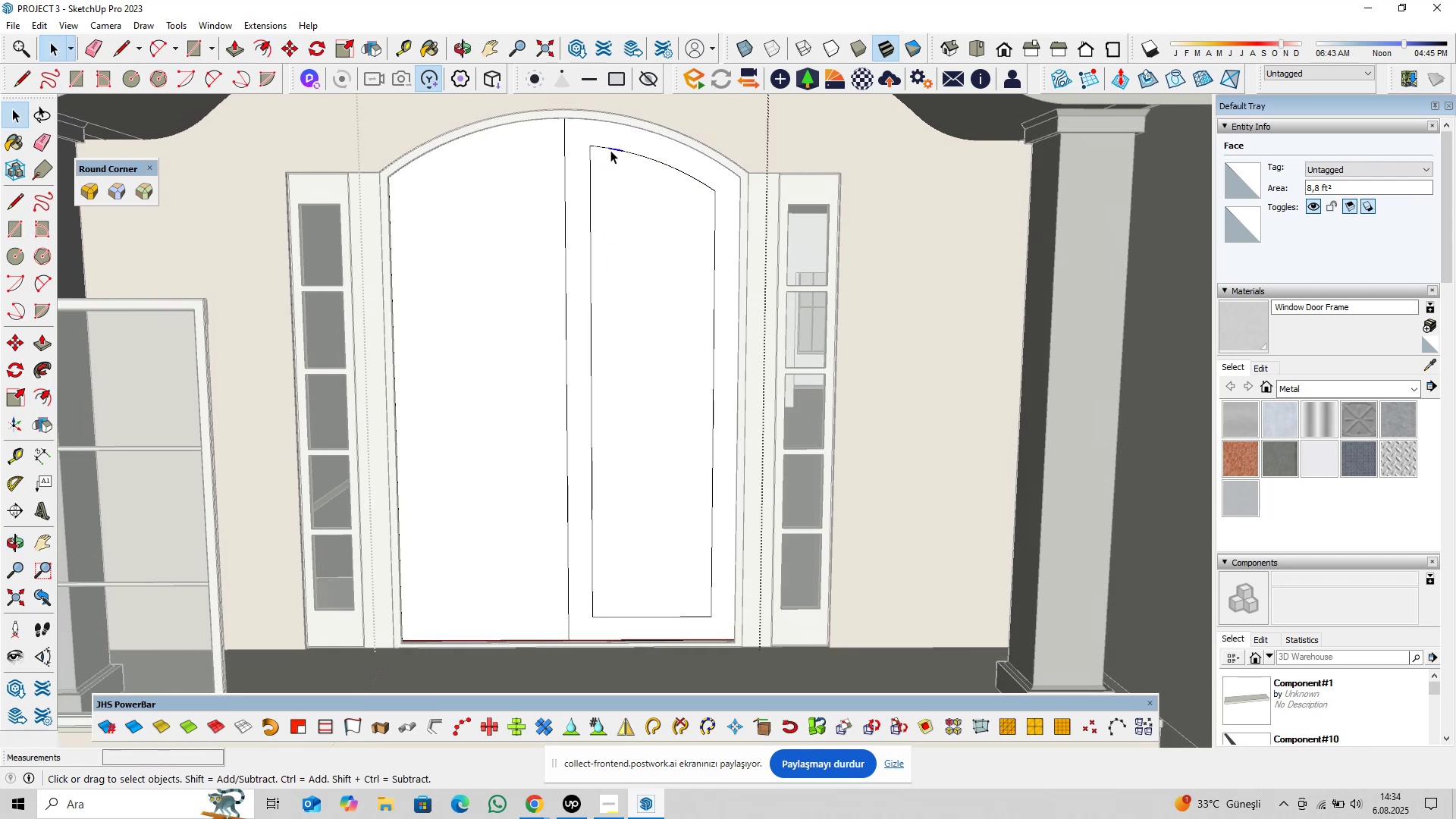 
left_click([601, 146])
 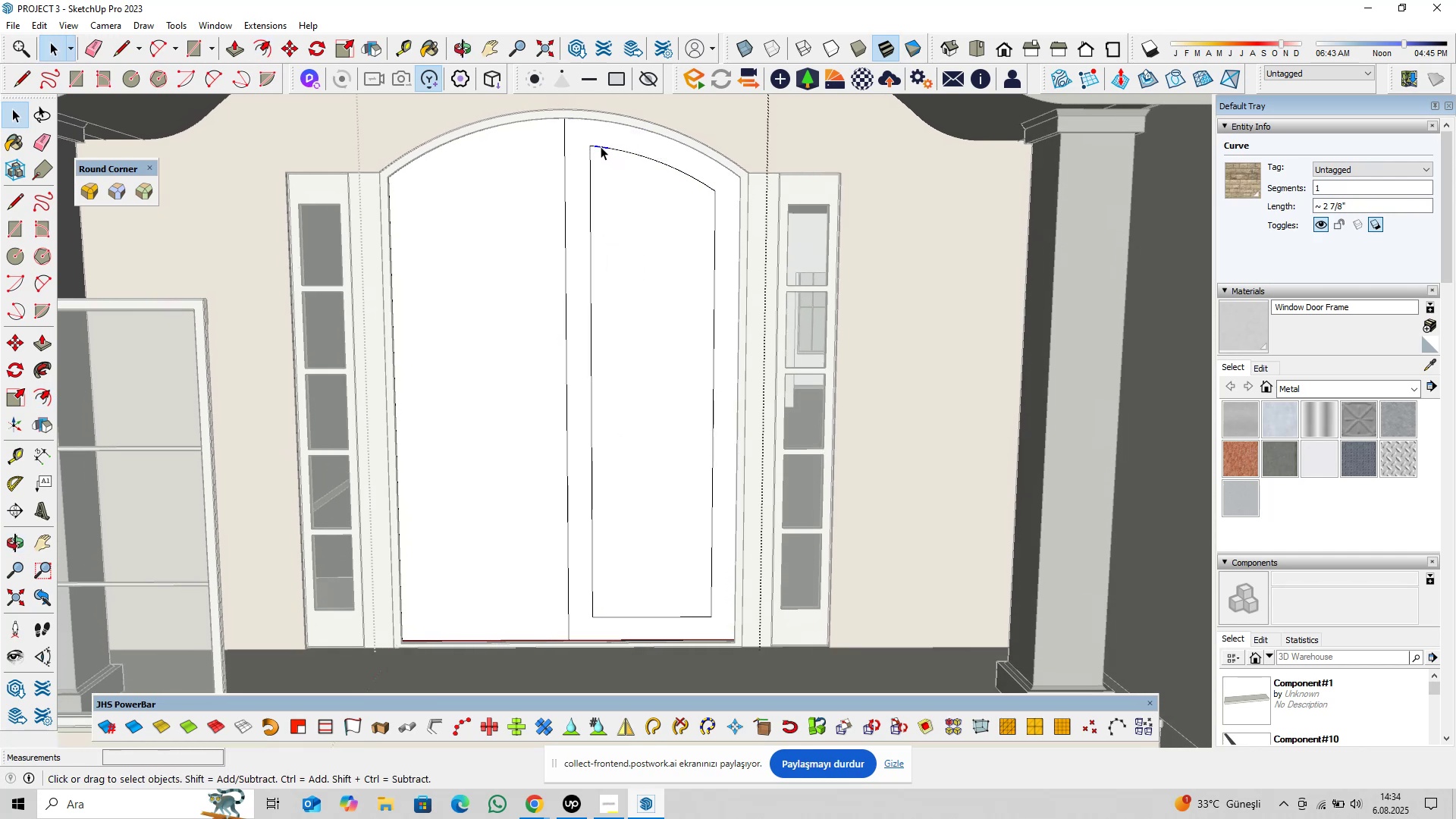 
right_click([601, 146])
 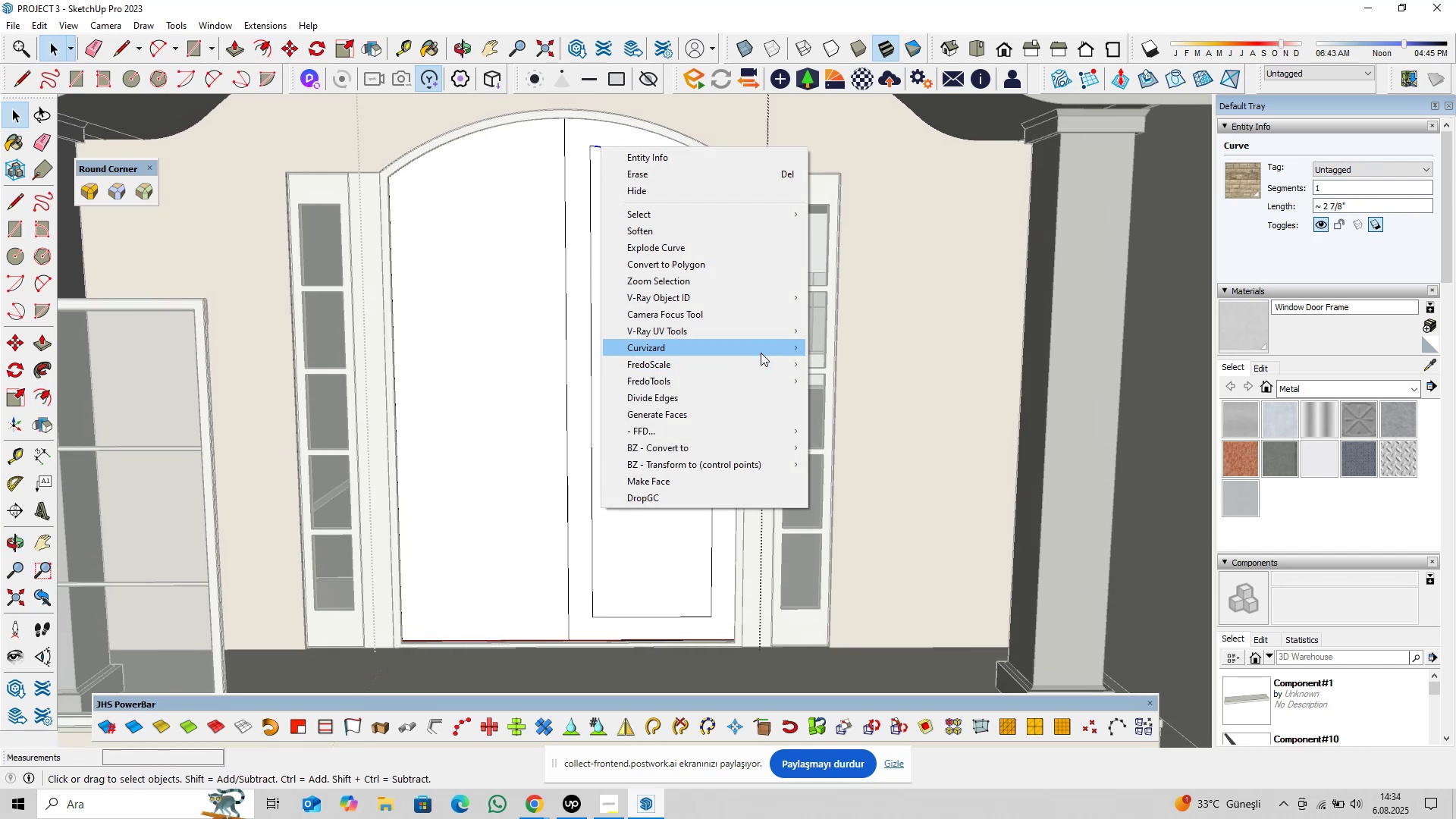 
left_click([848, 355])
 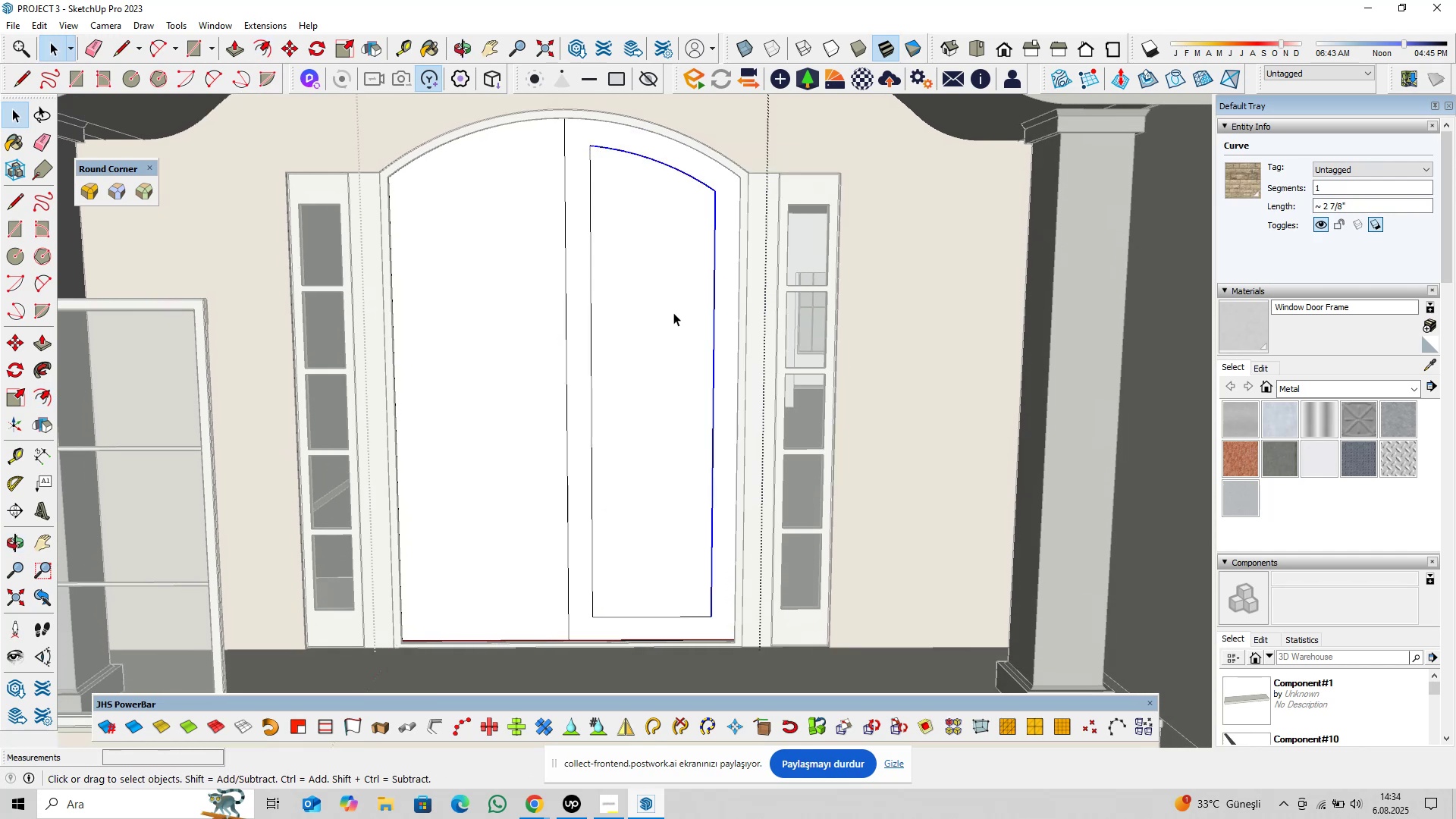 
key(Control+Z)
 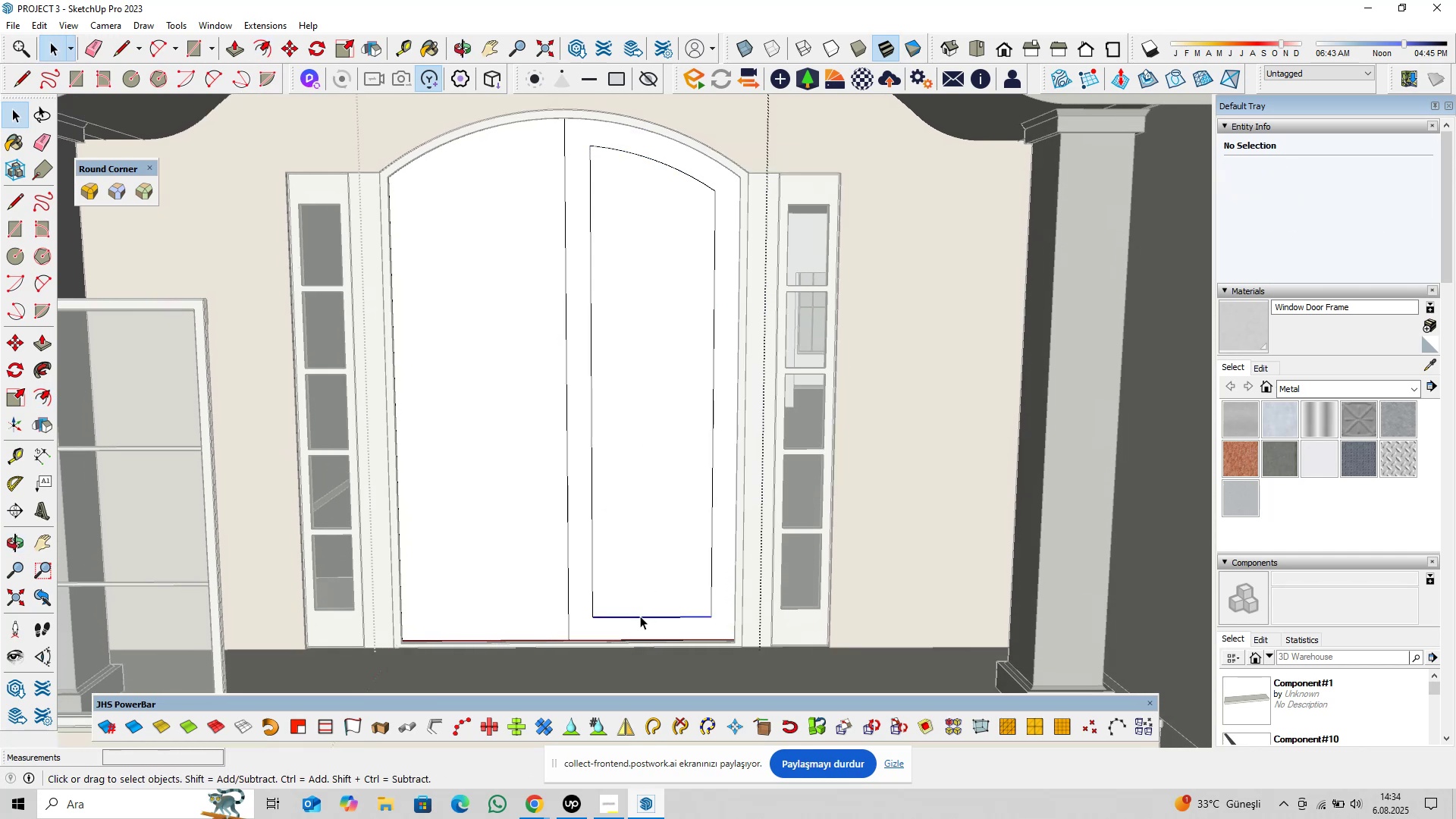 
key(M)
 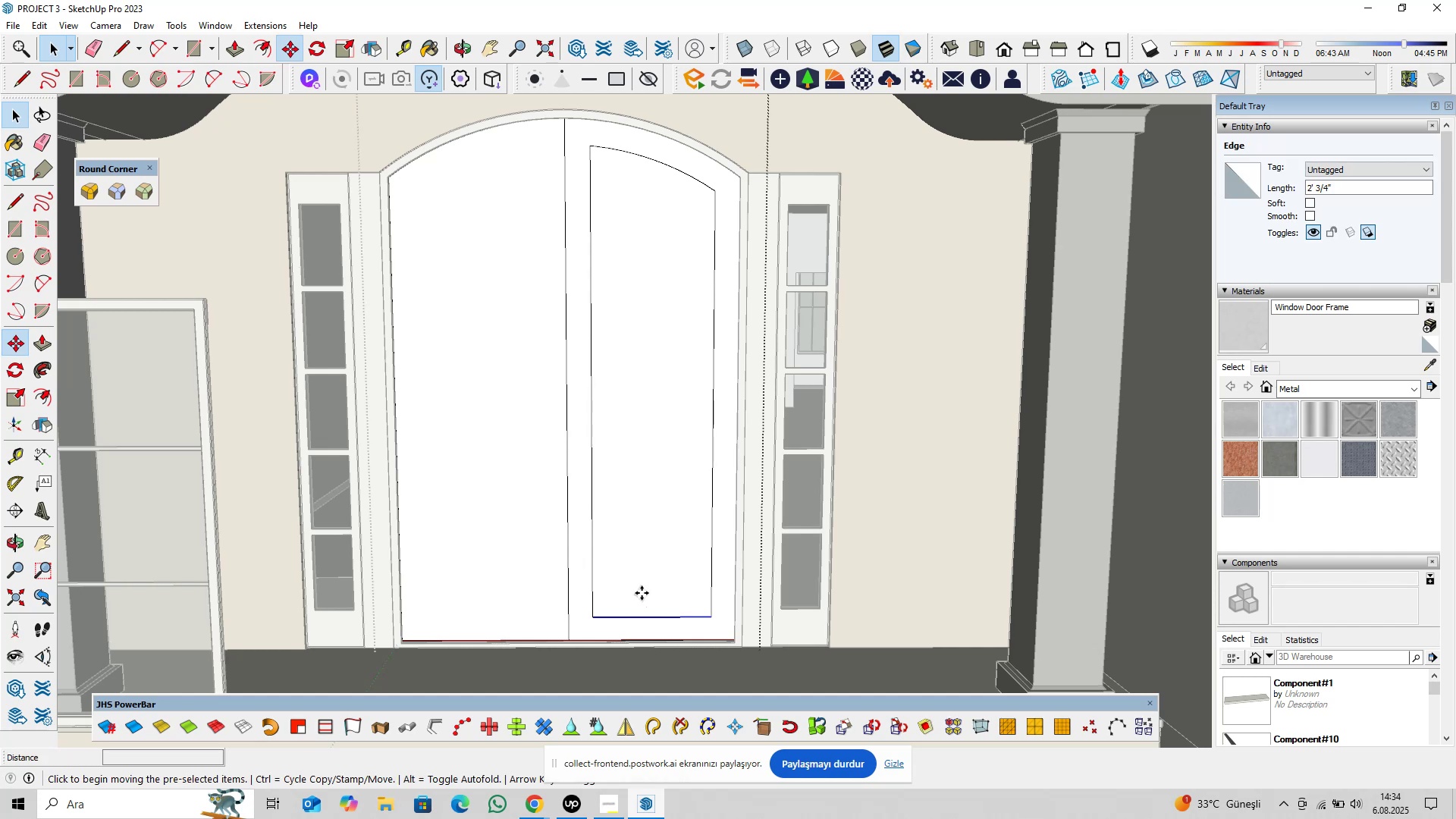 
left_click([642, 593])
 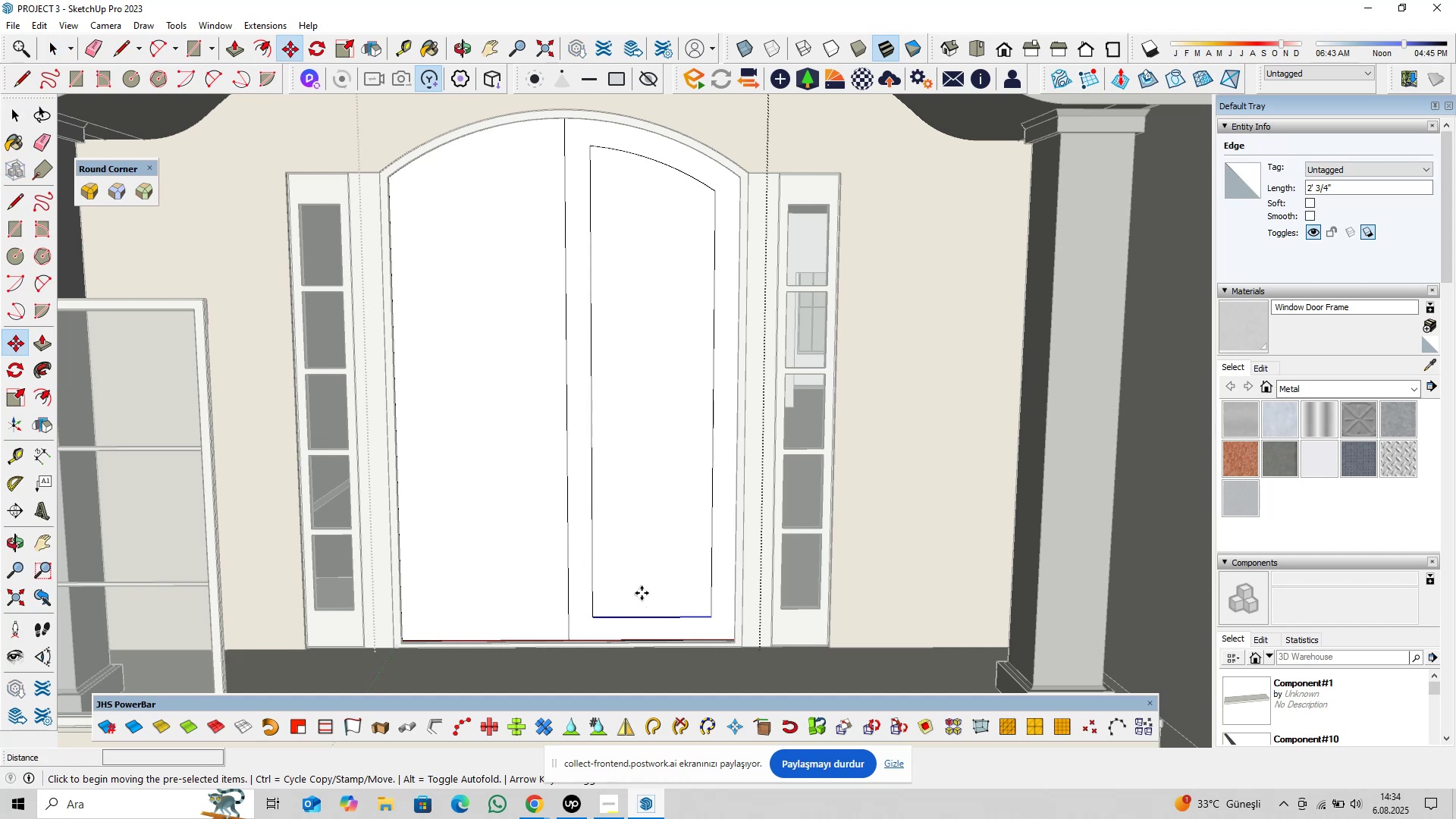 
key(ArrowUp)
 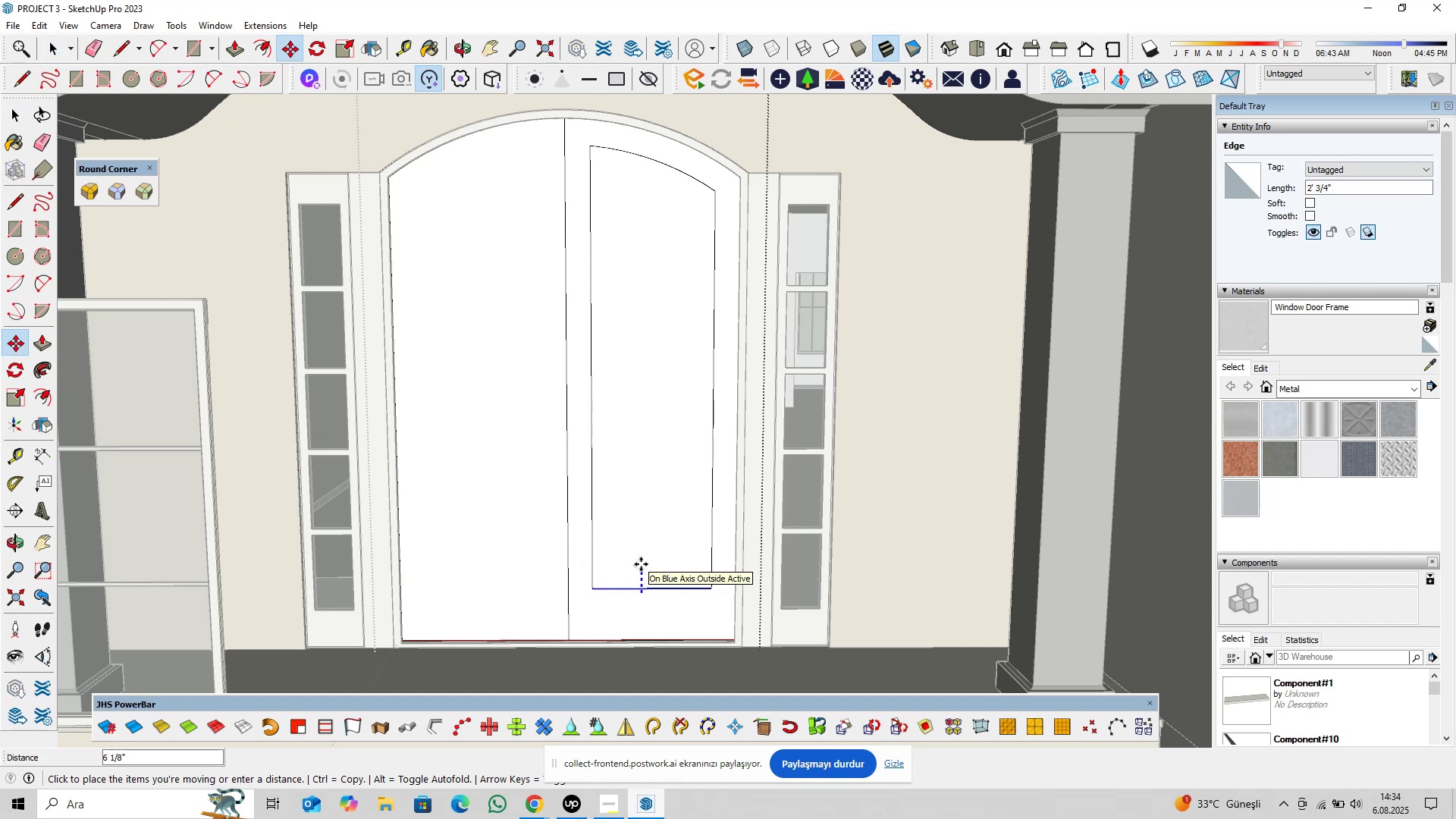 
key(3)
 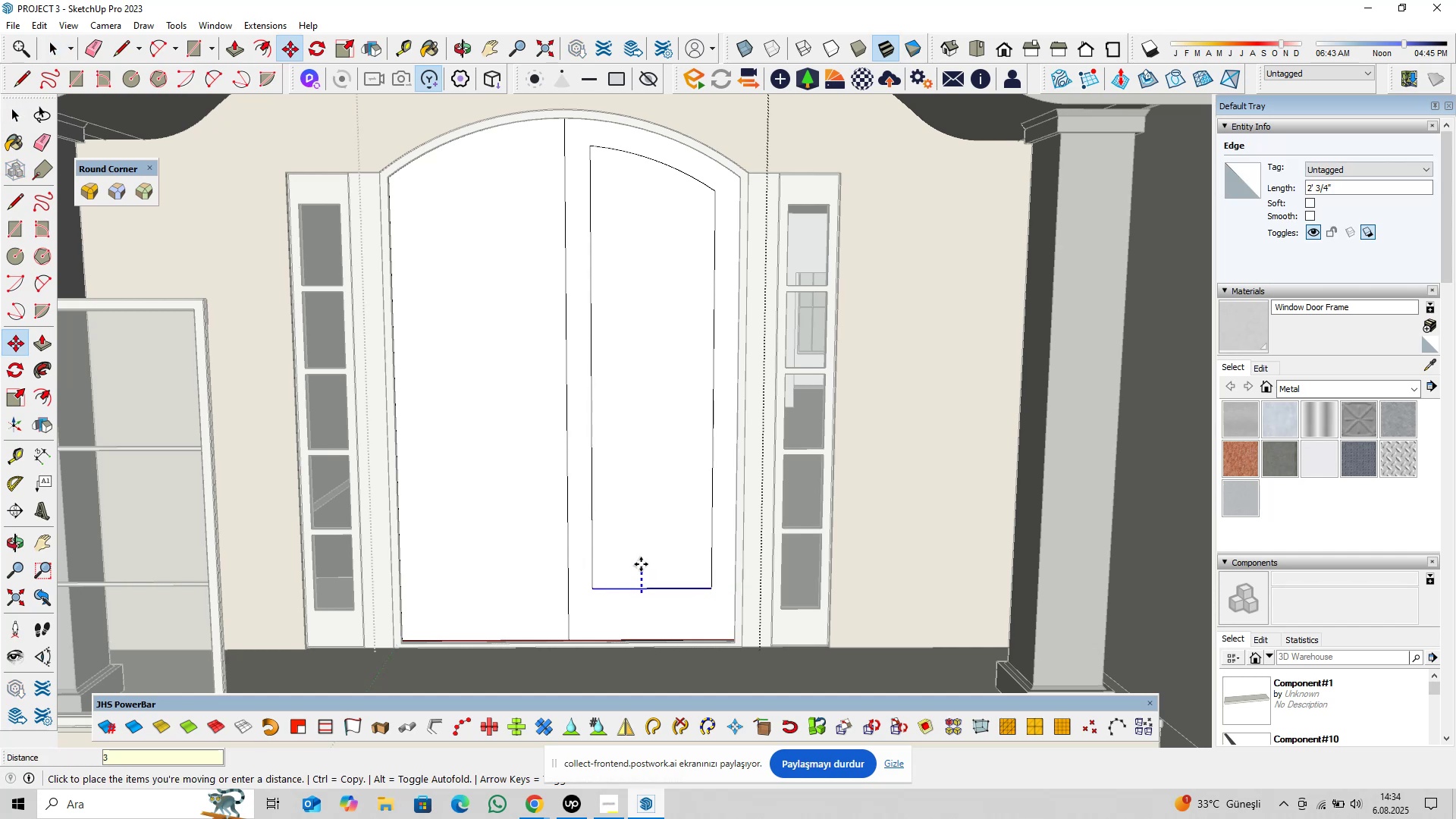 
key(Enter)
 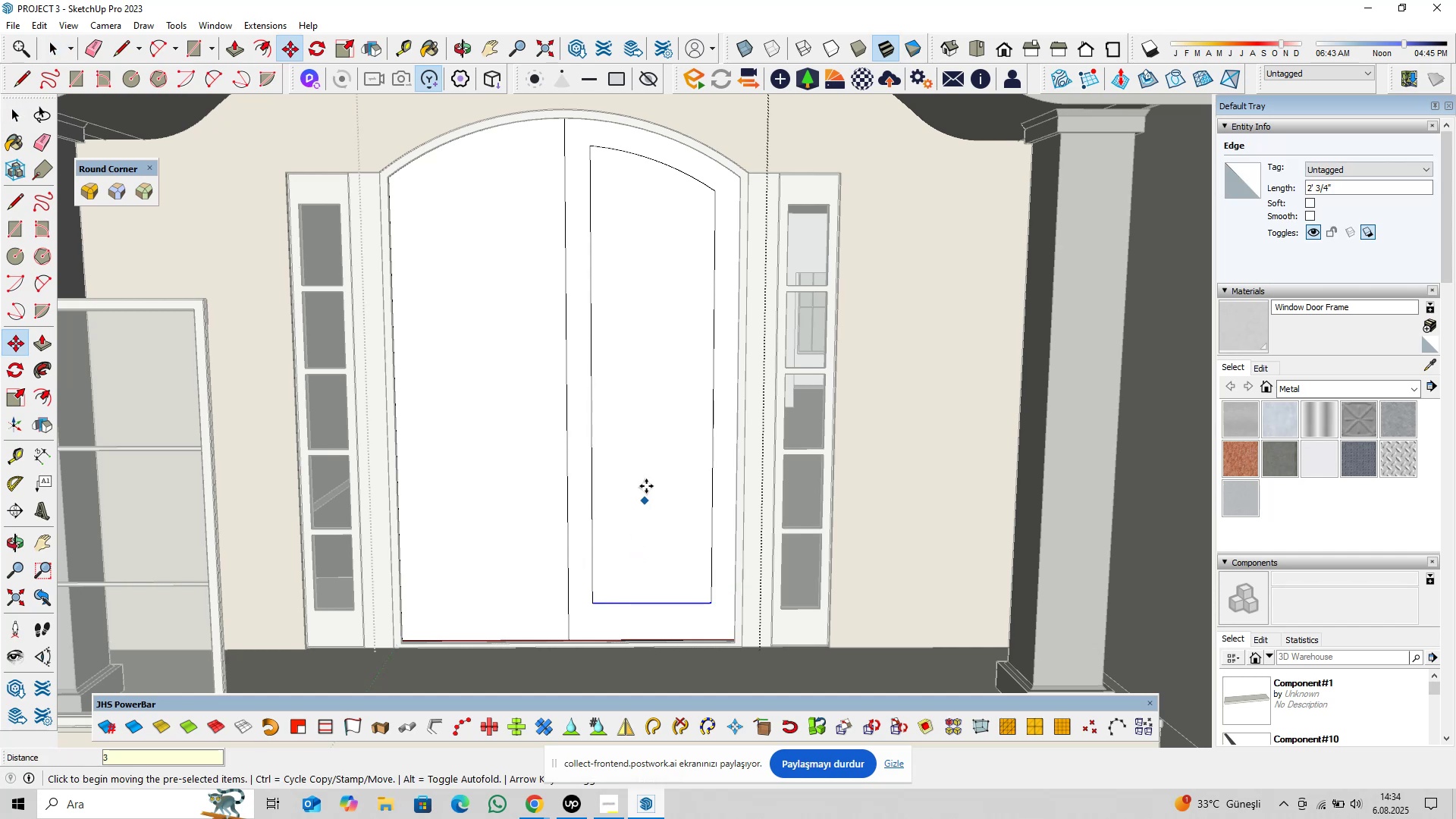 
key(Space)
 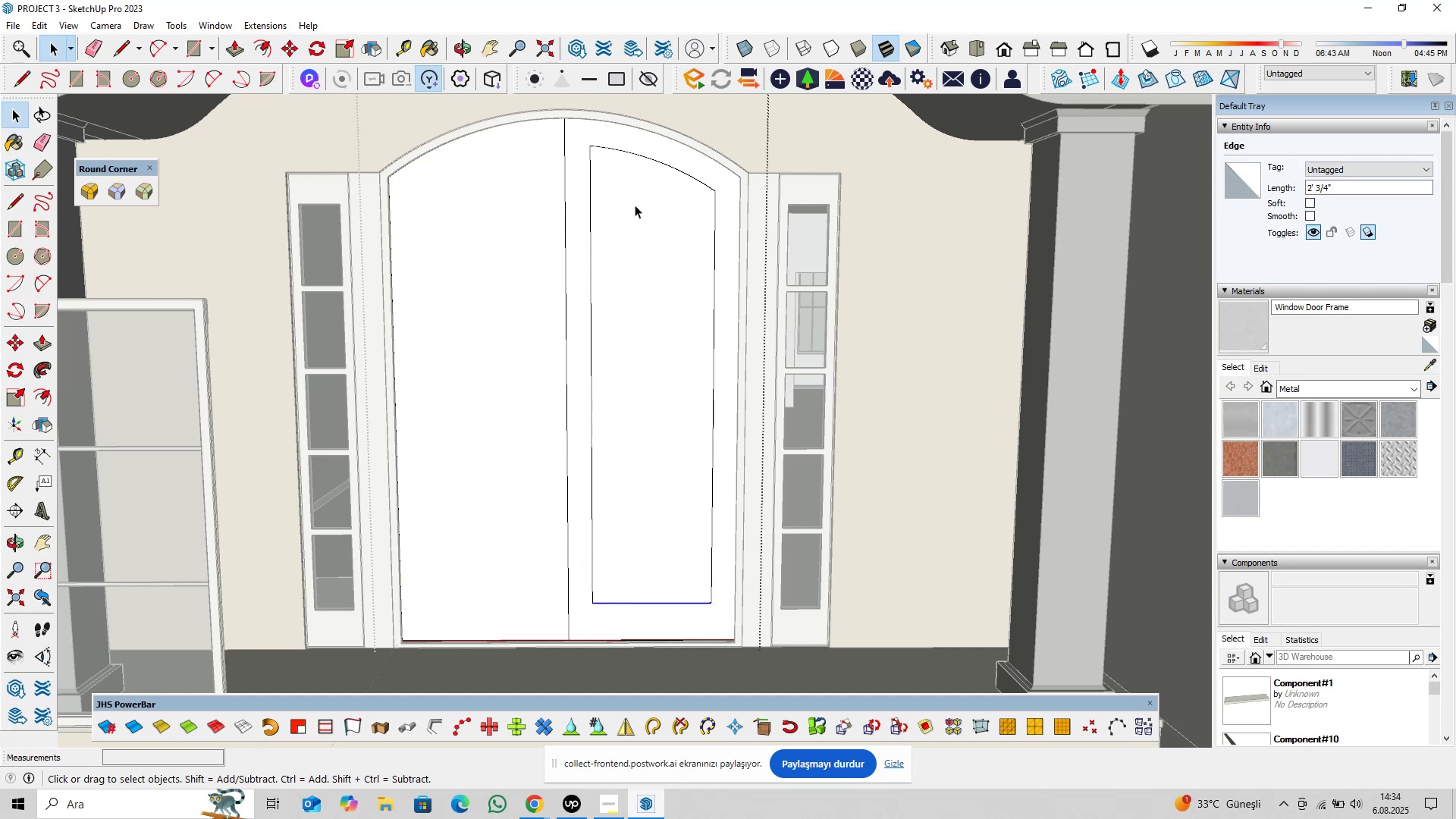 
scroll: coordinate [598, 132], scroll_direction: up, amount: 4.0
 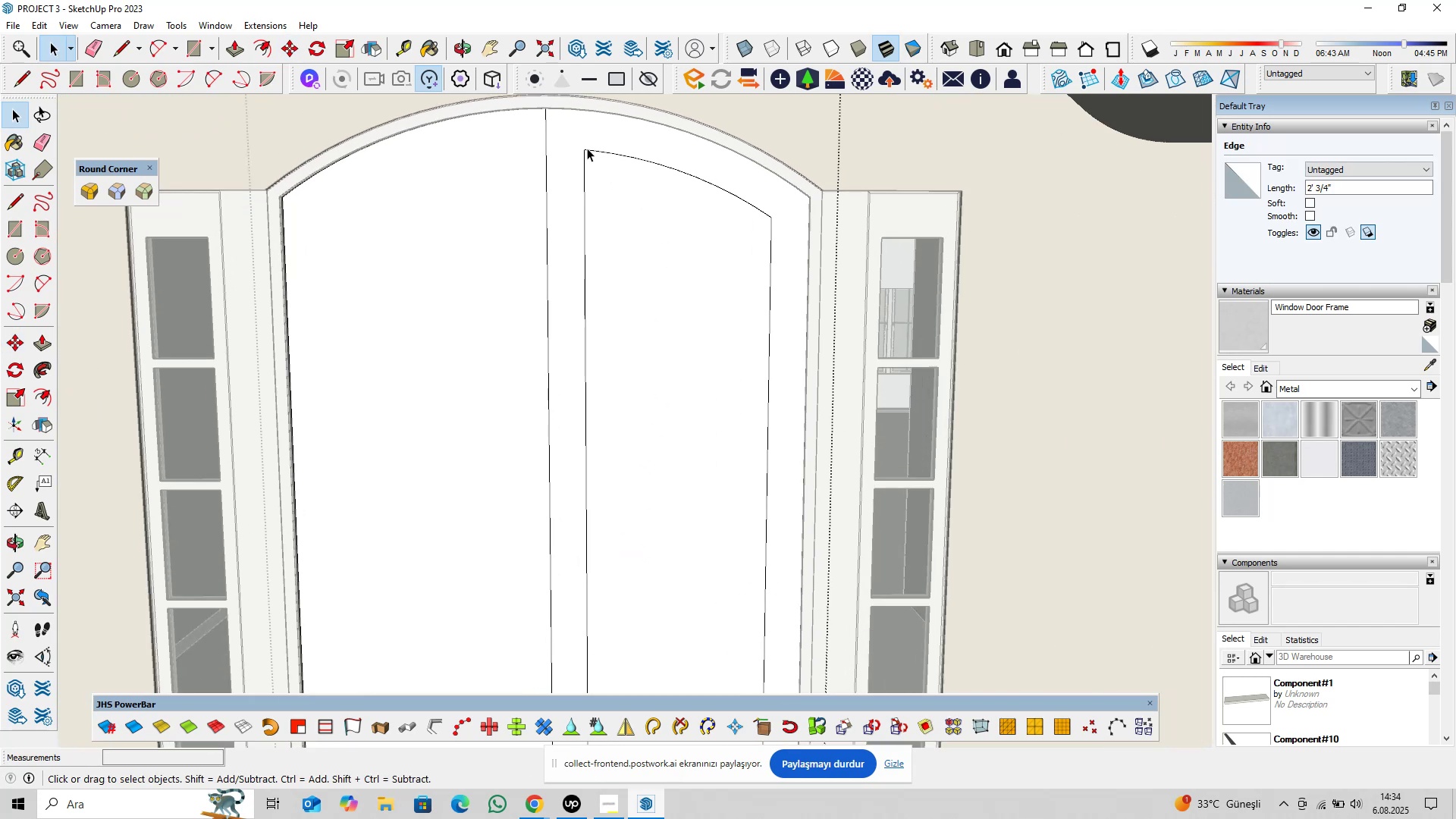 
left_click_drag(start_coordinate=[573, 140], to_coordinate=[682, 191])
 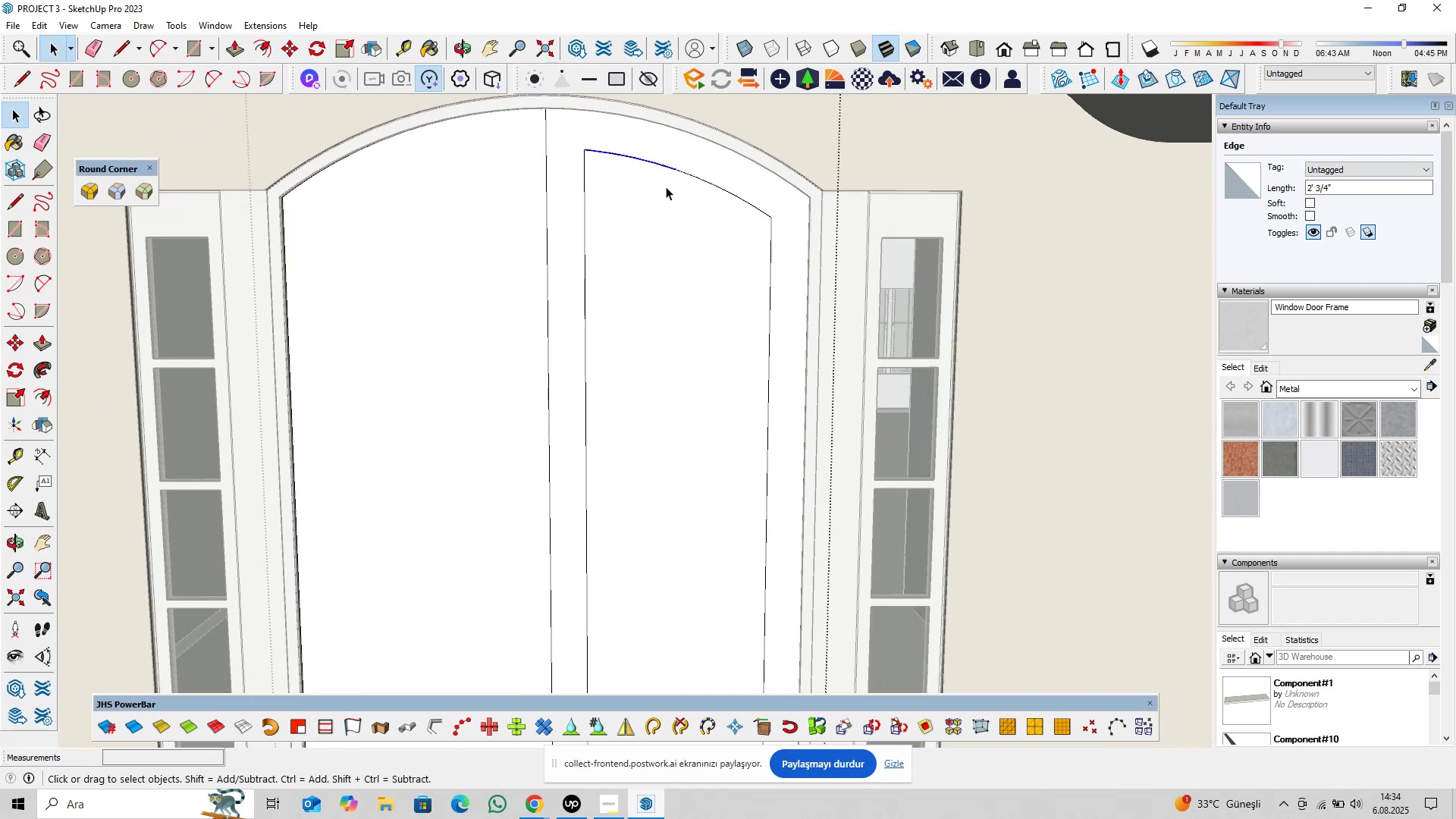 
key(Shift+ShiftLeft)
 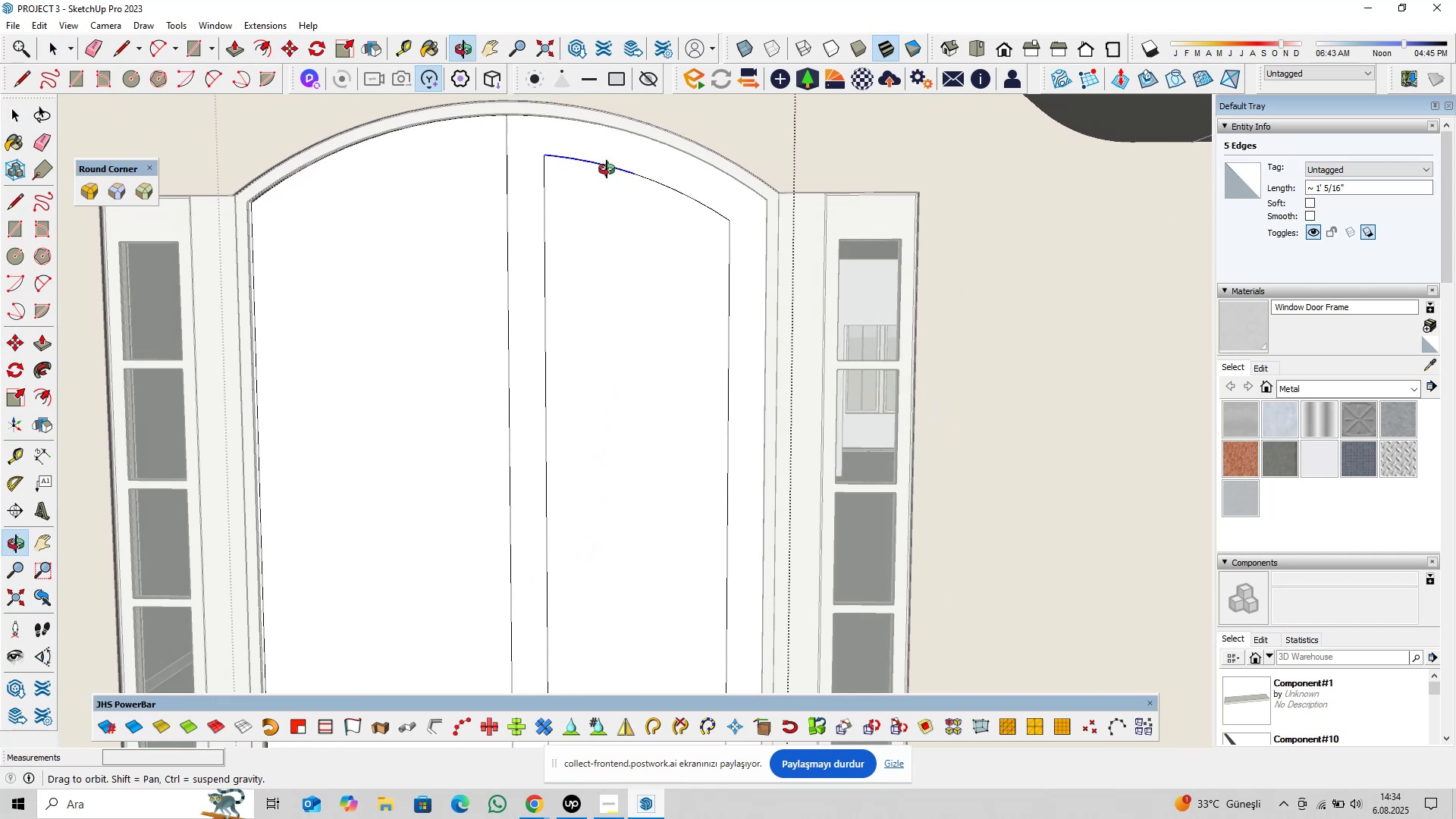 
hold_key(key=ControlLeft, duration=1.52)
left_click_drag(start_coordinate=[614, 163], to_coordinate=[662, 206])
 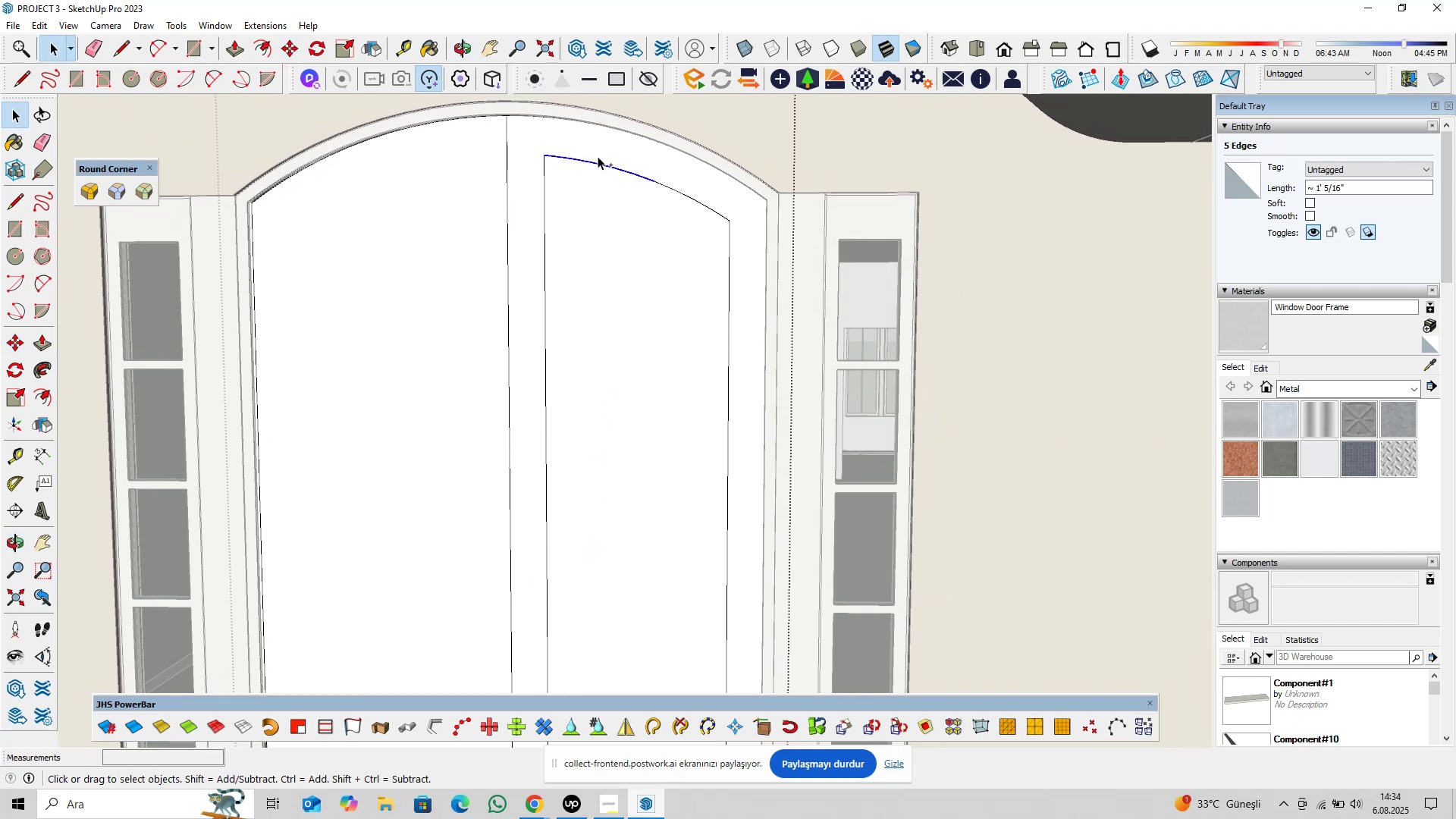 
left_click_drag(start_coordinate=[591, 147], to_coordinate=[687, 212])
 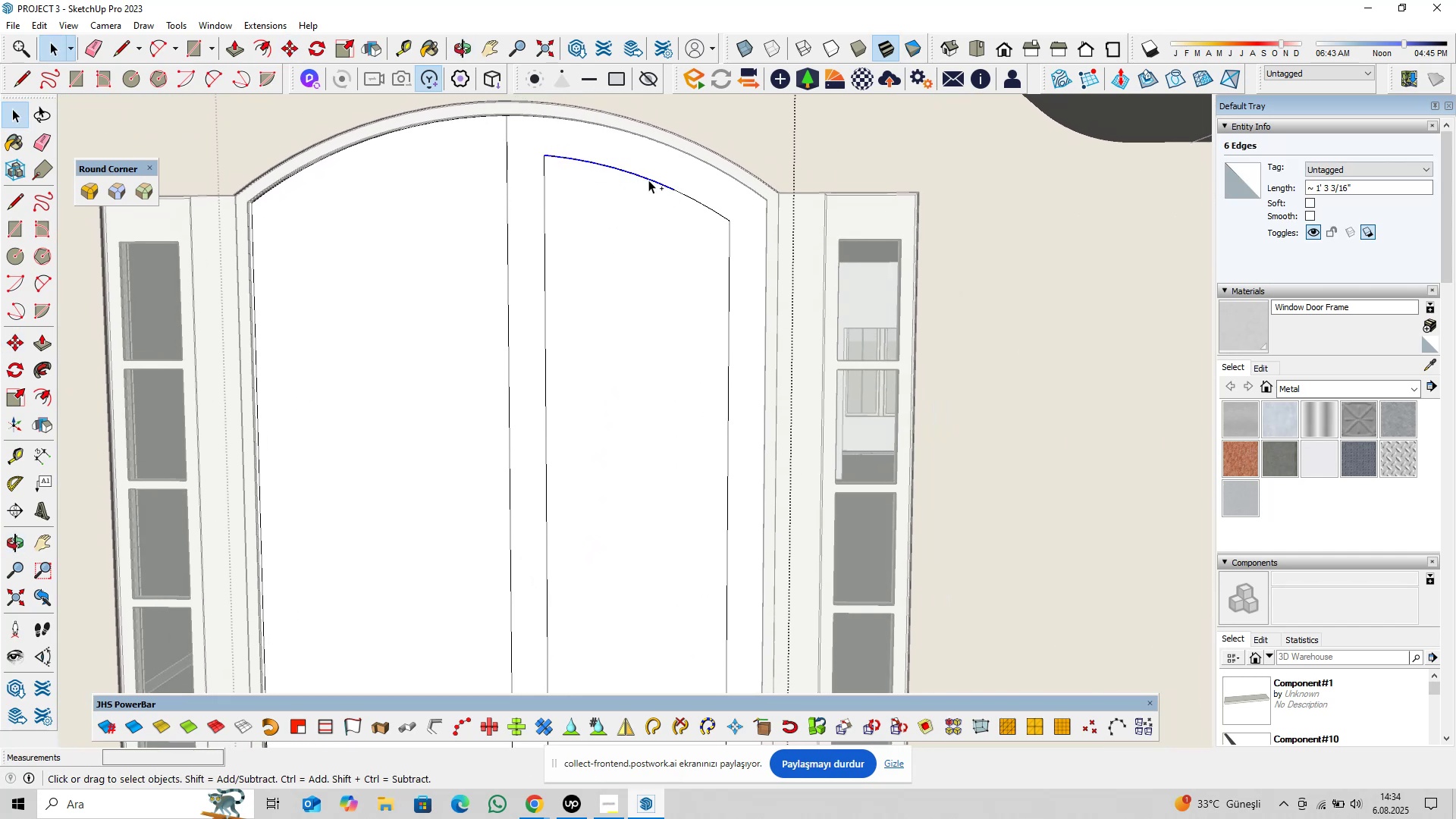 
left_click_drag(start_coordinate=[649, 167], to_coordinate=[711, 221])
 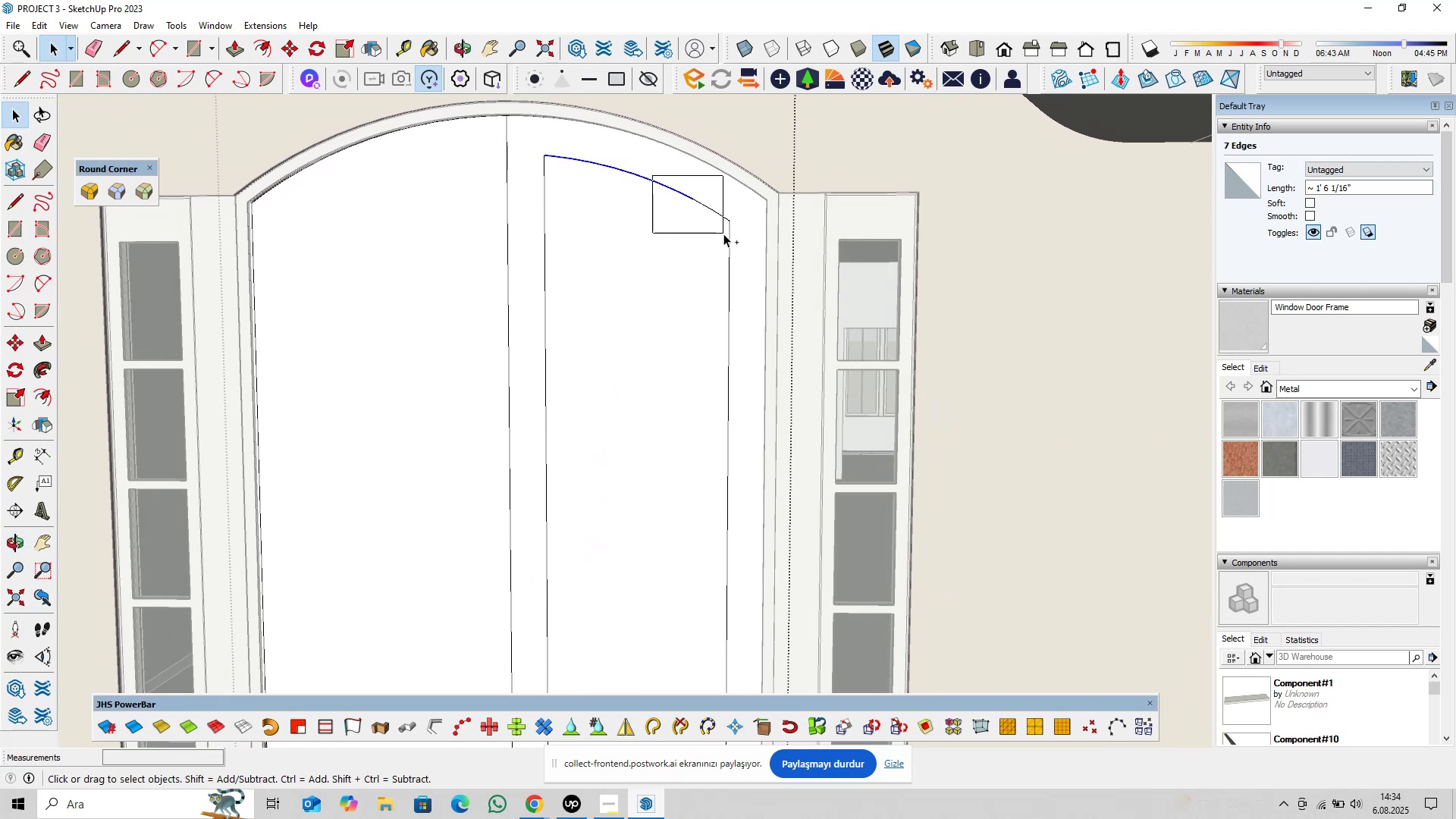 
hold_key(key=ControlLeft, duration=1.46)
left_click_drag(start_coordinate=[653, 175], to_coordinate=[727, 238])
 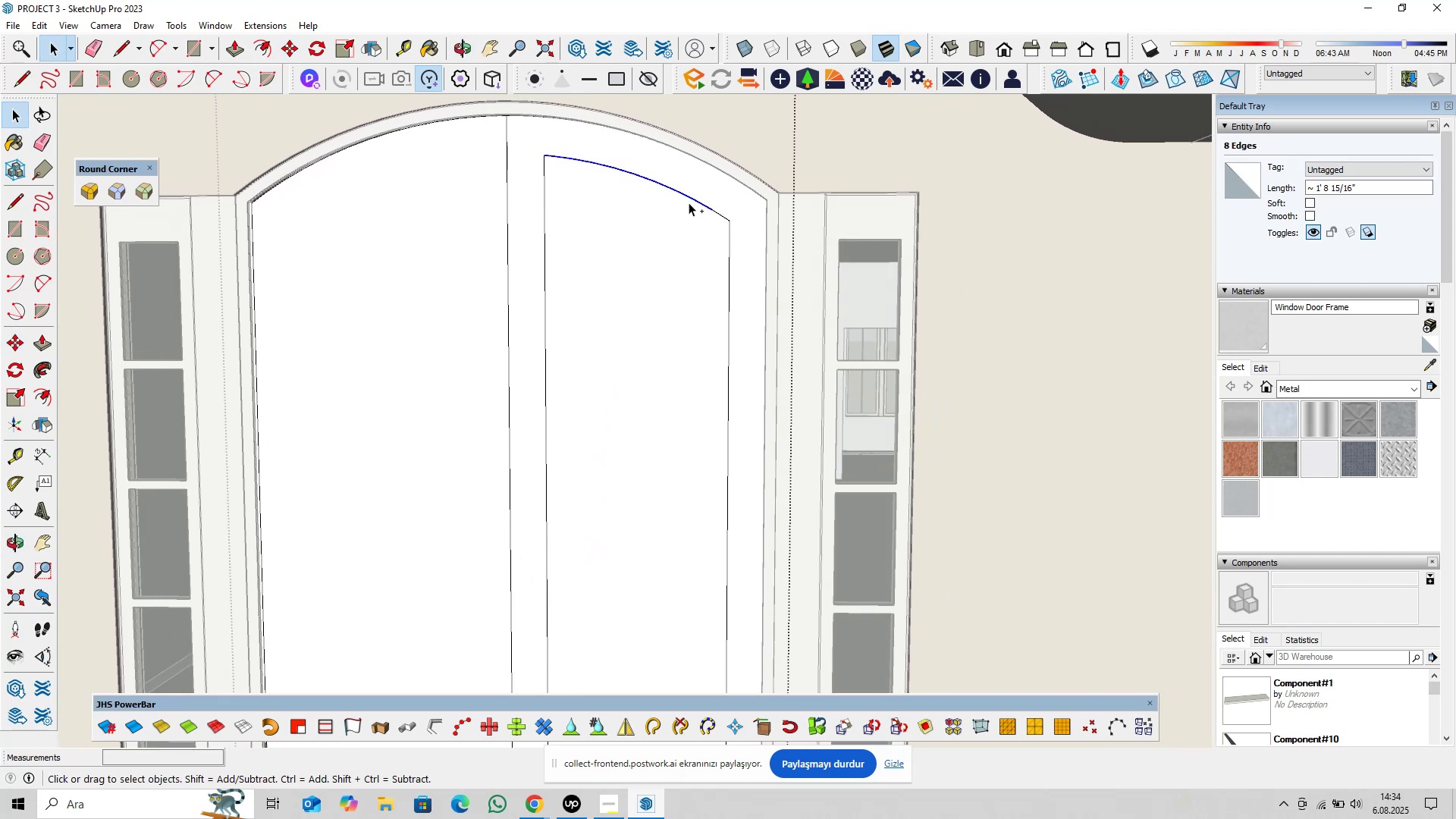 
left_click_drag(start_coordinate=[672, 187], to_coordinate=[740, 242])
 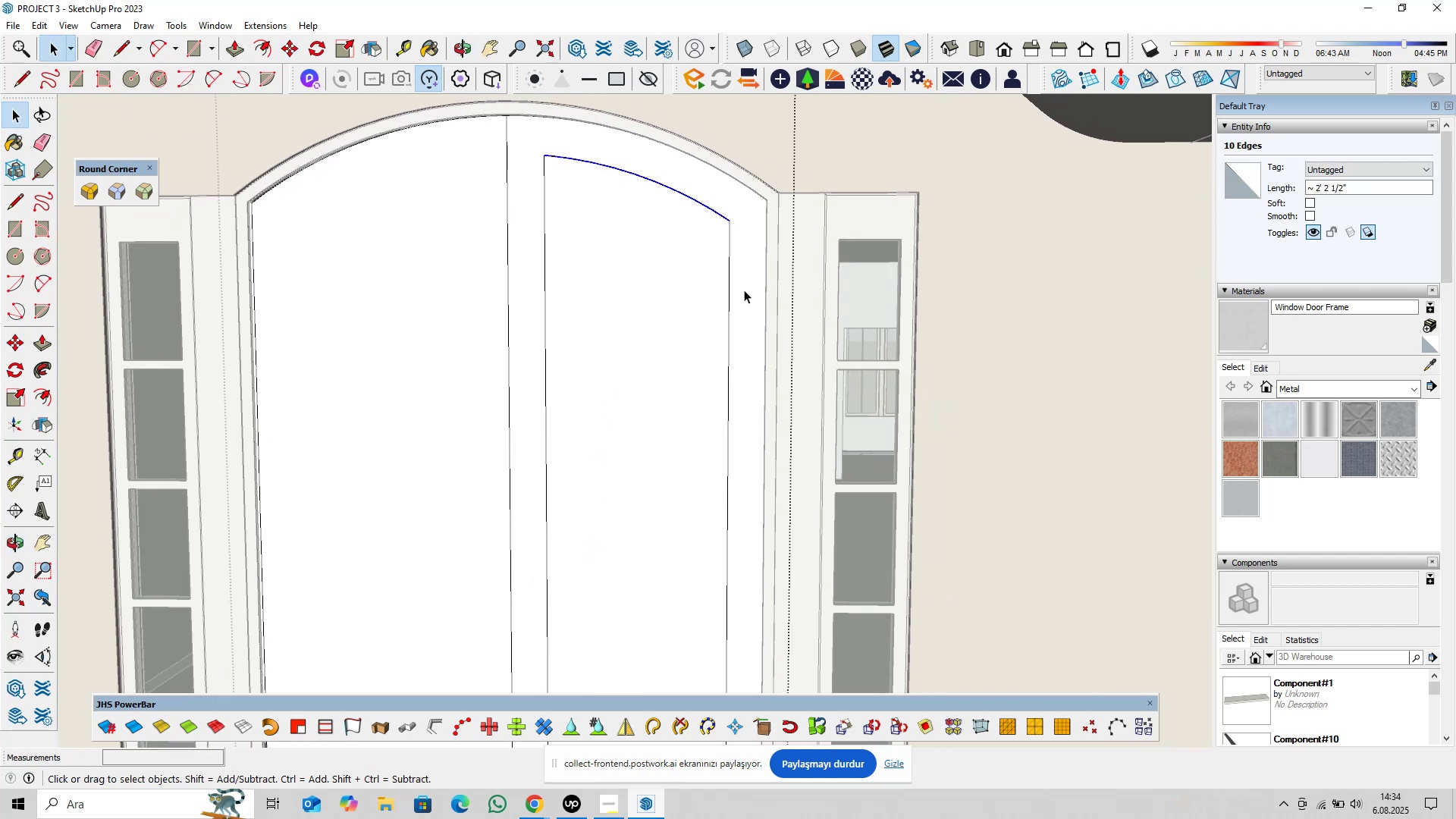 
key(M)
 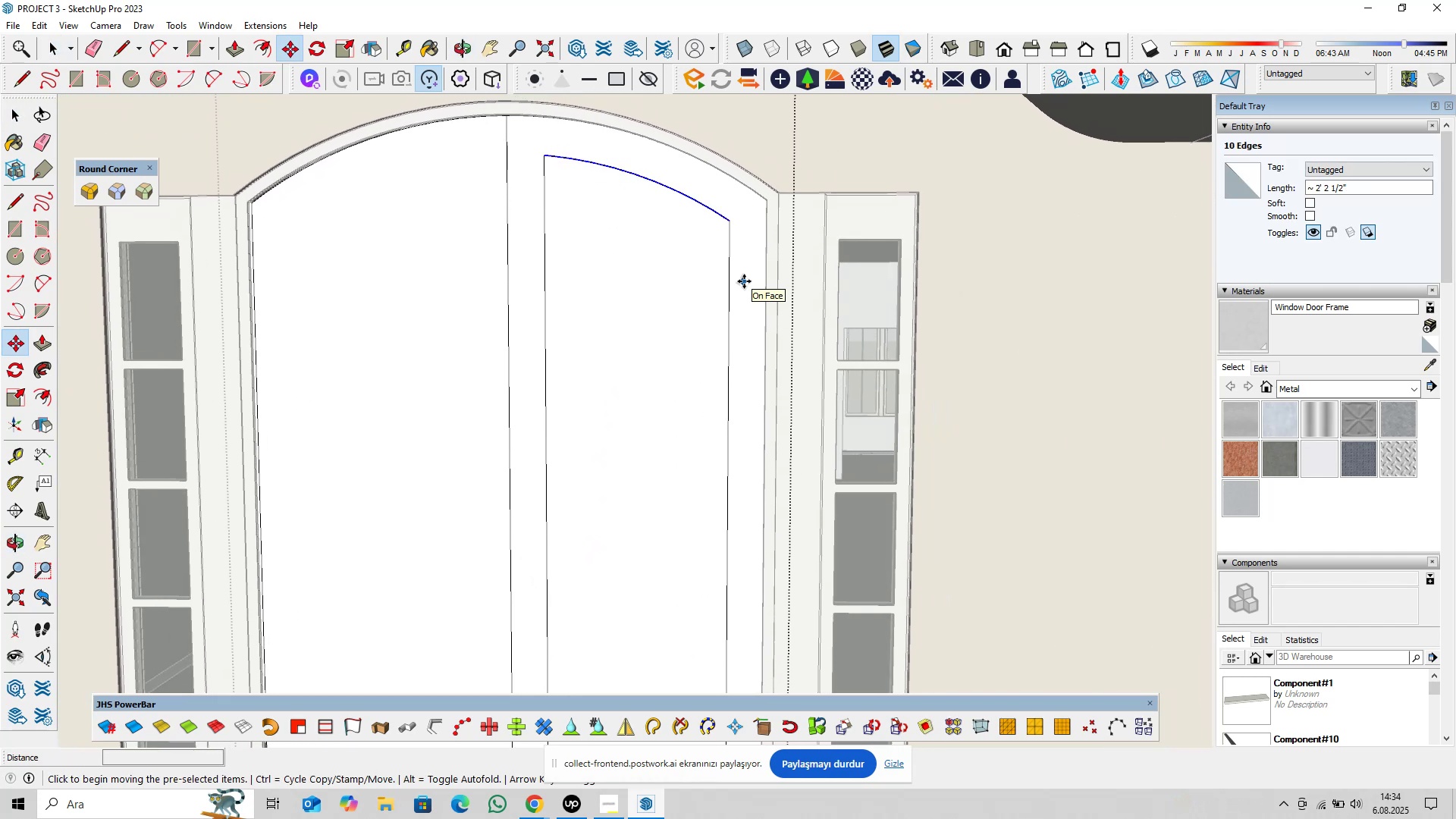 
left_click([744, 281])
 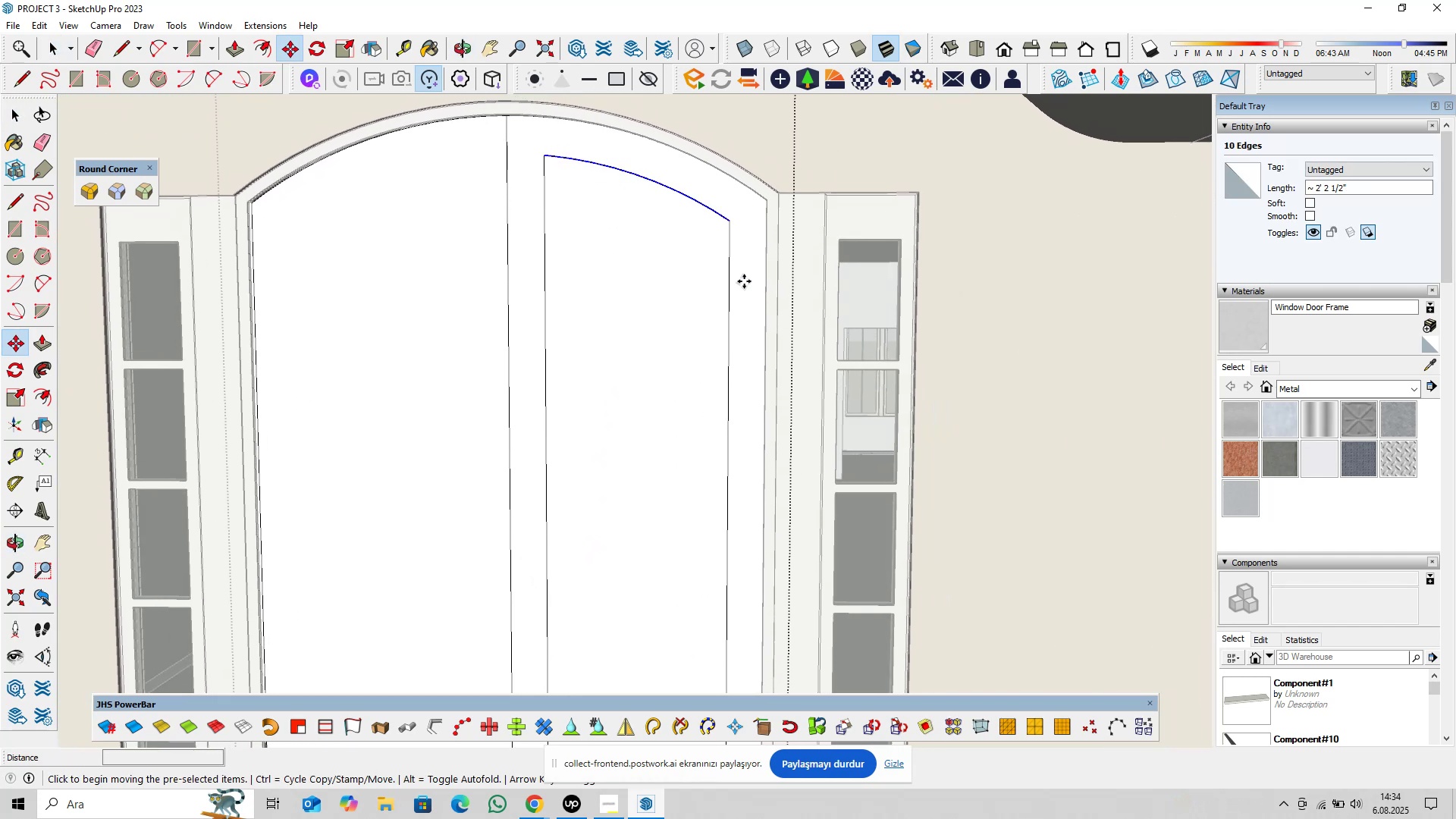 
key(ArrowUp)
 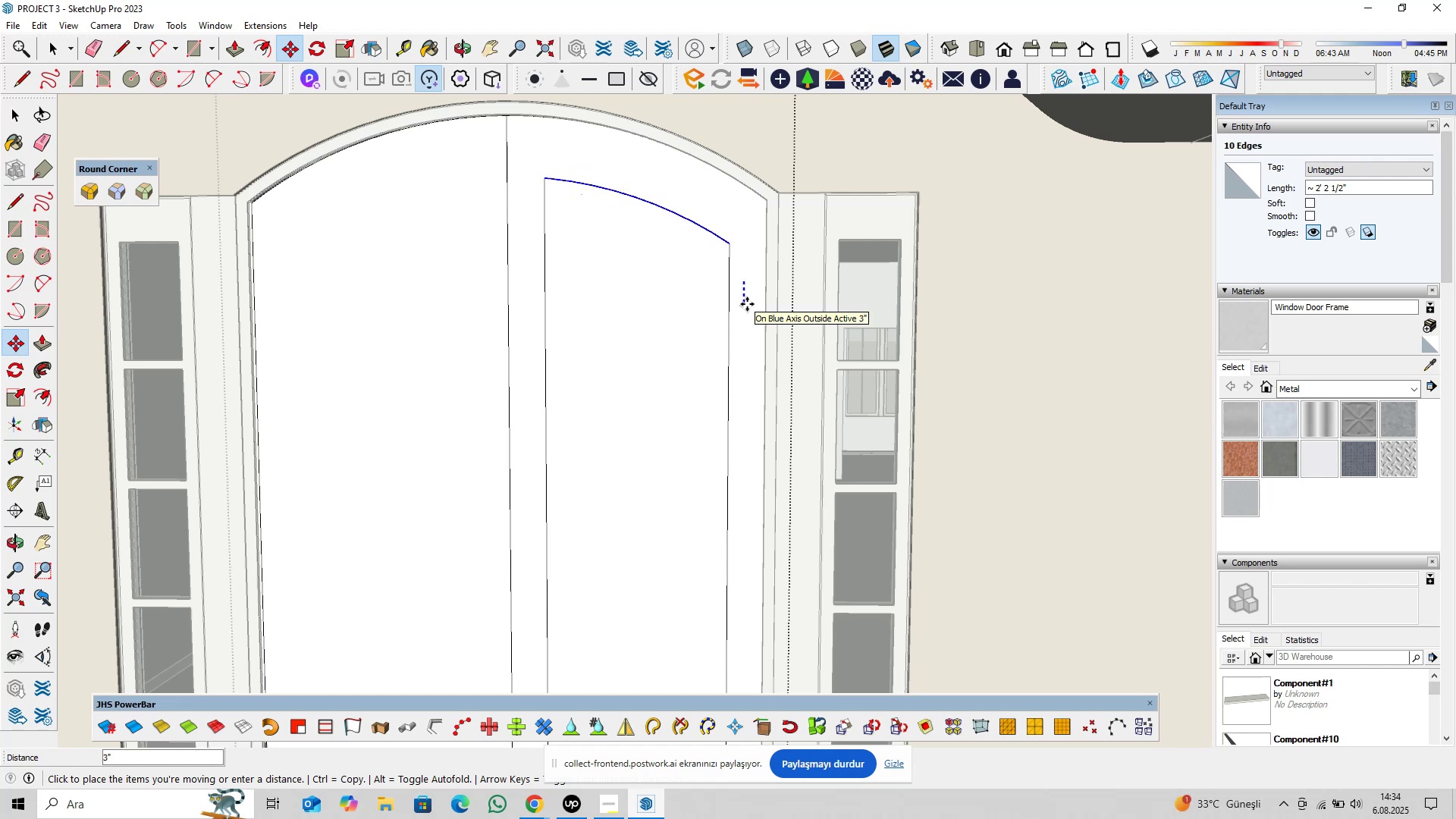 
key(5)
 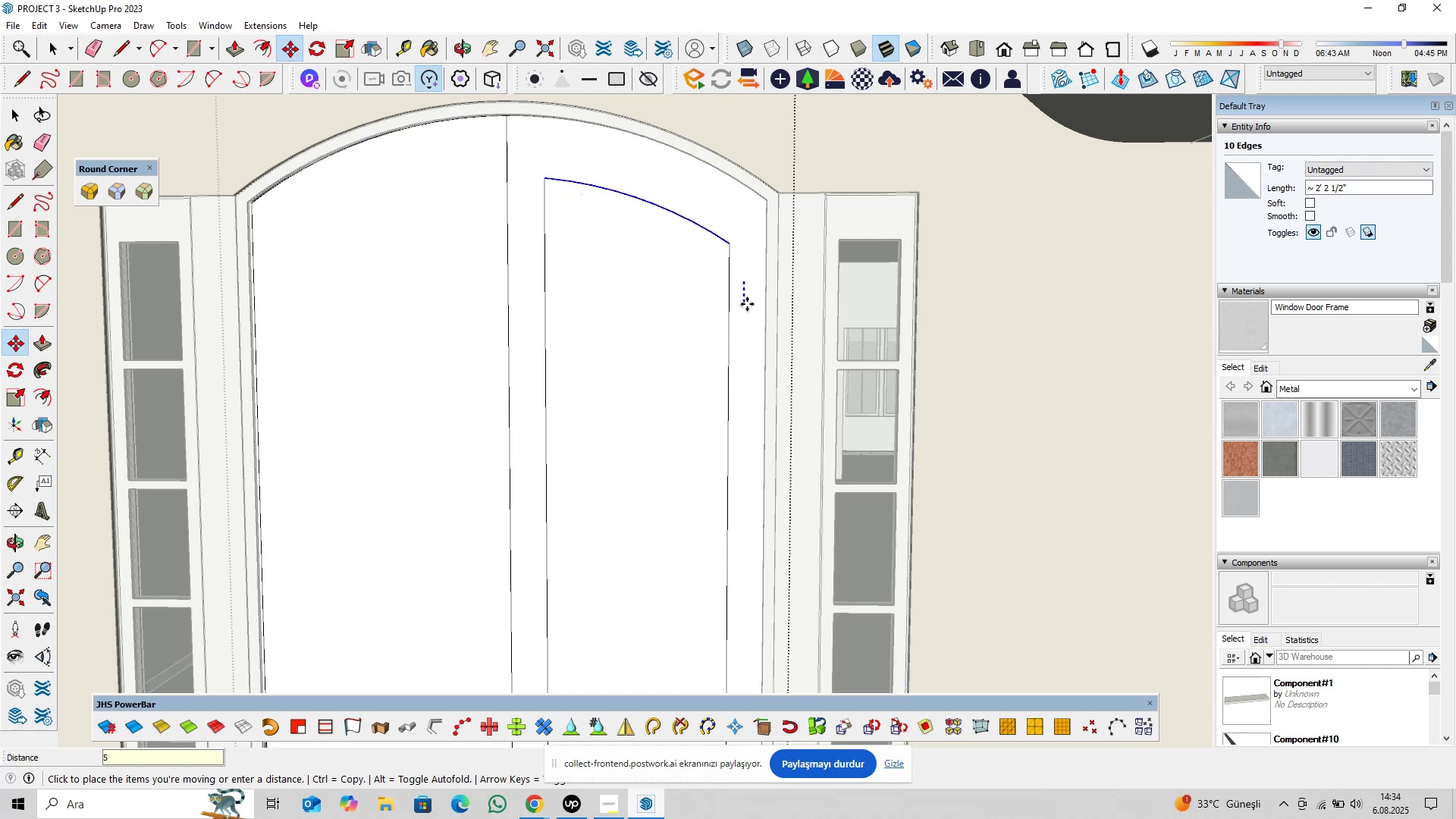 
key(Enter)
 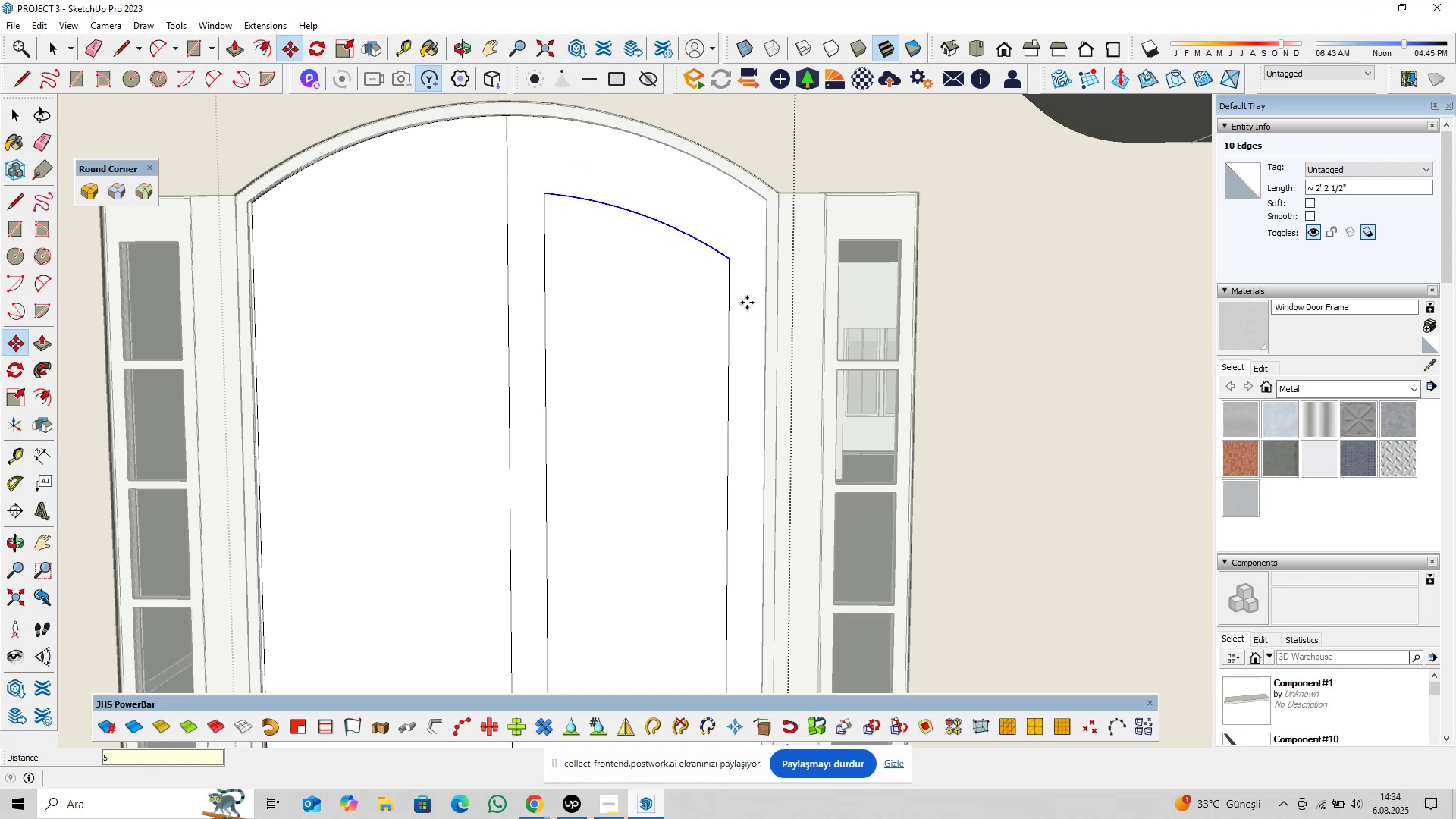 
type( pl)
 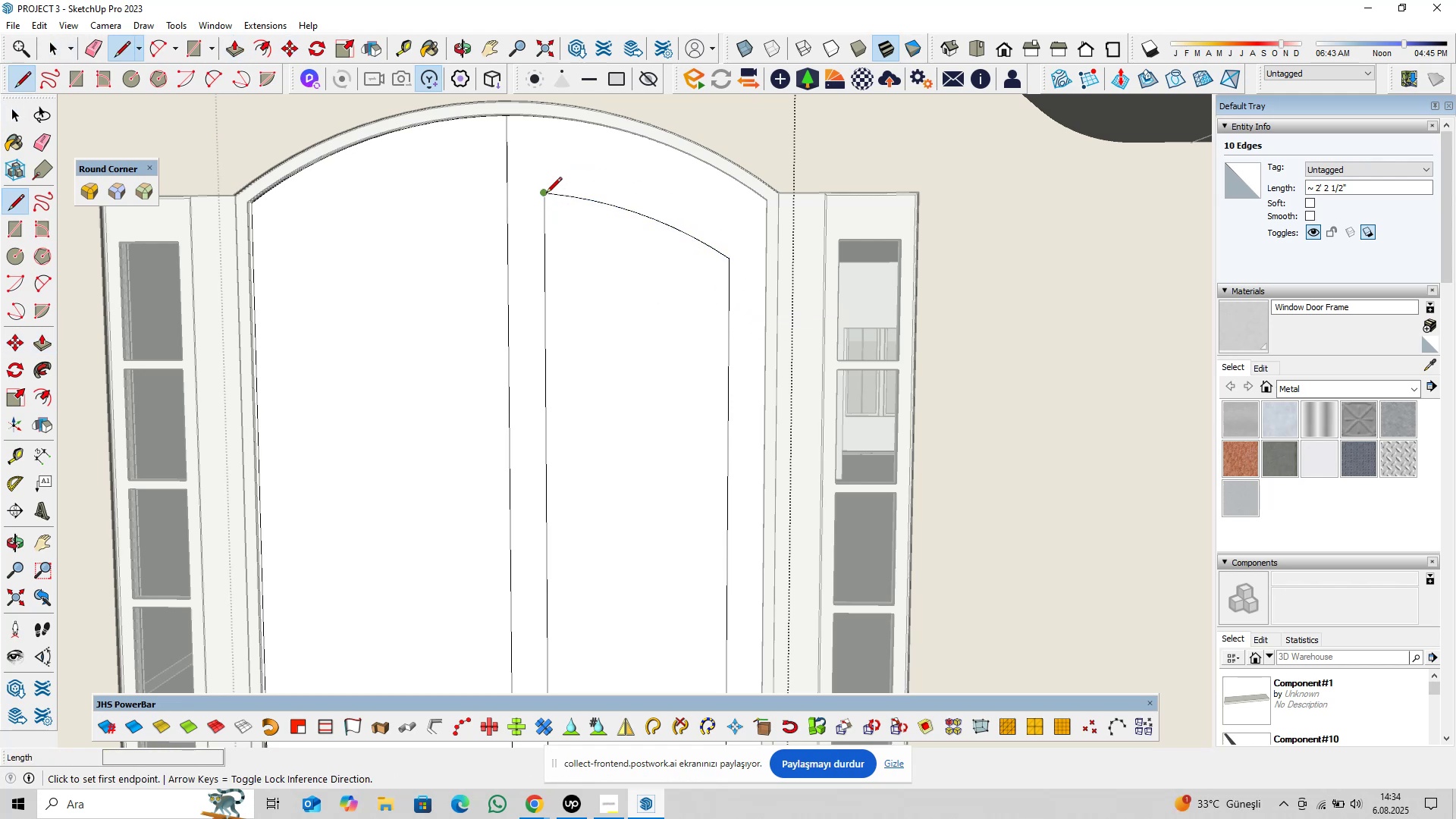 
left_click([546, 194])
 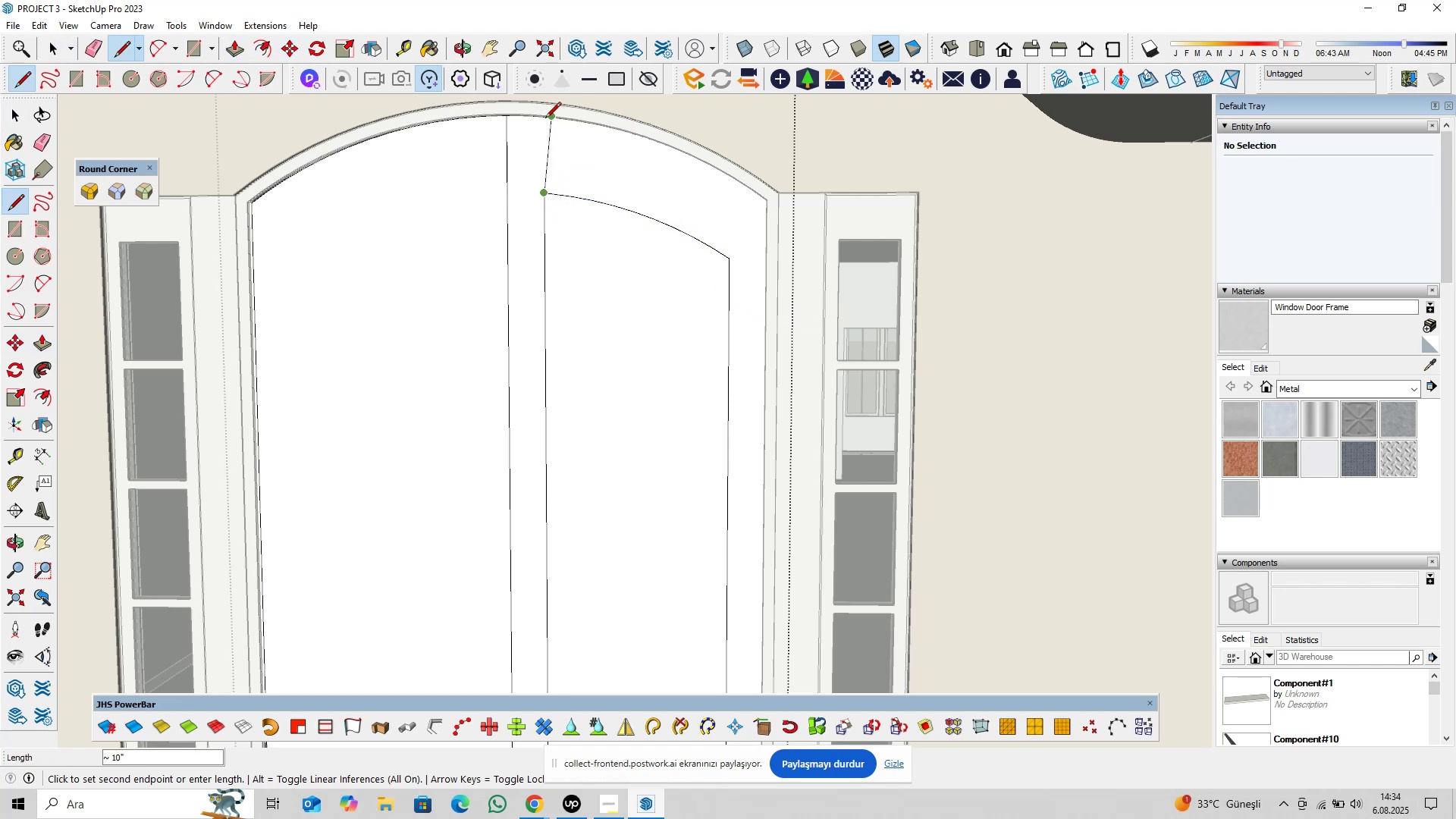 
key(Space)
 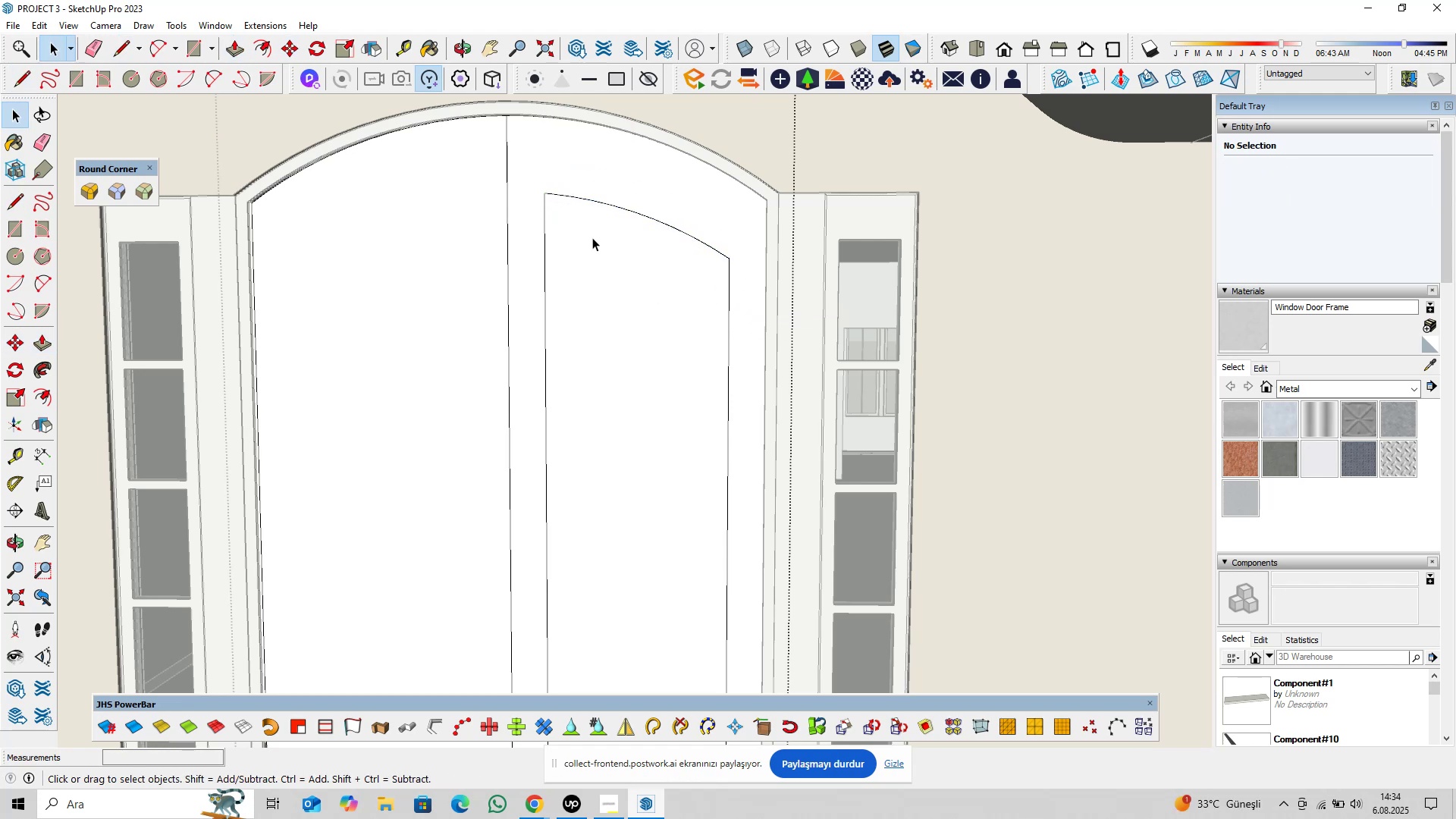 
scroll: coordinate [597, 340], scroll_direction: down, amount: 5.0
 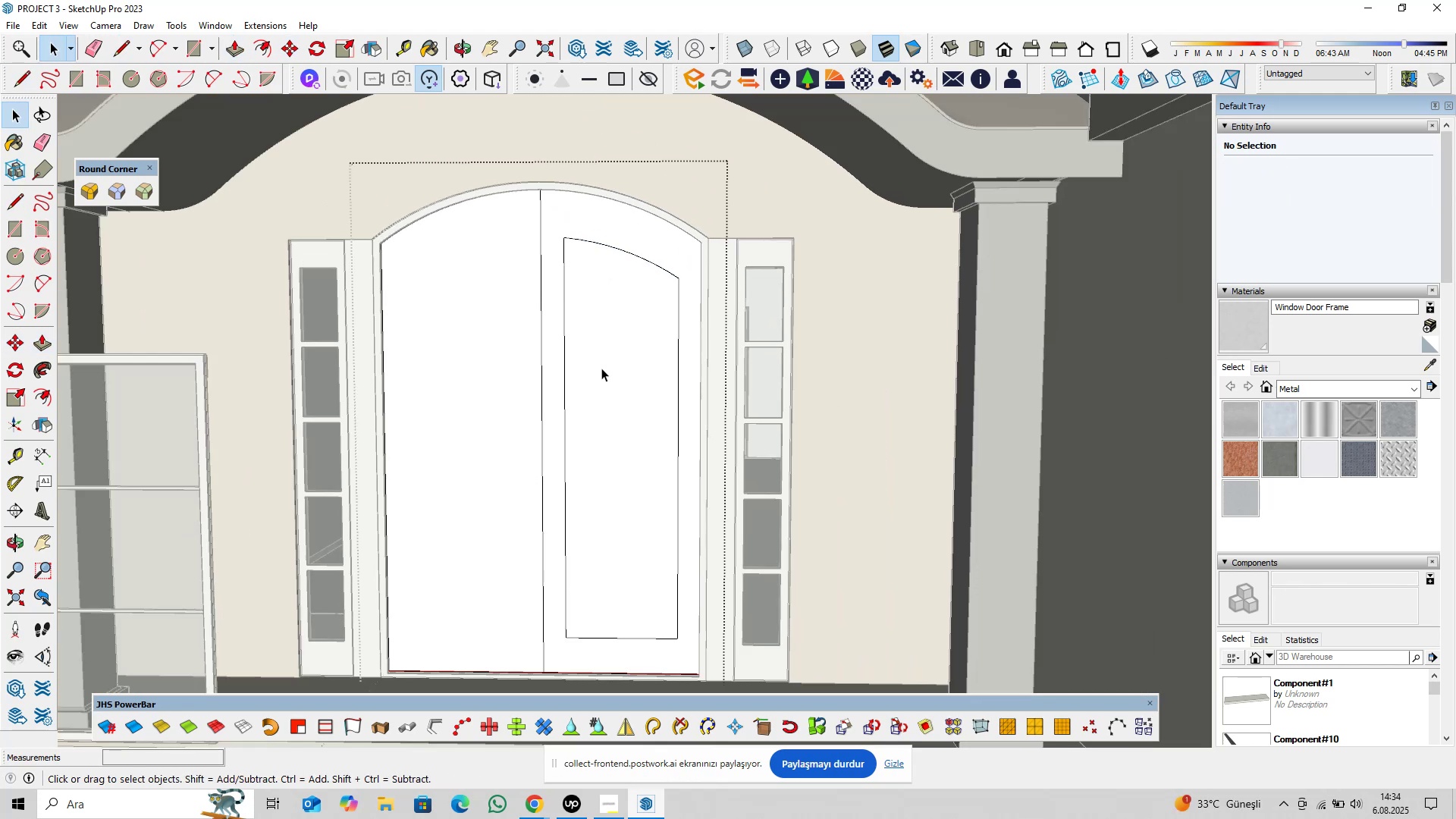 
left_click([601, 368])
 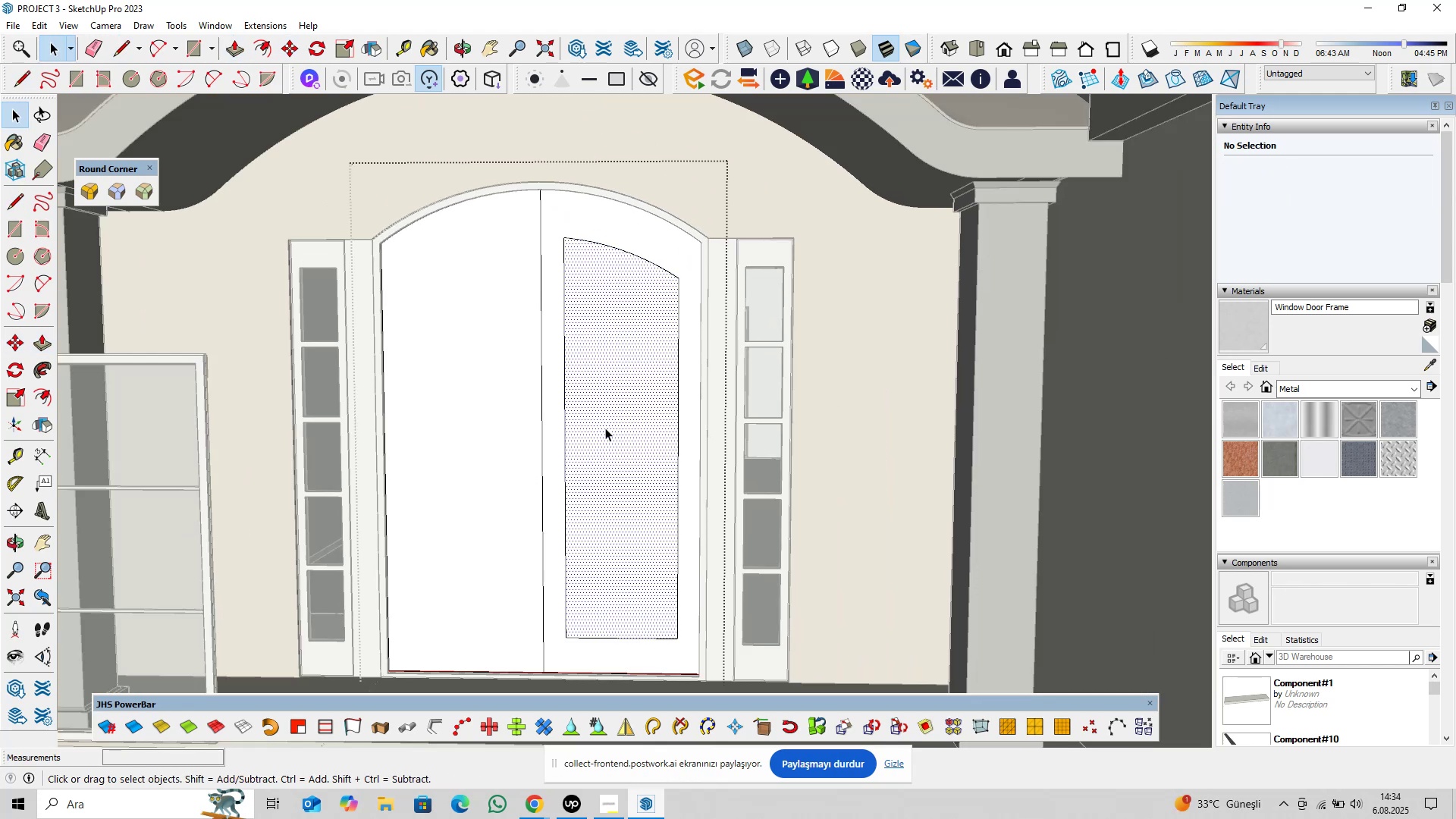 
hold_key(key=ShiftLeft, duration=0.4)
 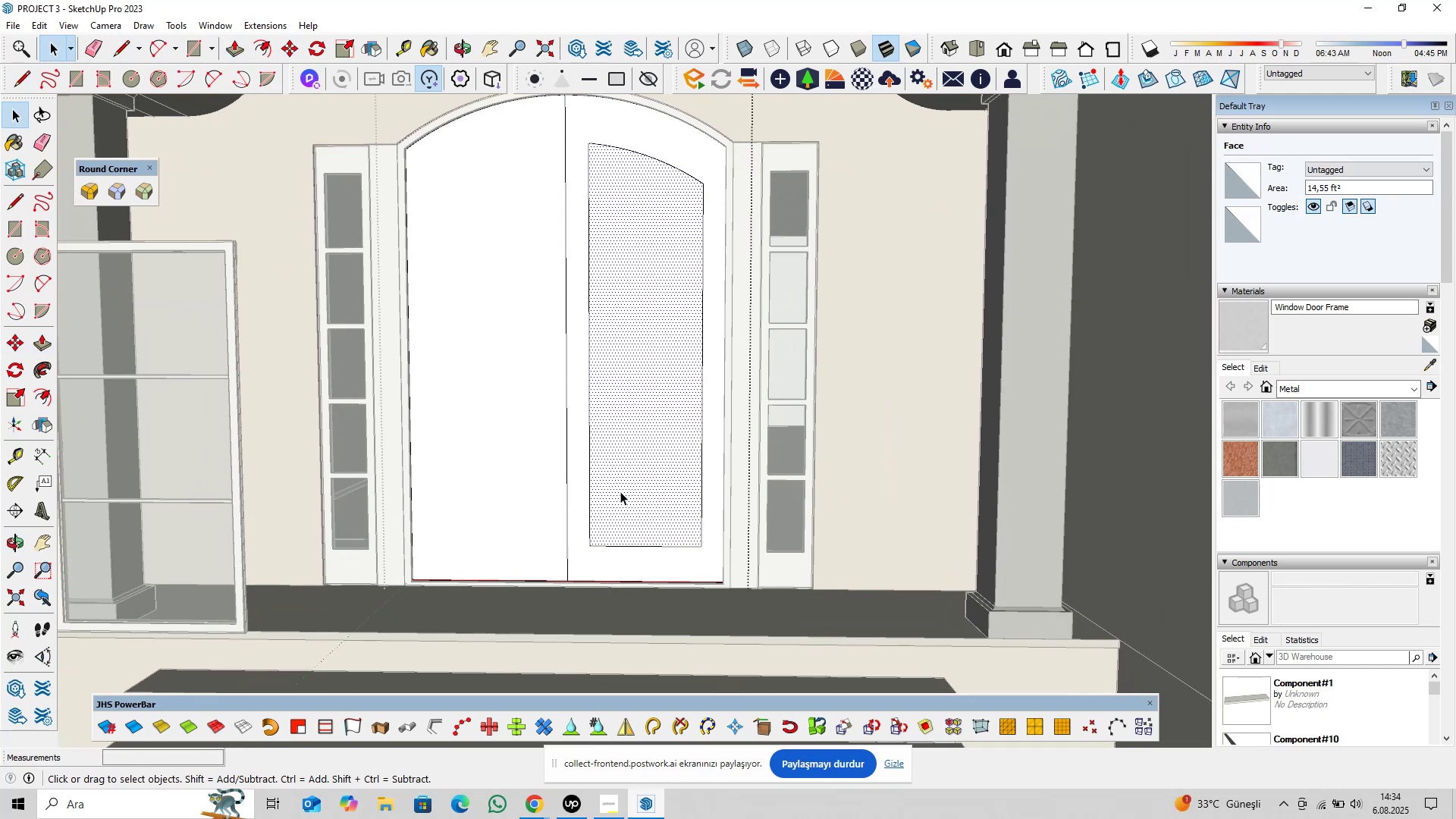 
scroll: coordinate [617, 500], scroll_direction: down, amount: 18.0
 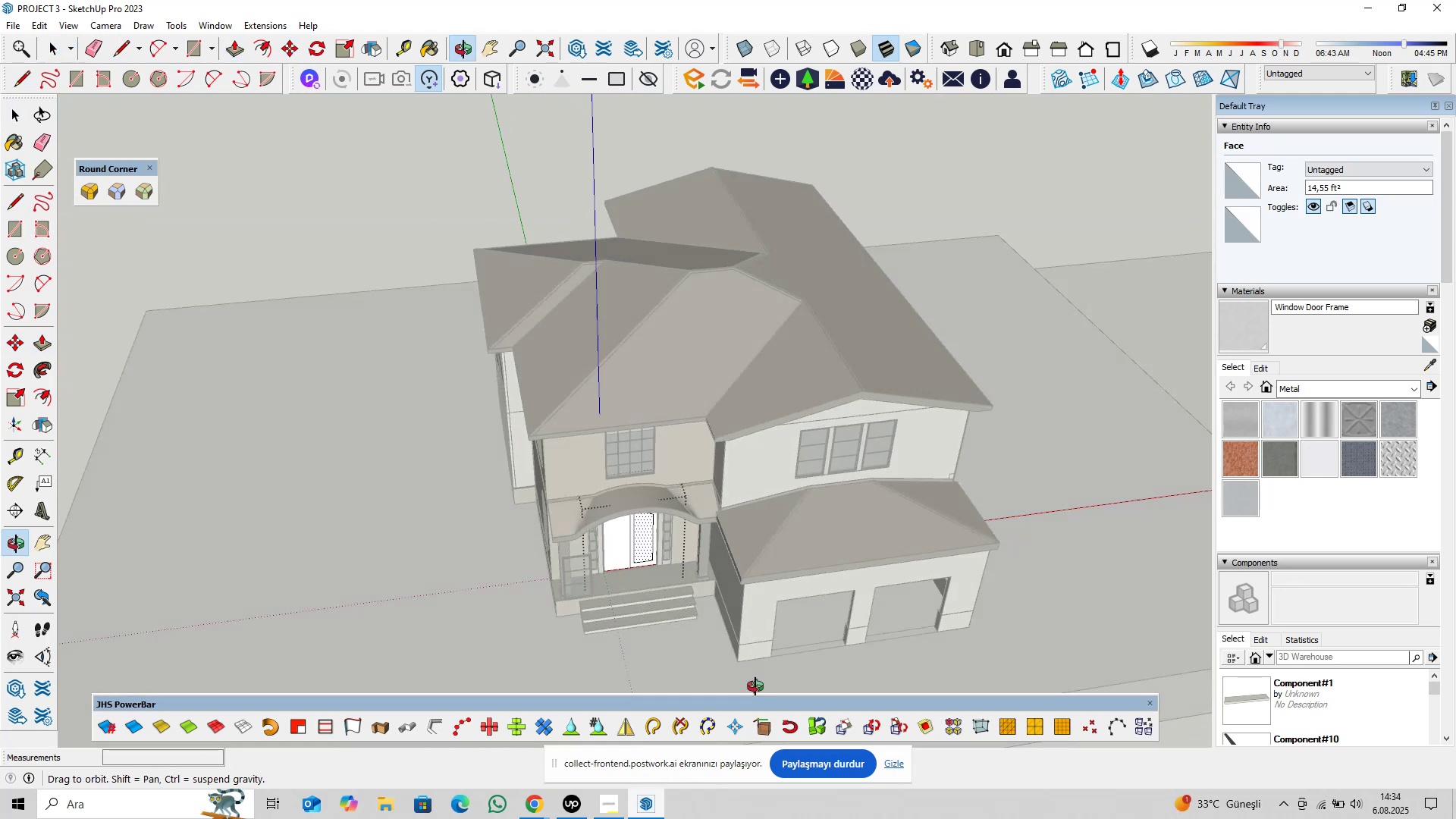 
key(Escape)
 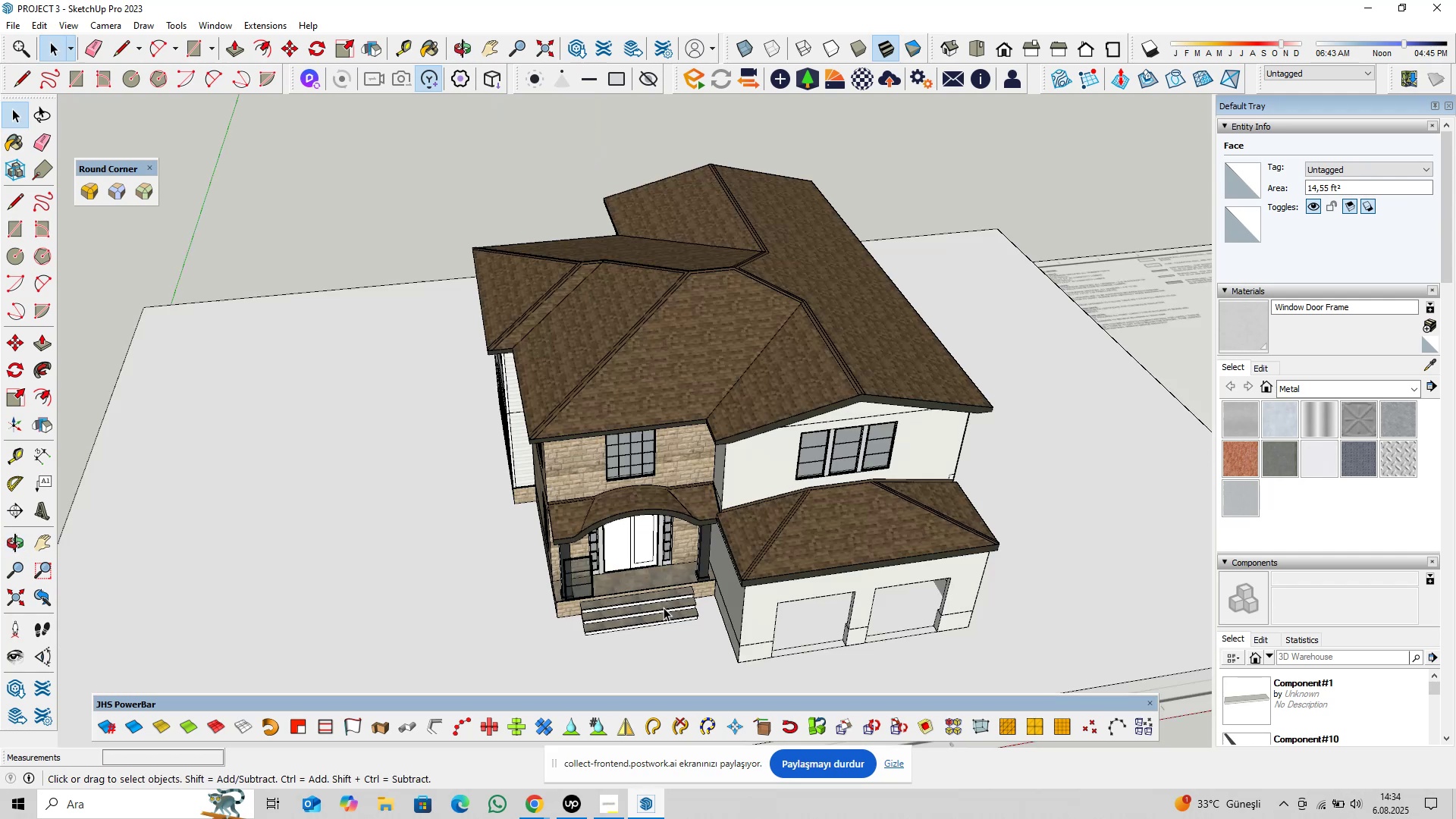 
key(Escape)
 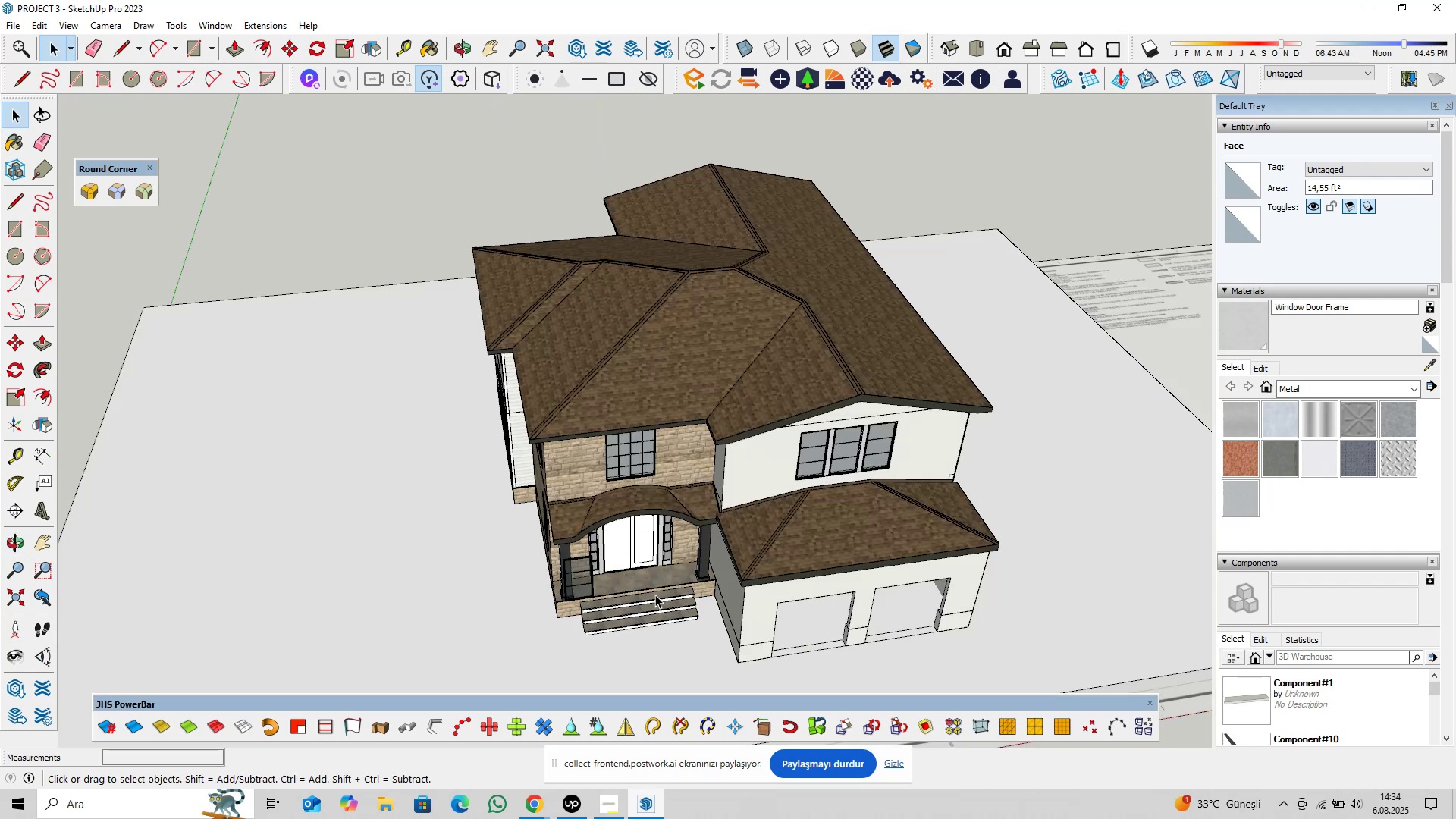 
key(Escape)
 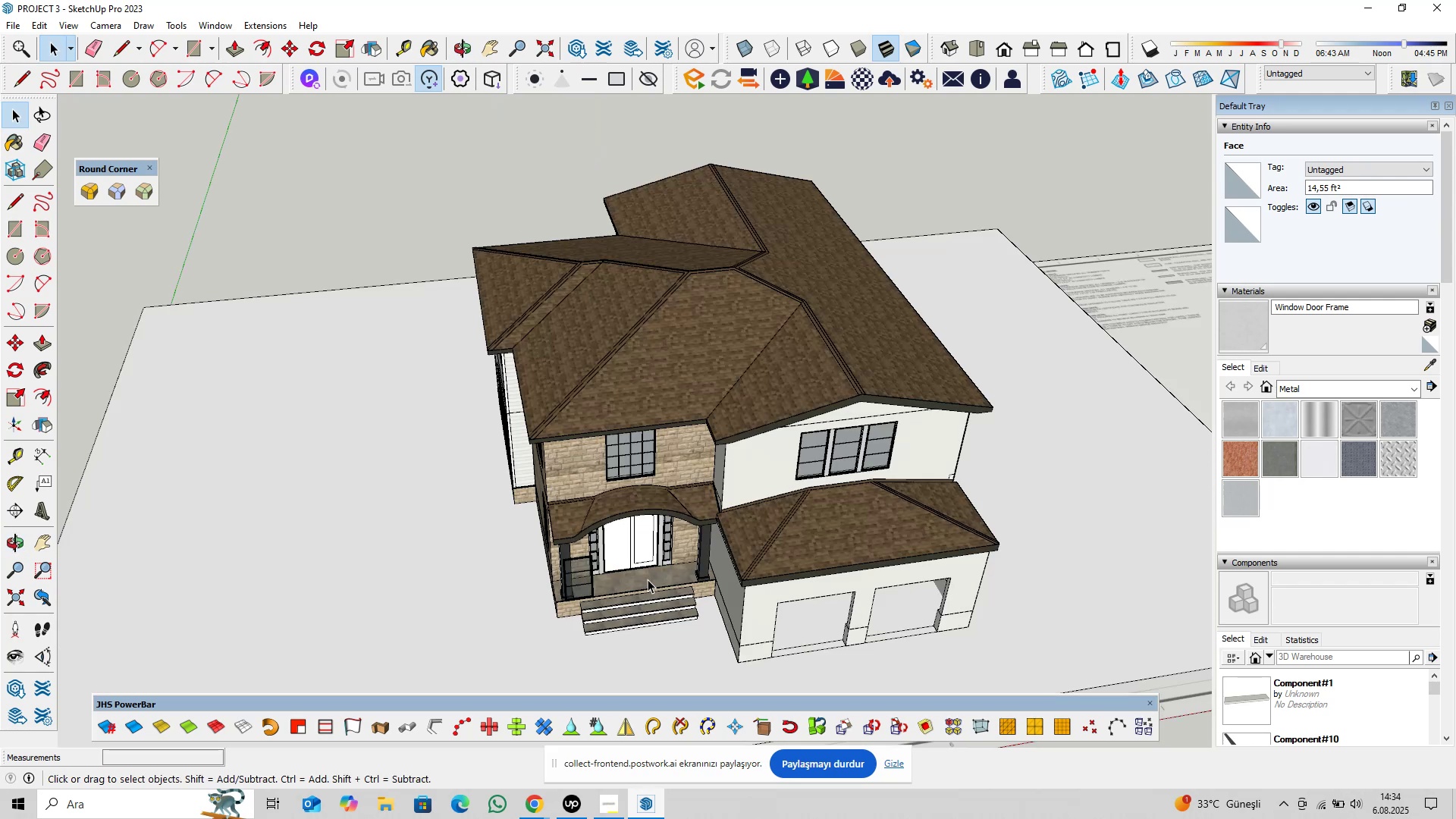 
scroll: coordinate [691, 584], scroll_direction: down, amount: 6.0
 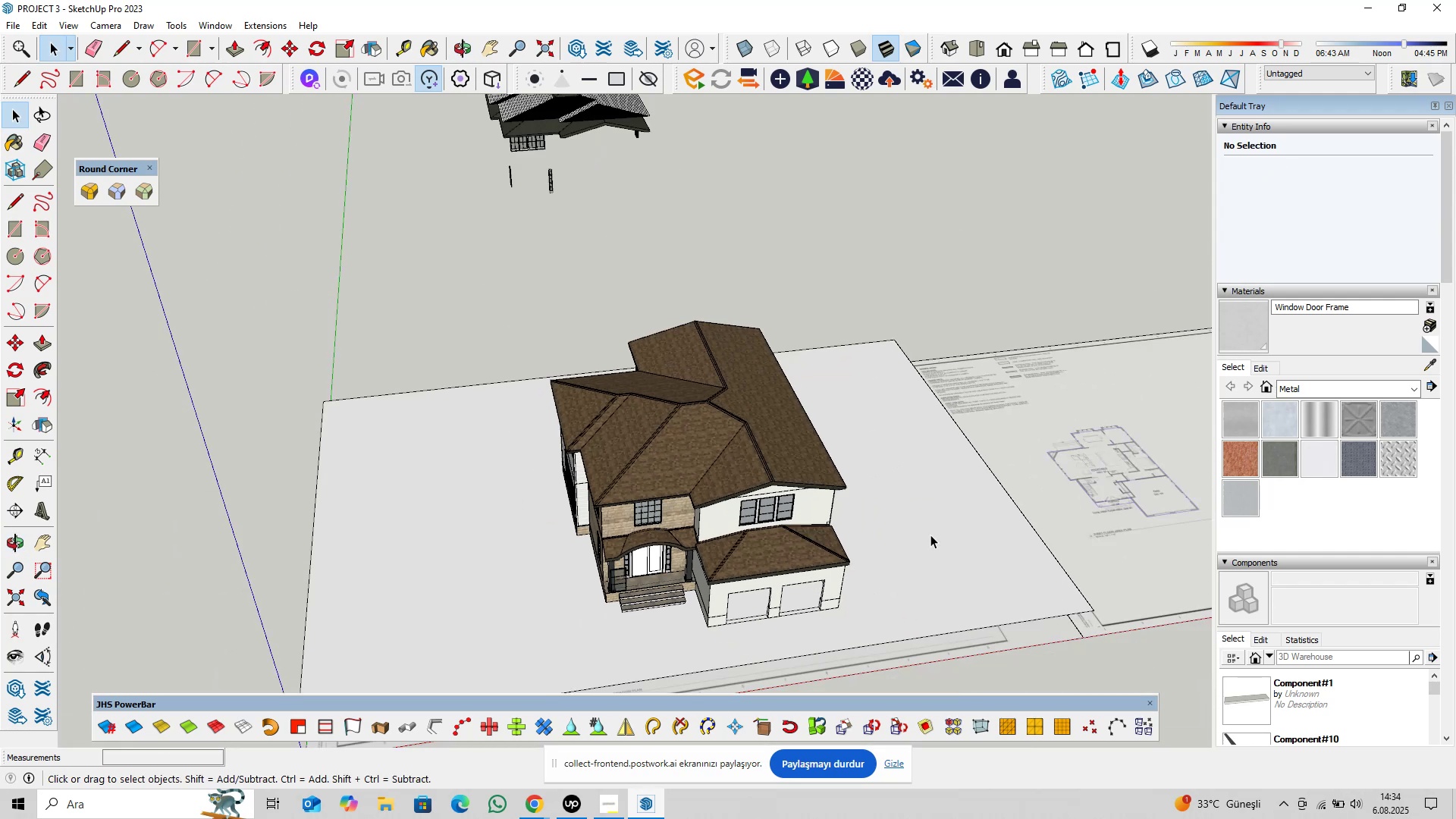 
hold_key(key=ShiftLeft, duration=0.73)
 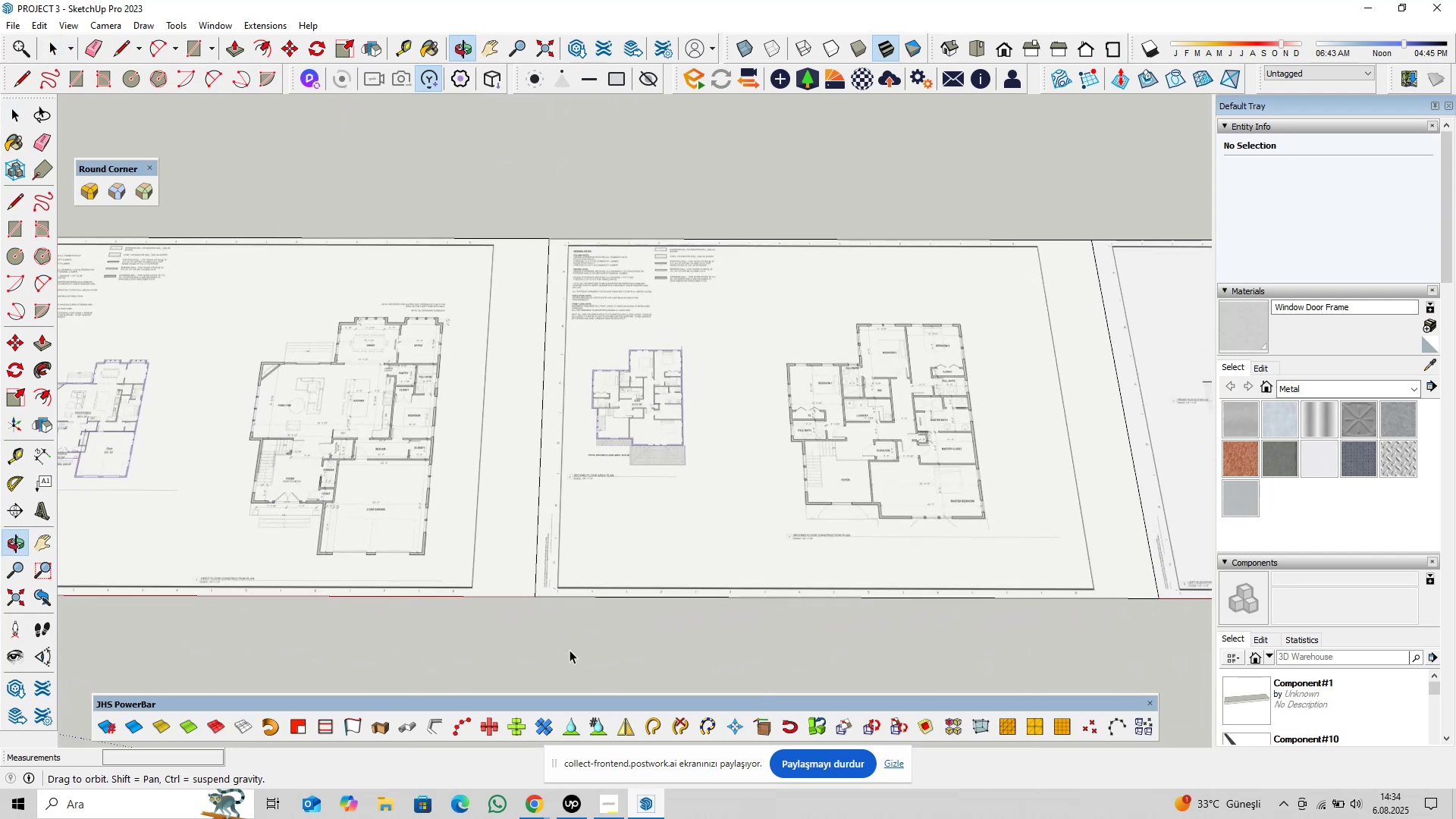 
hold_key(key=ShiftLeft, duration=0.65)
 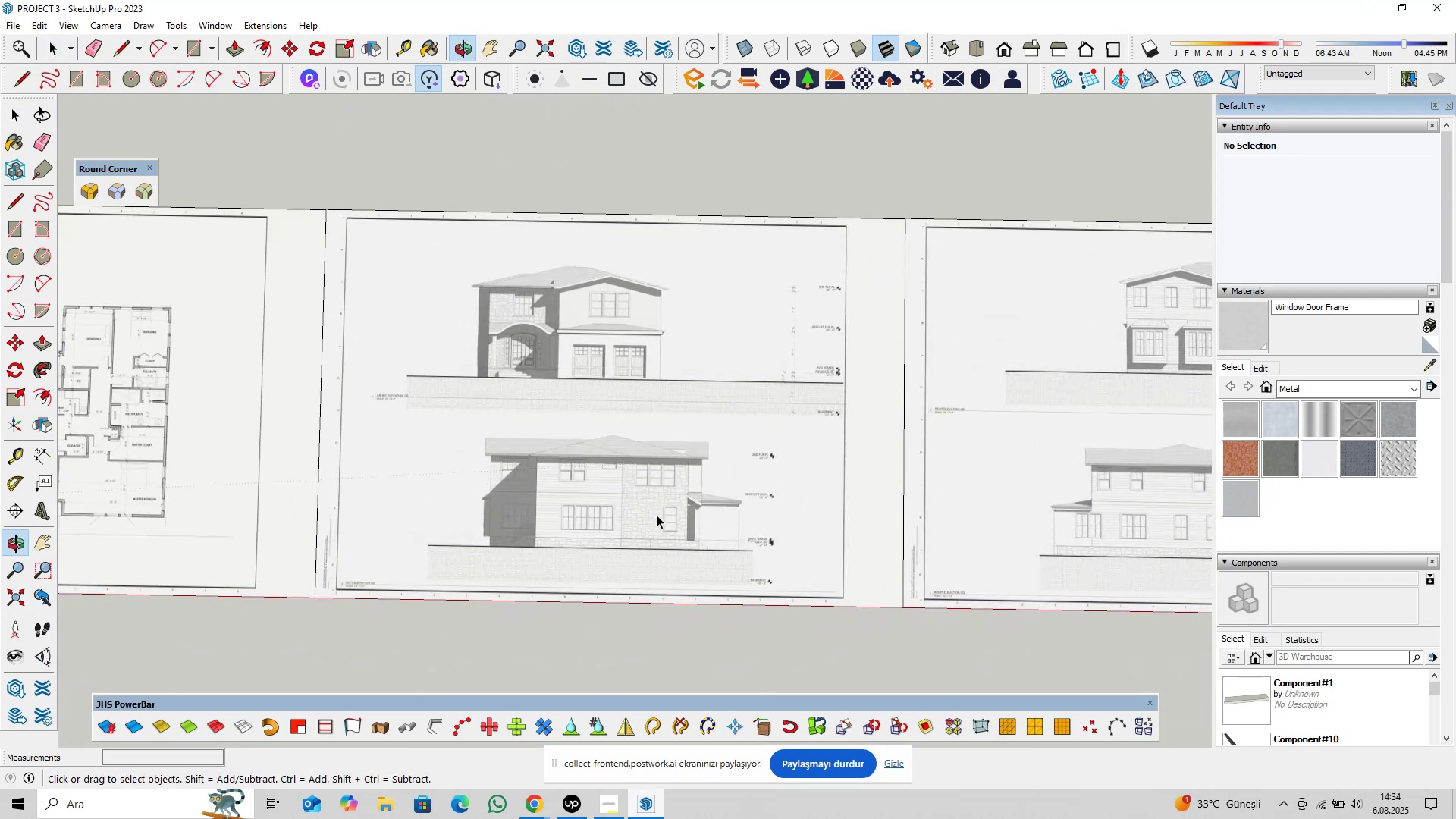 
hold_key(key=ShiftLeft, duration=0.42)
 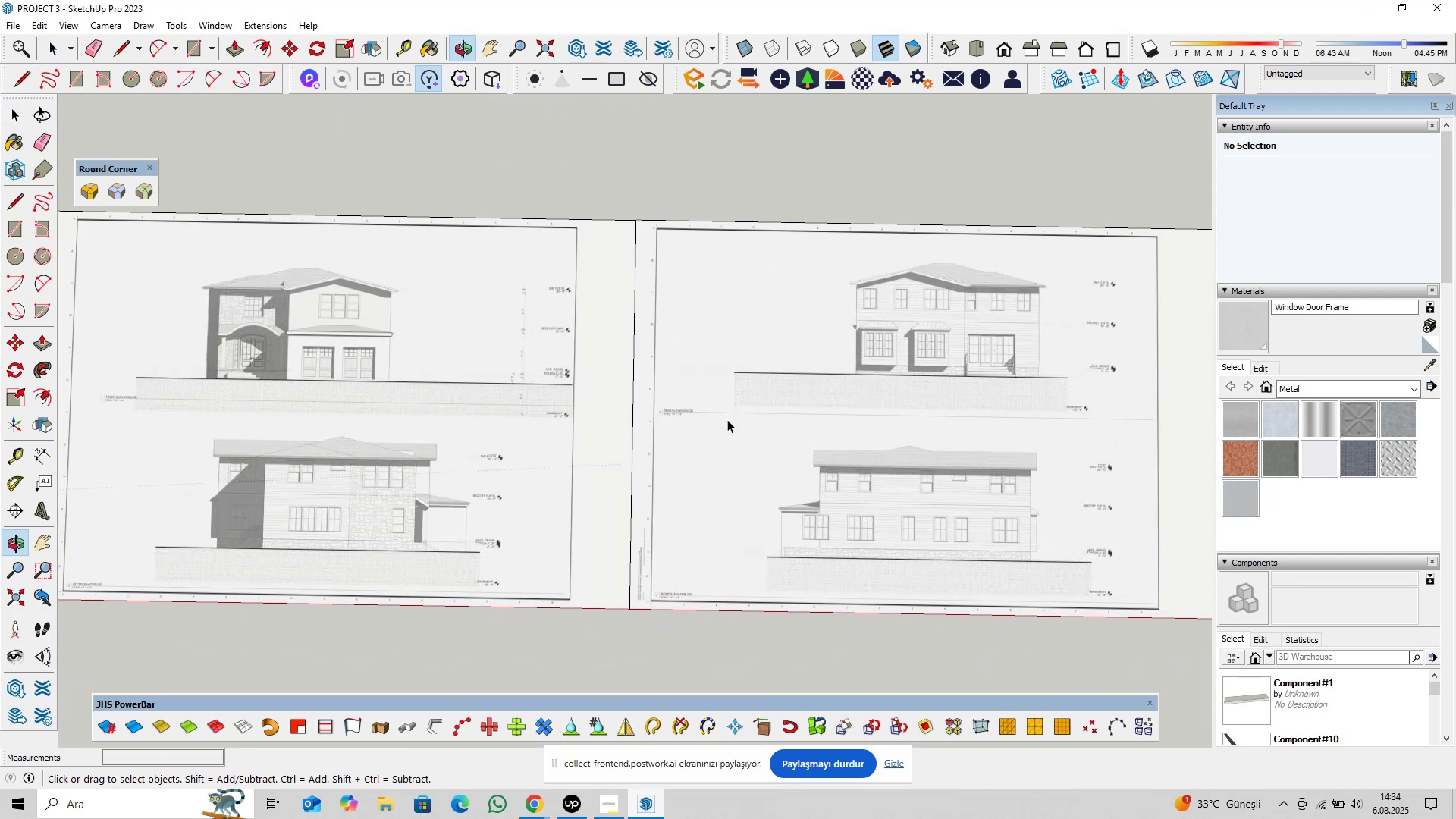 
hold_key(key=ShiftLeft, duration=1.09)
 